 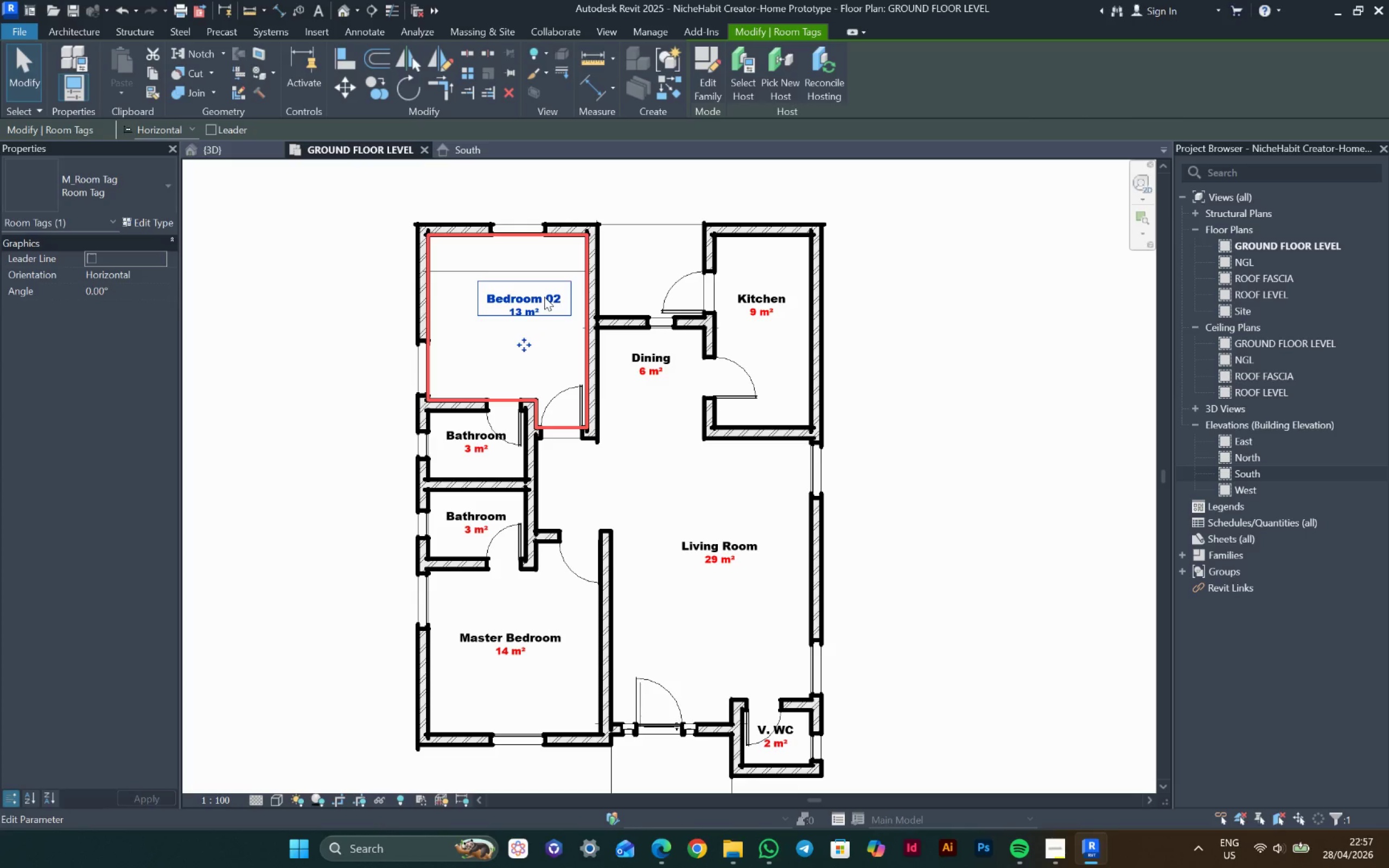 
triple_click([545, 297])
 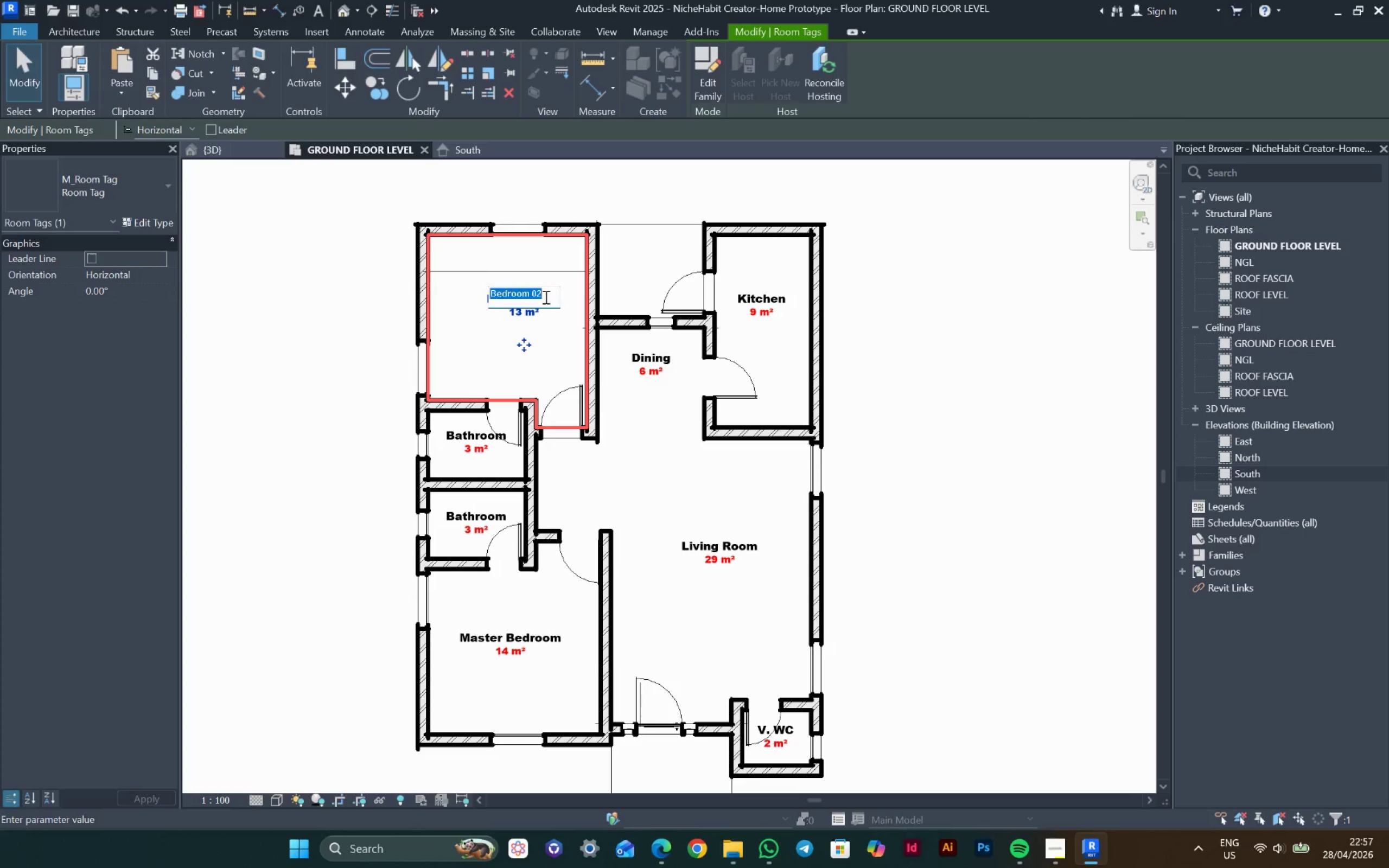 
key(ArrowRight)
 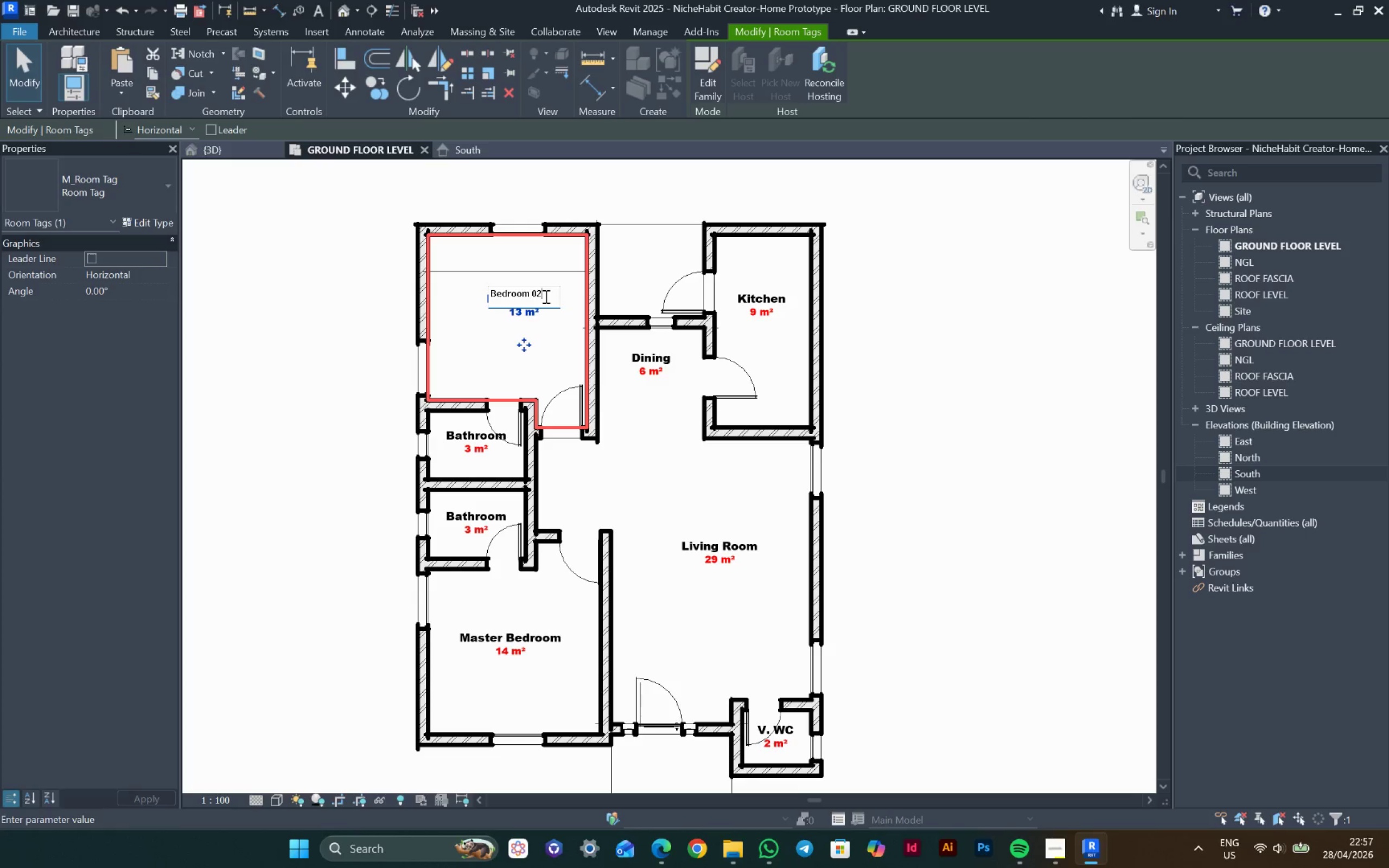 
key(Backspace)
 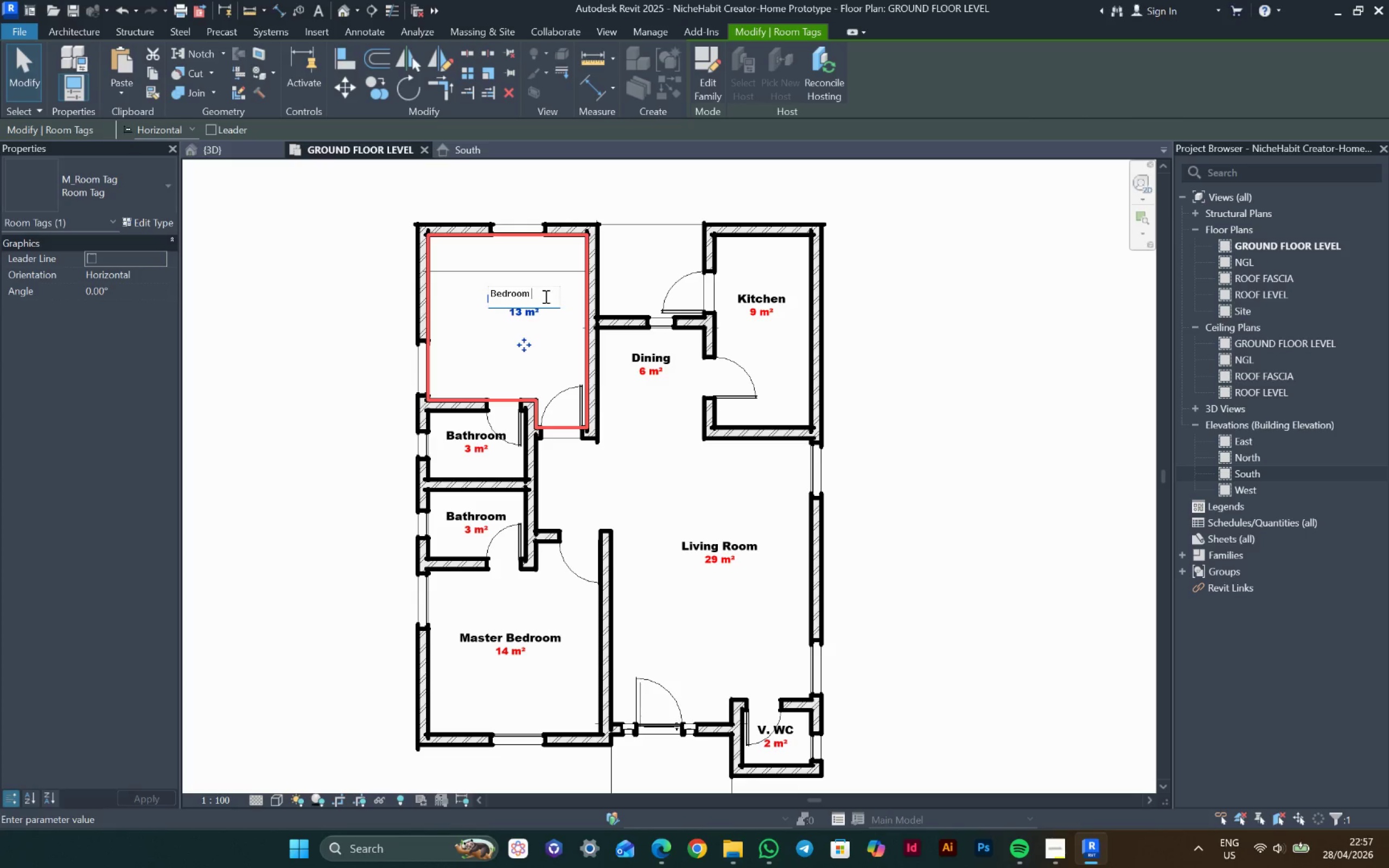 
key(Backspace)
 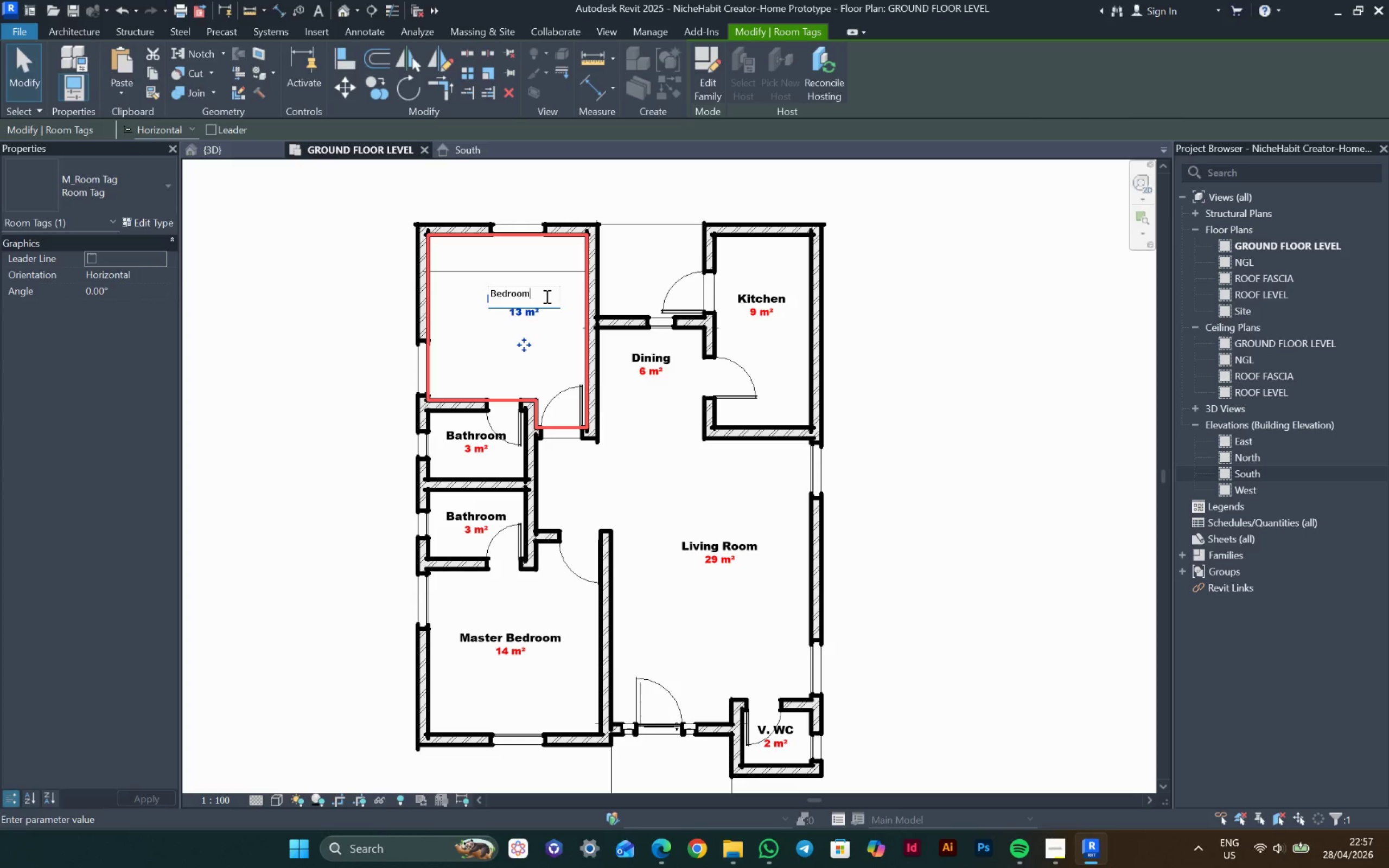 
key(Backspace)
 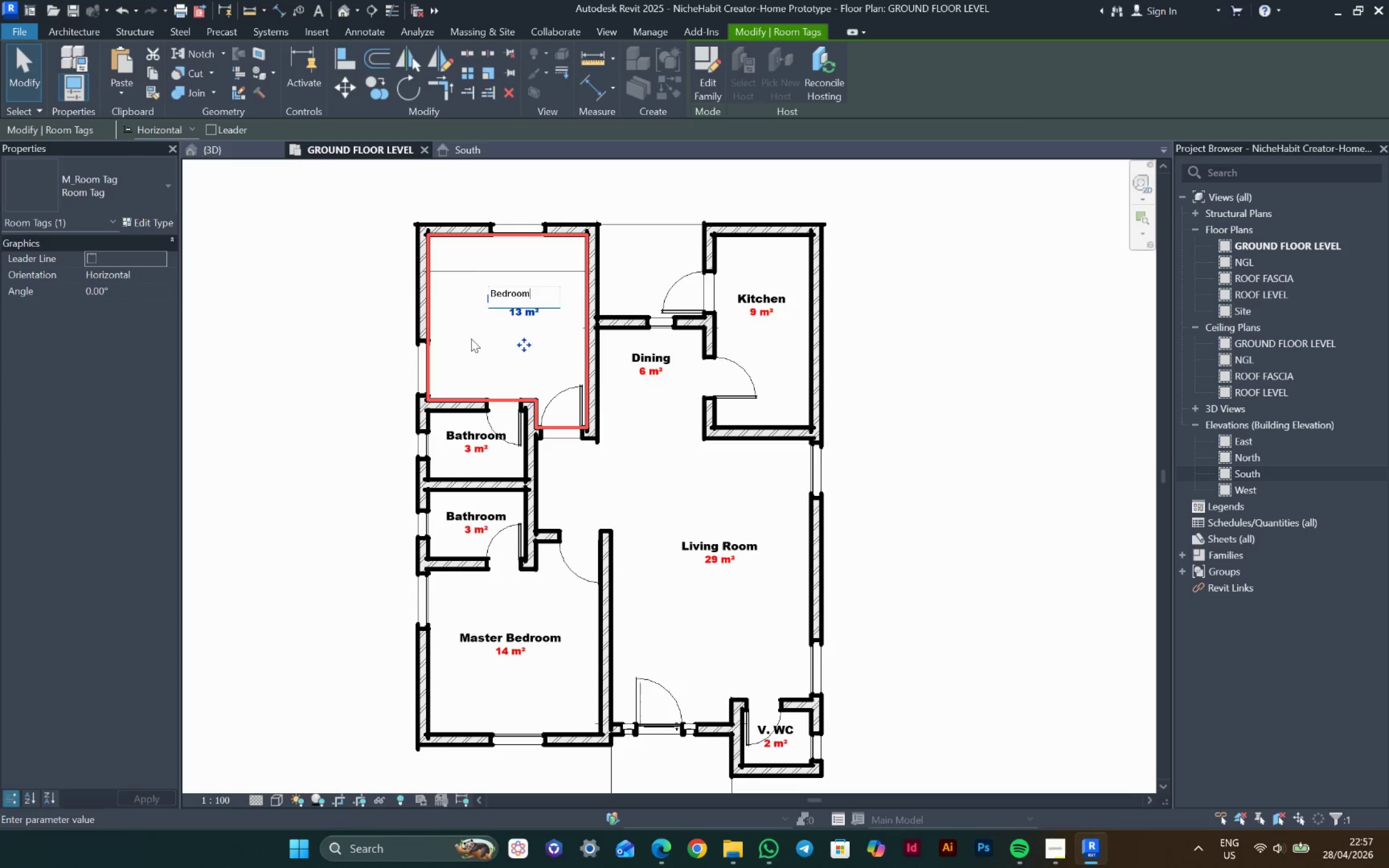 
left_click([472, 339])
 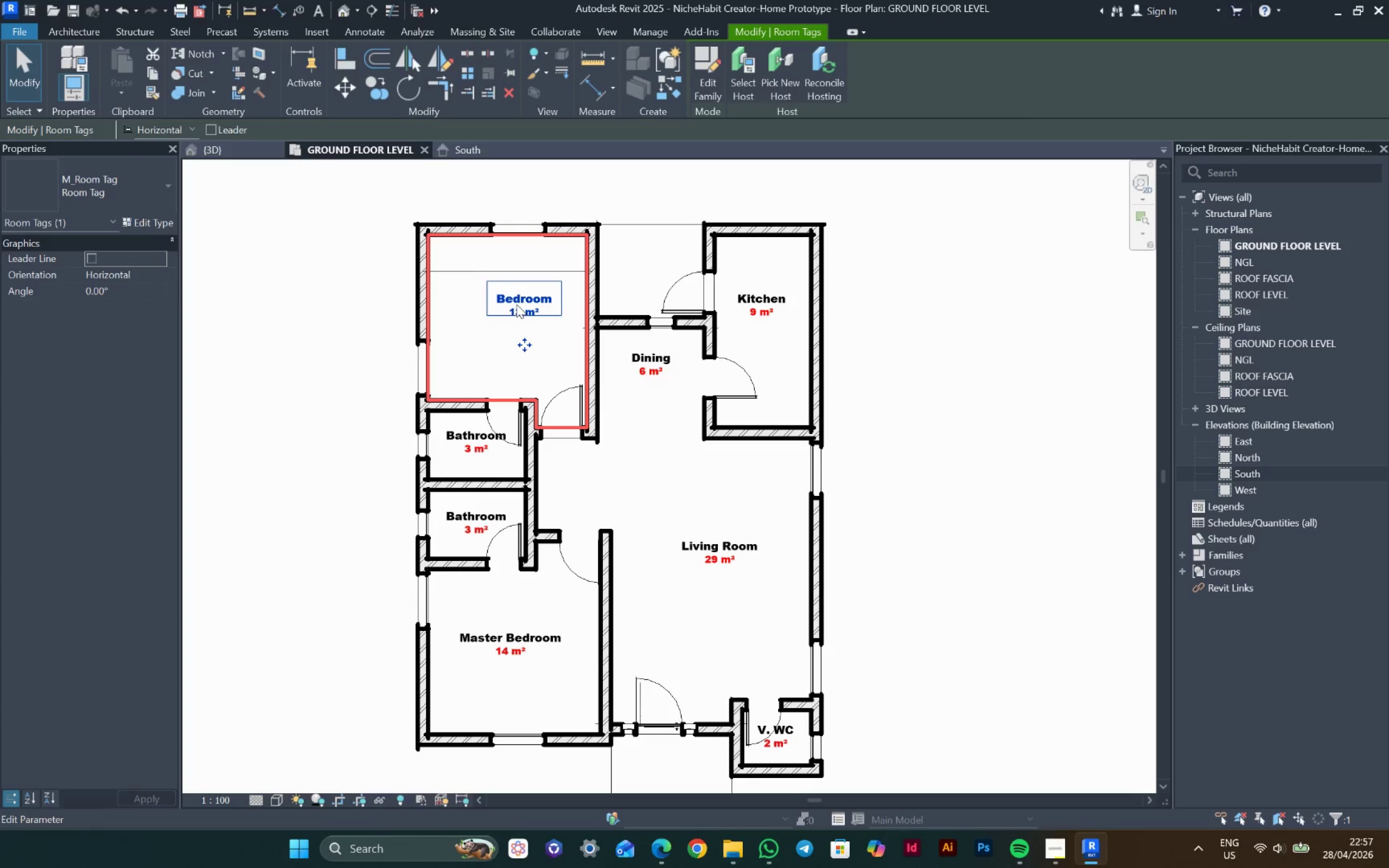 
hold_key(key=ArrowLeft, duration=0.77)
 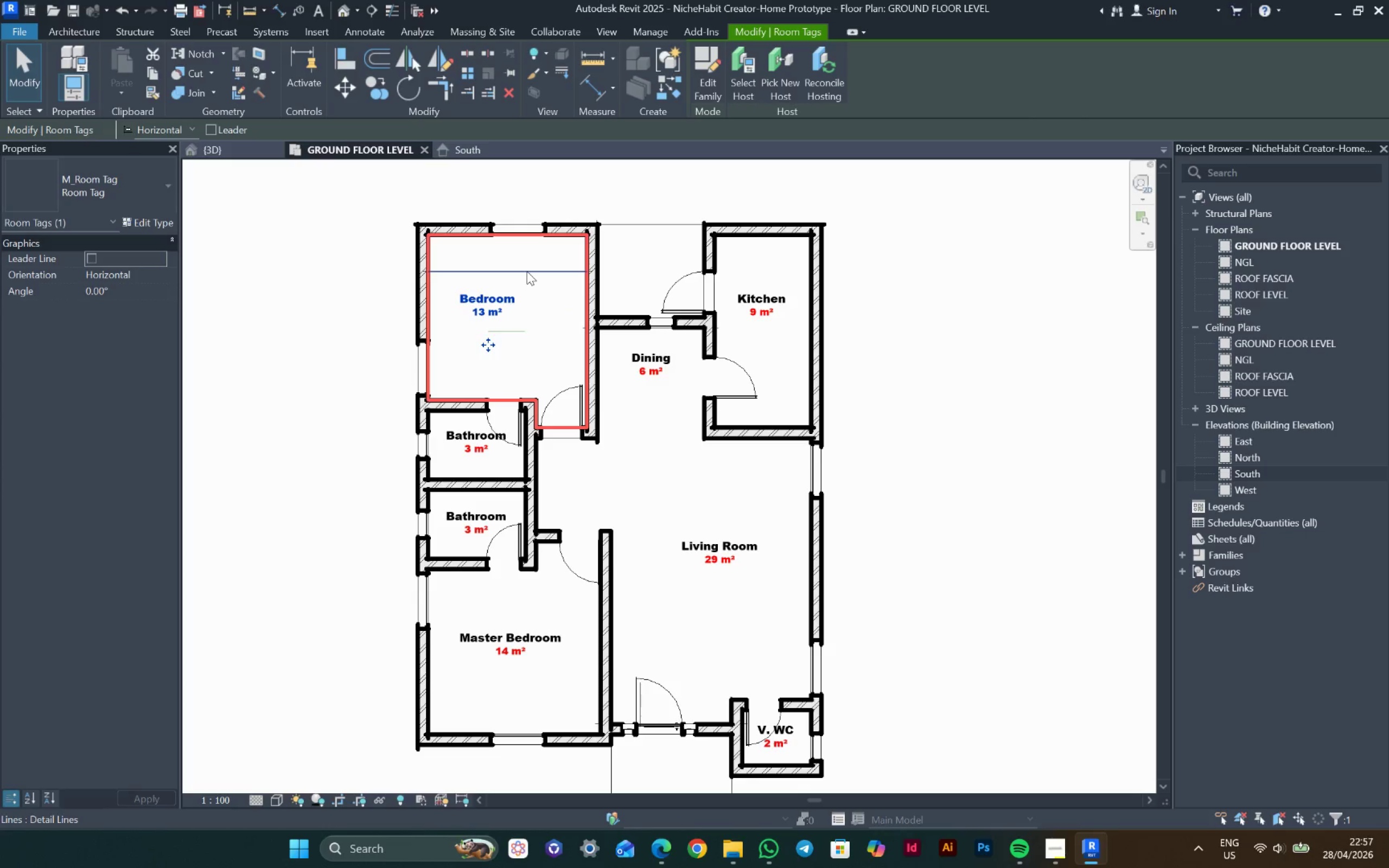 
key(ArrowRight)
 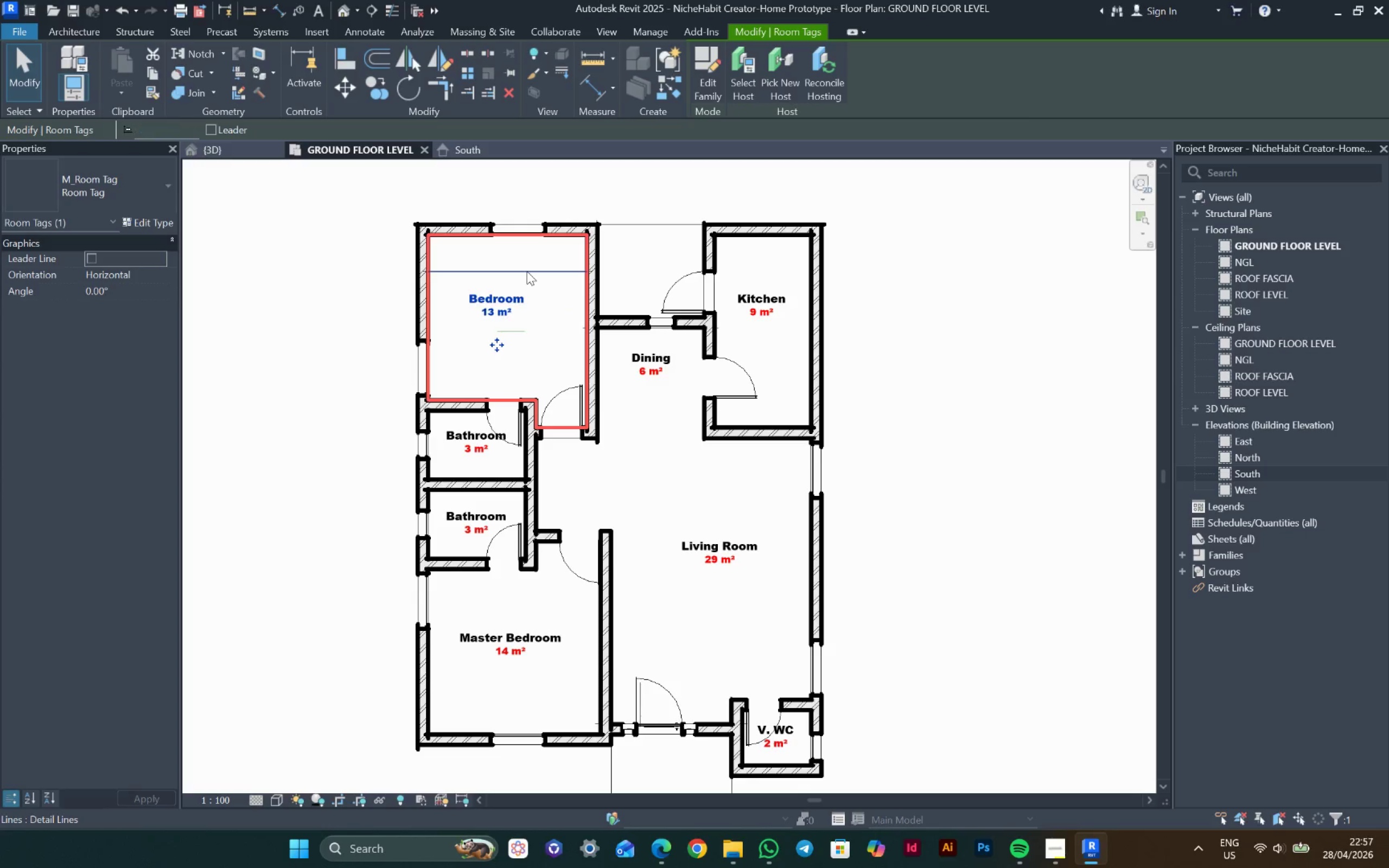 
key(ArrowRight)
 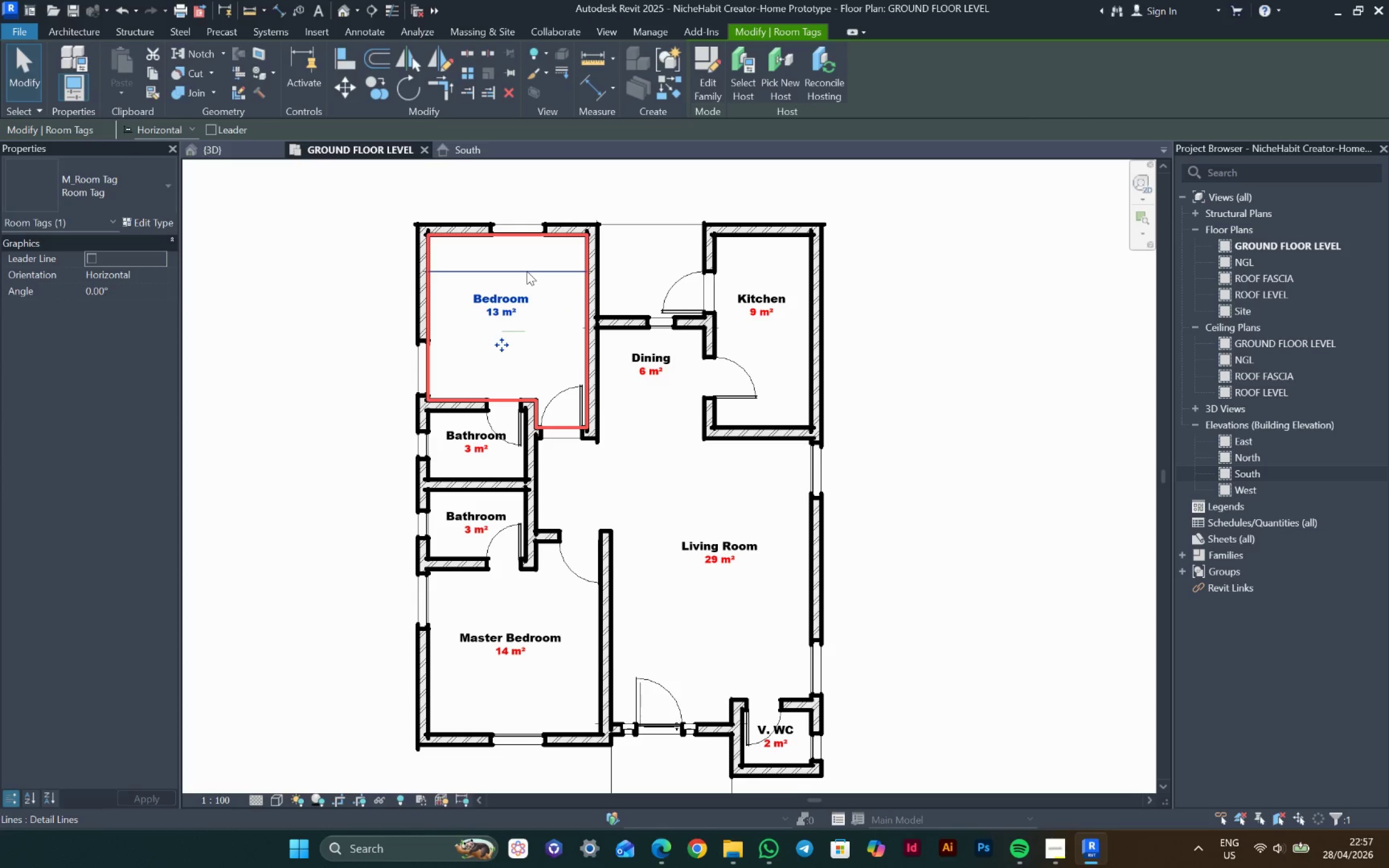 
key(ArrowRight)
 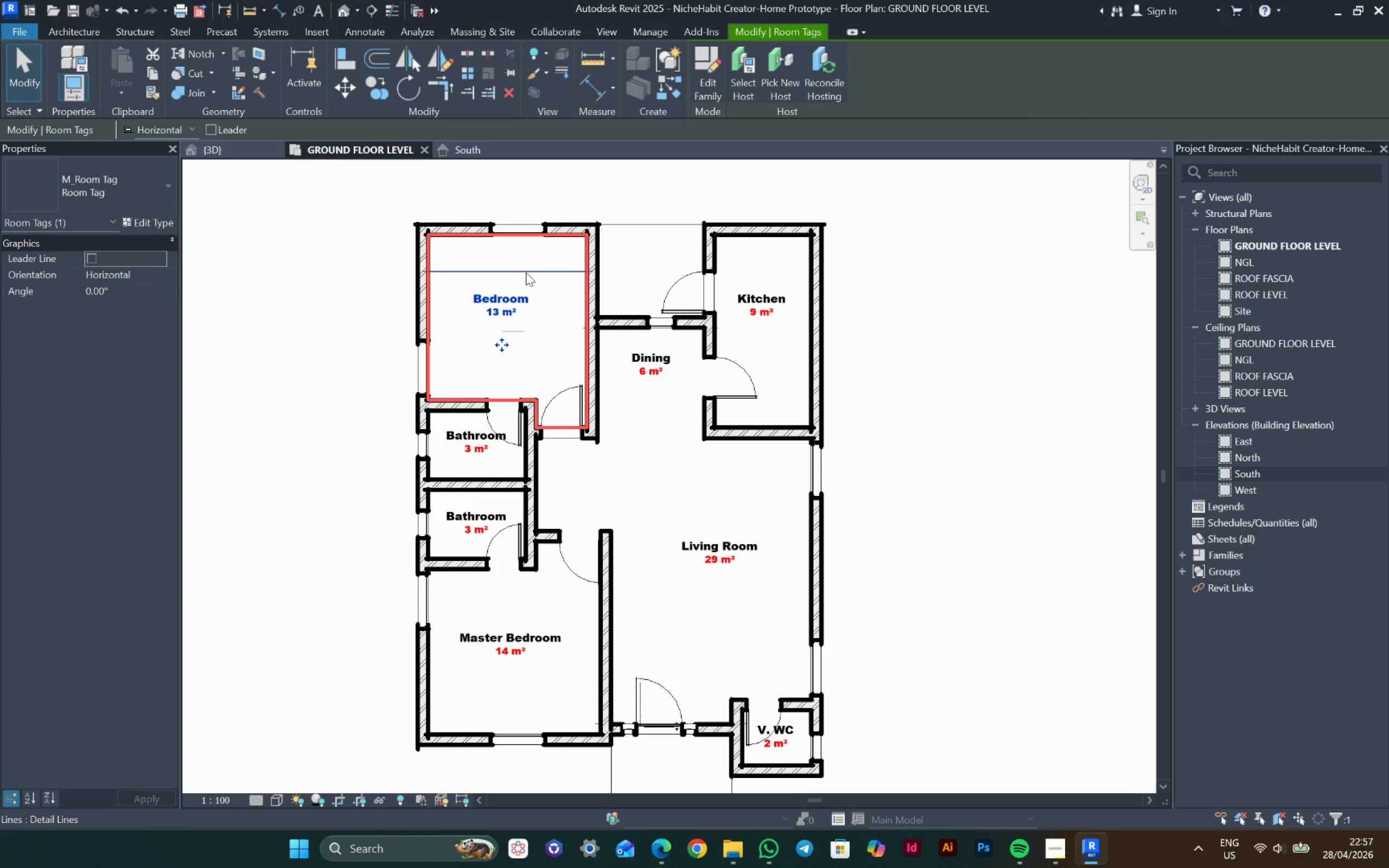 
left_click([526, 272])
 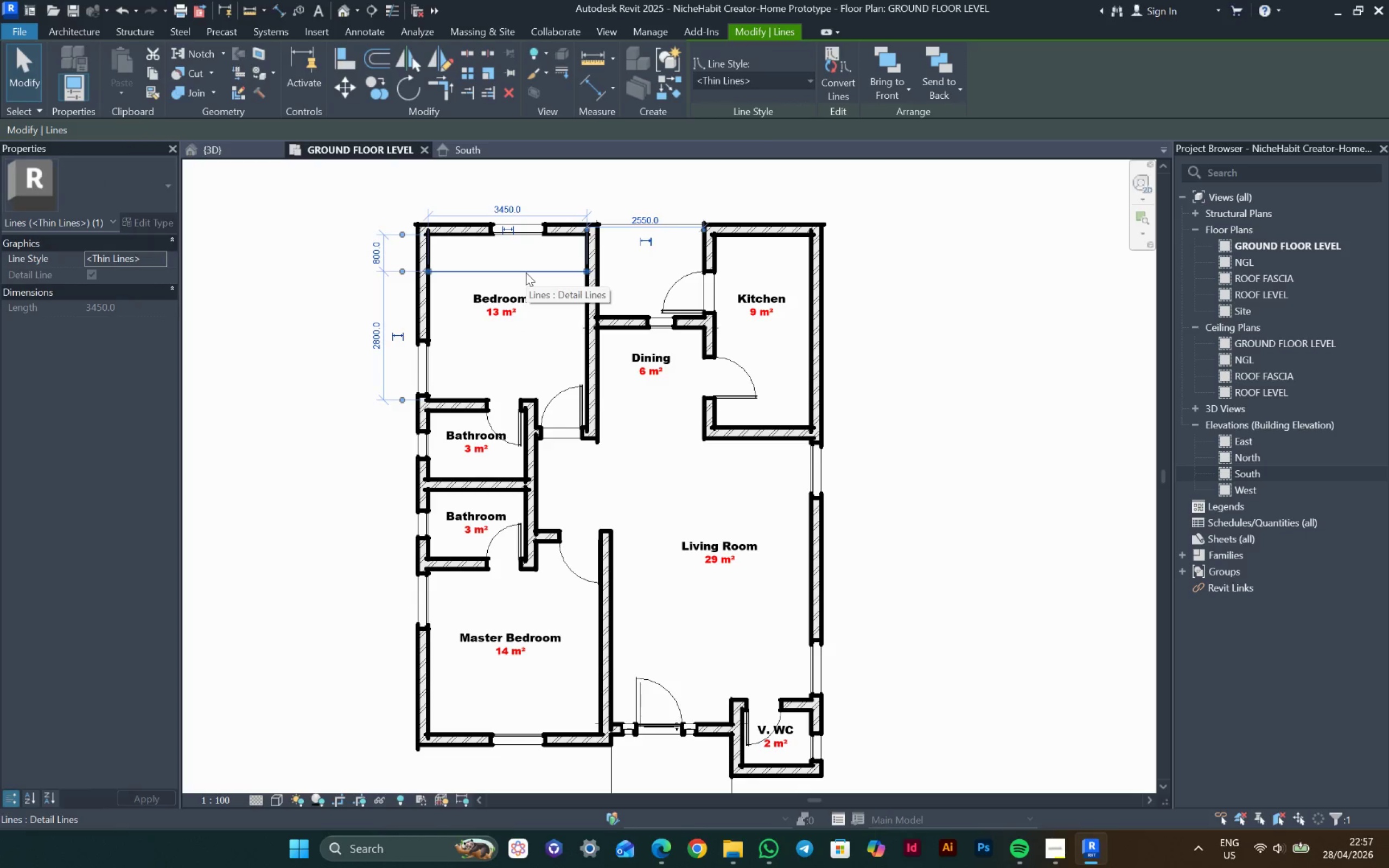 
key(Delete)
 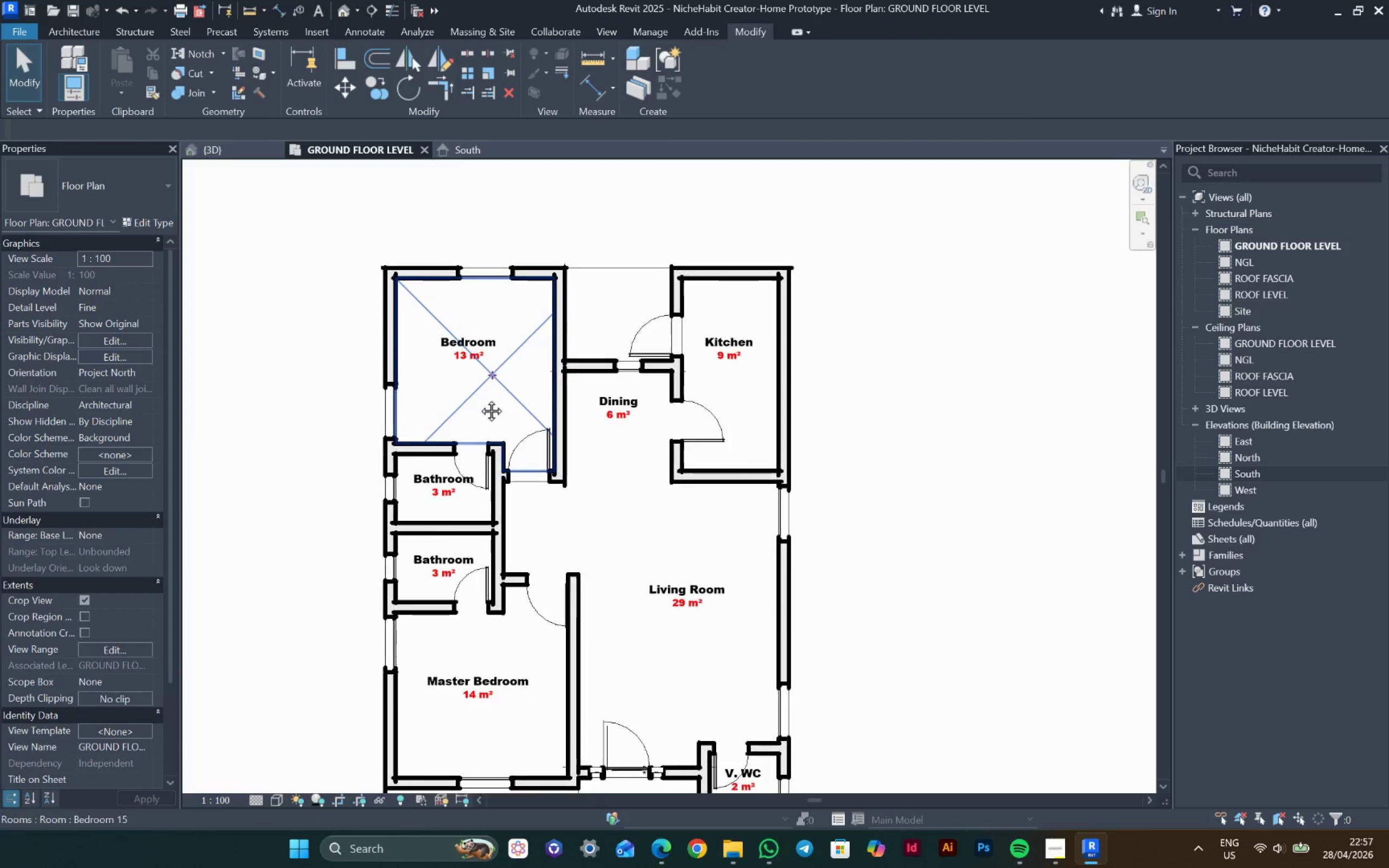 
double_click([479, 399])
 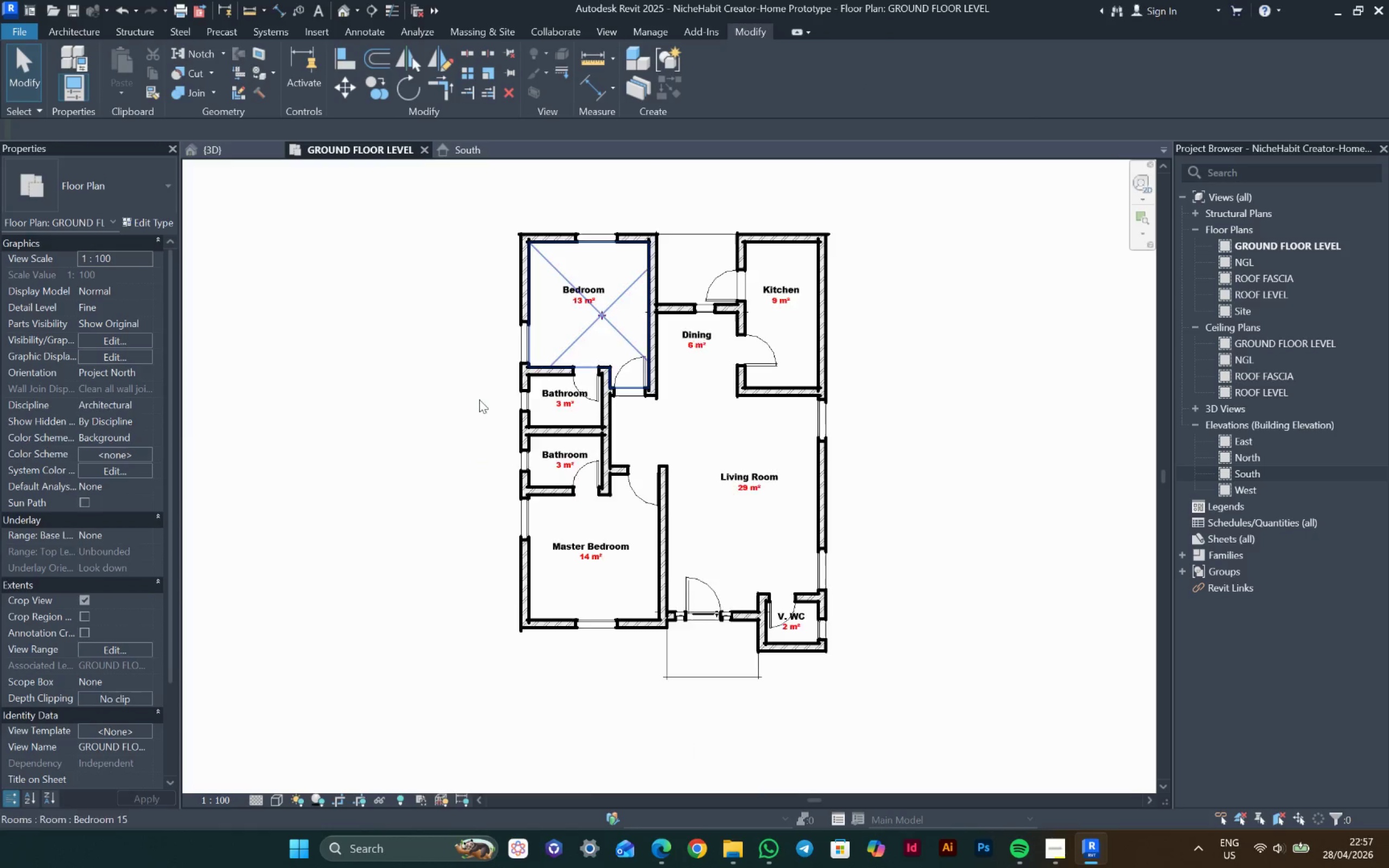 
triple_click([479, 399])
 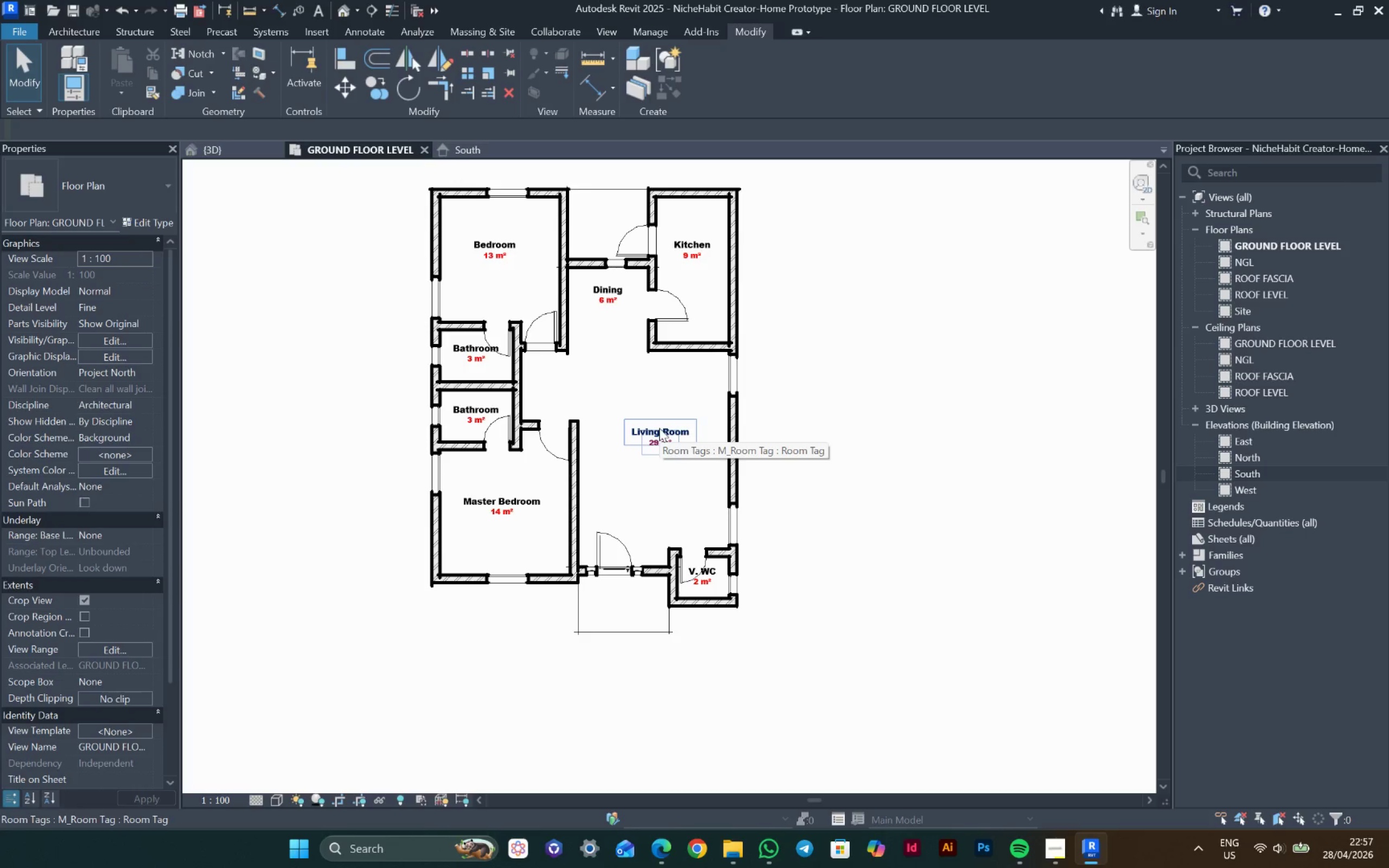 
wait(10.09)
 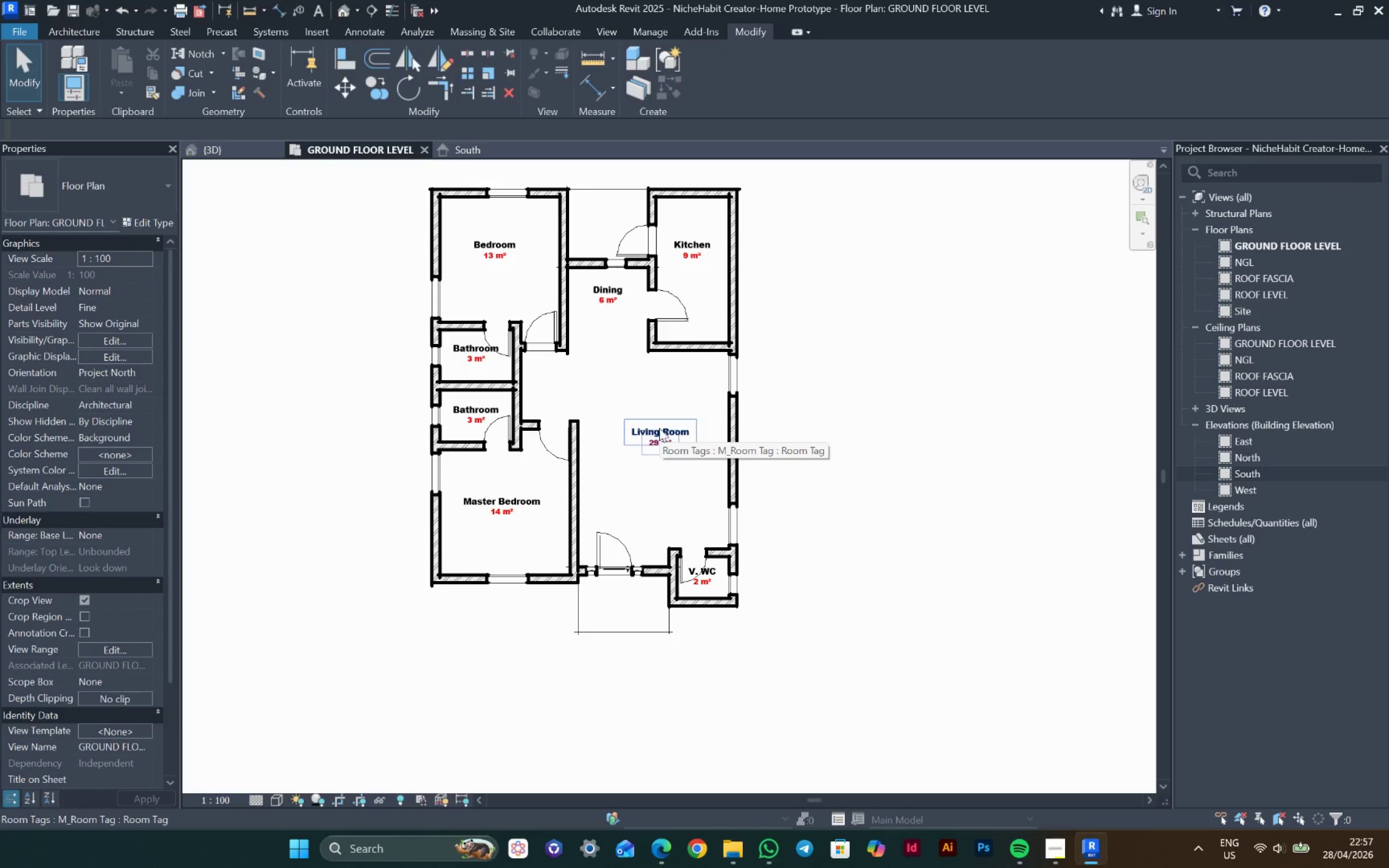 
key(ArrowDown)
 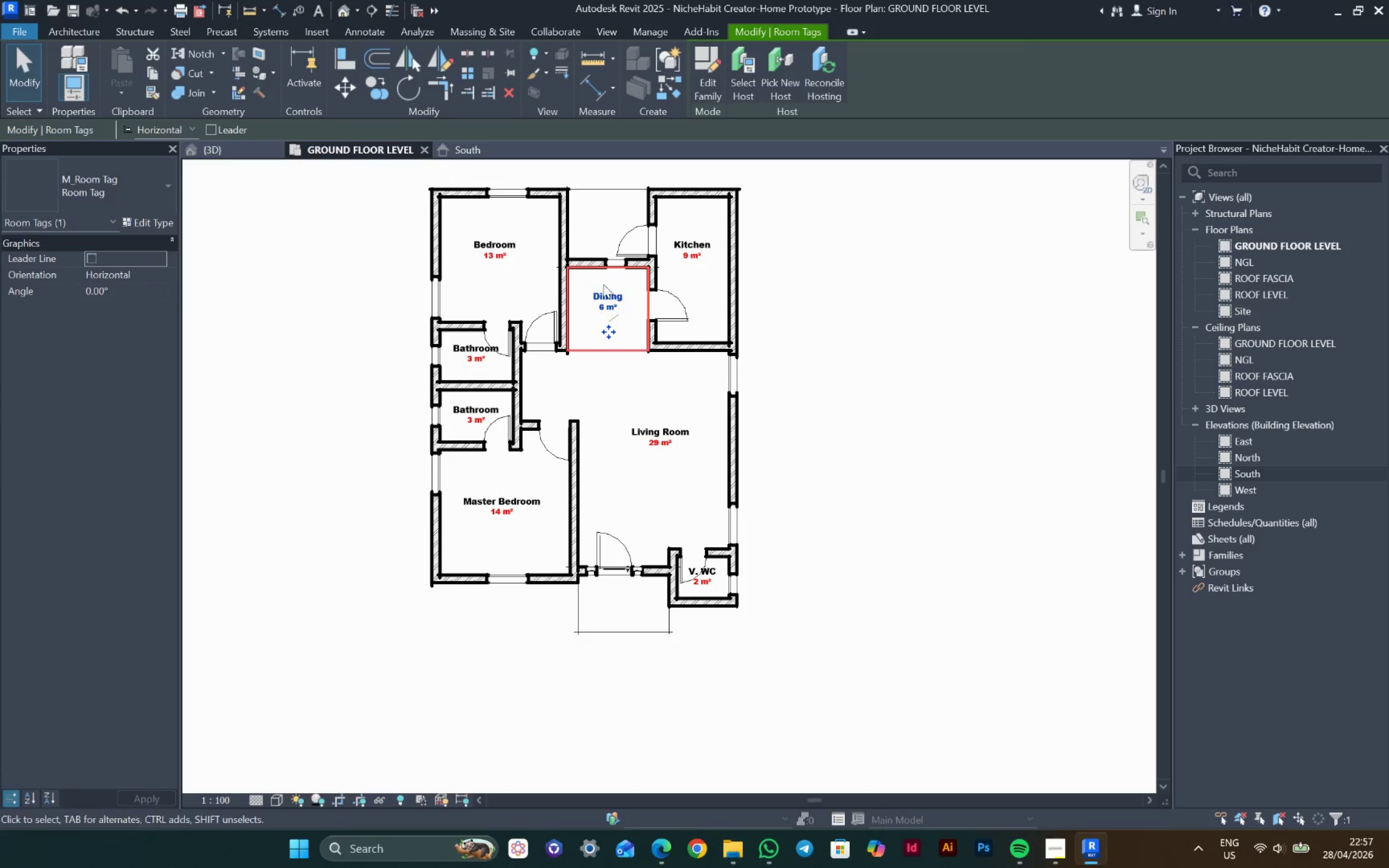 
key(ArrowDown)
 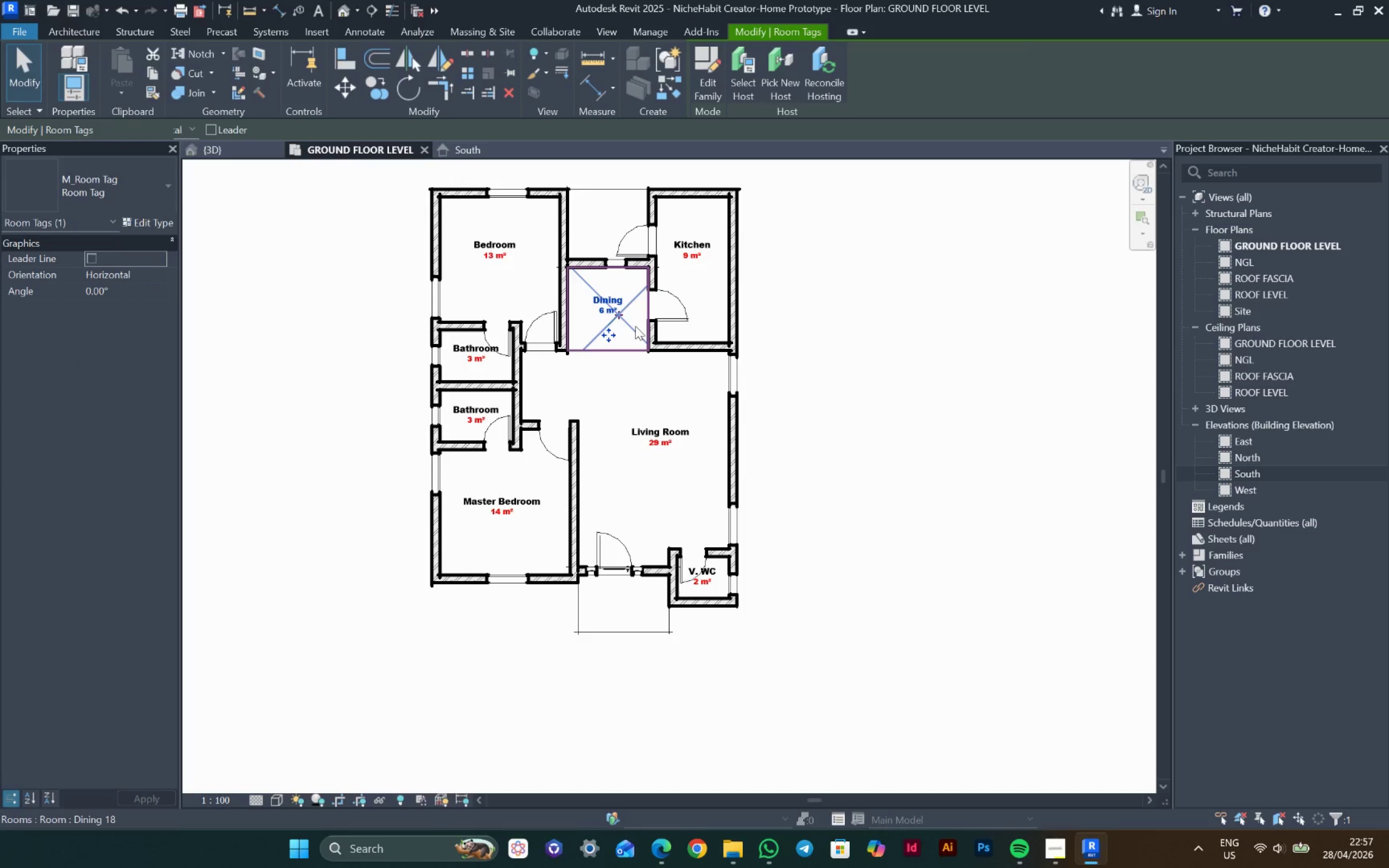 
key(ArrowDown)
 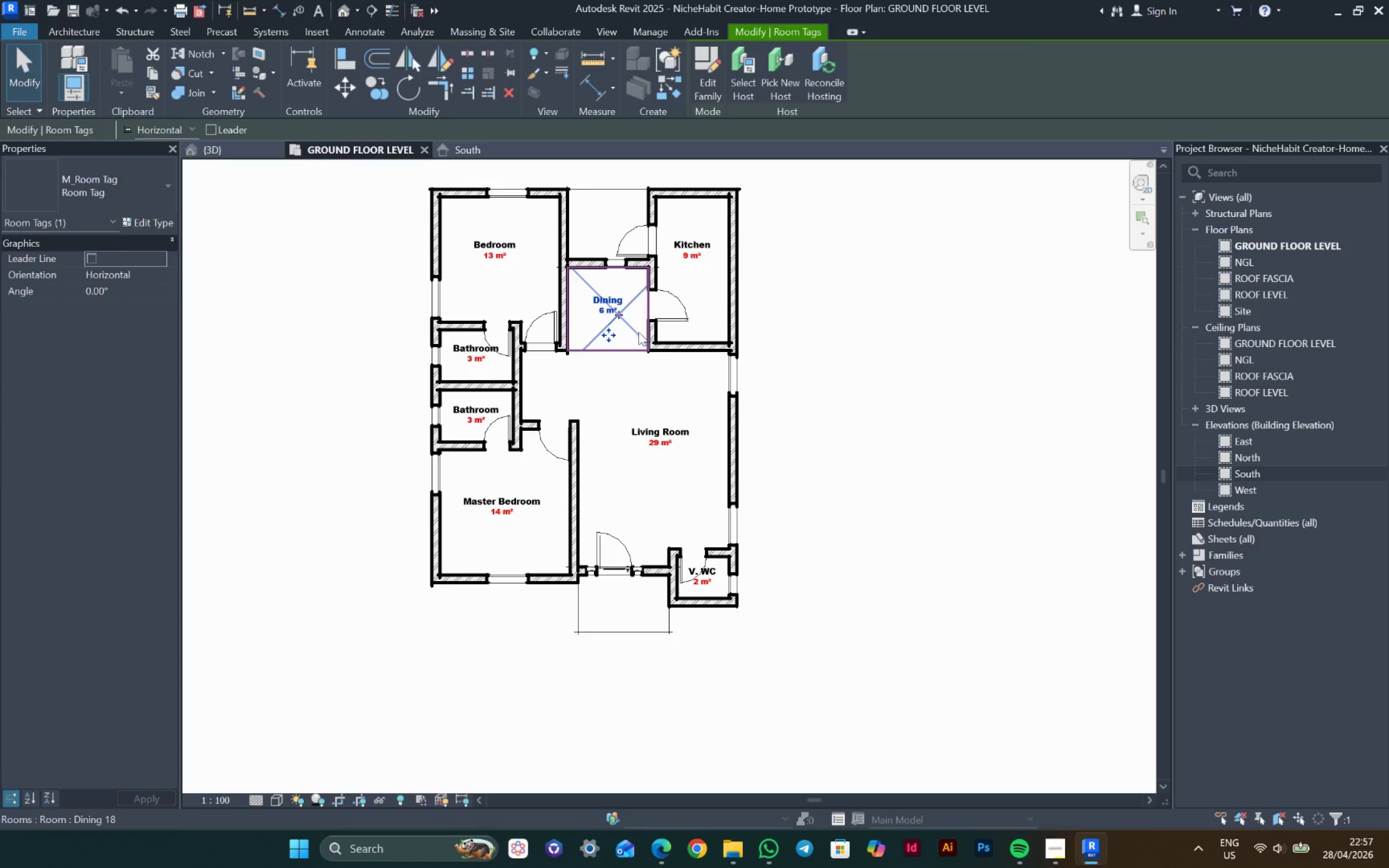 
key(ArrowDown)
 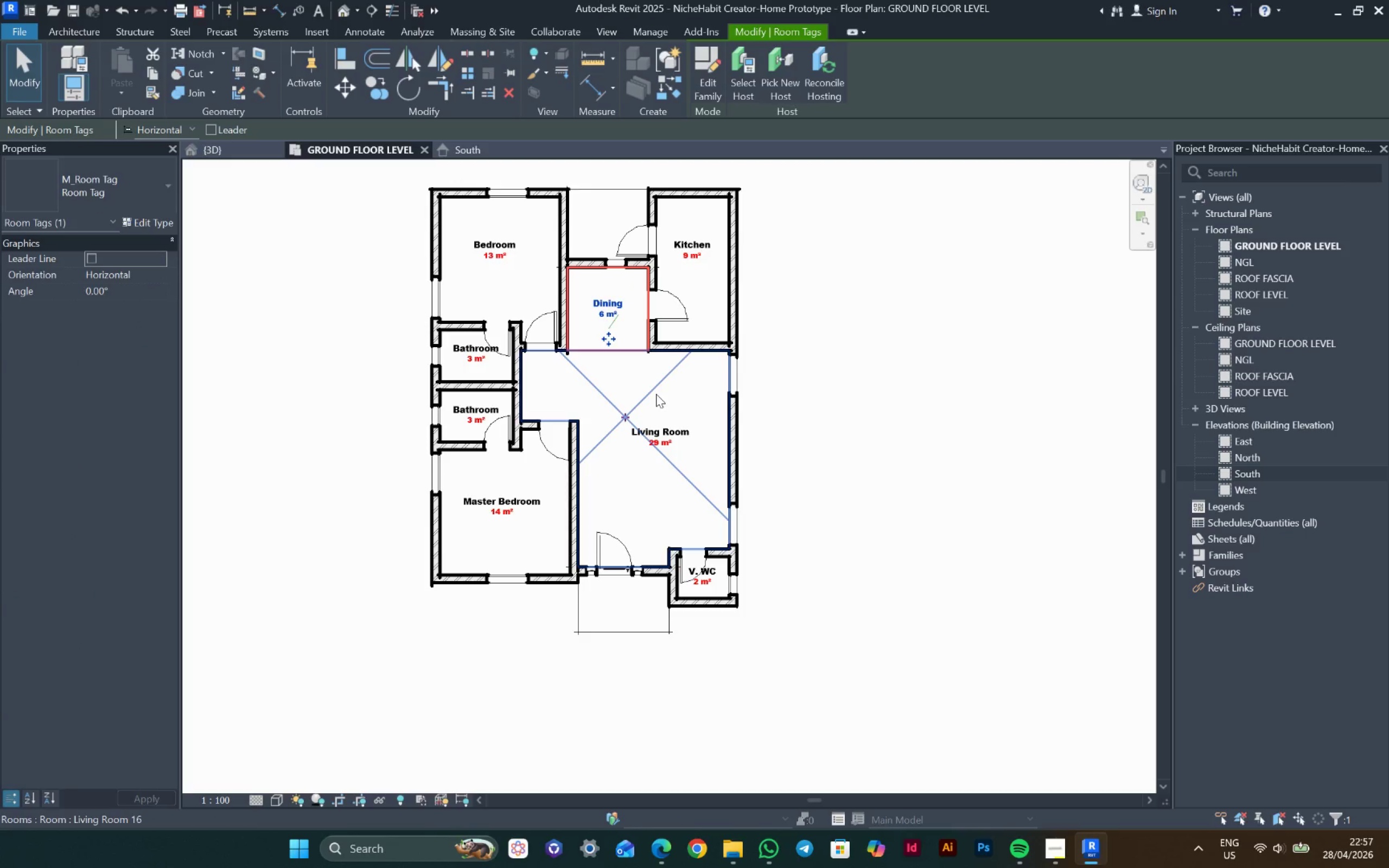 
key(Escape)
type(li)
 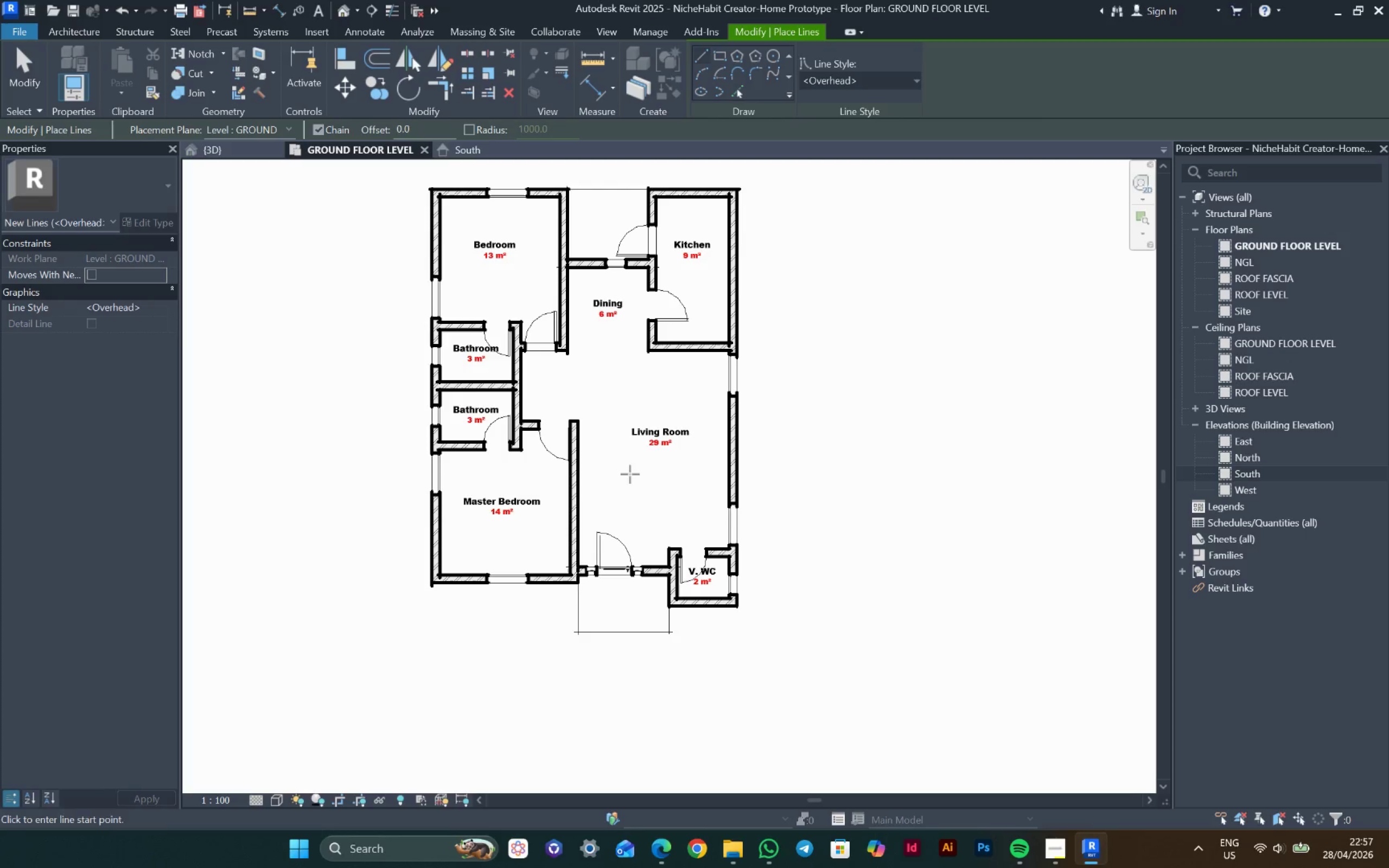 
scroll: coordinate [611, 372], scroll_direction: up, amount: 4.0
 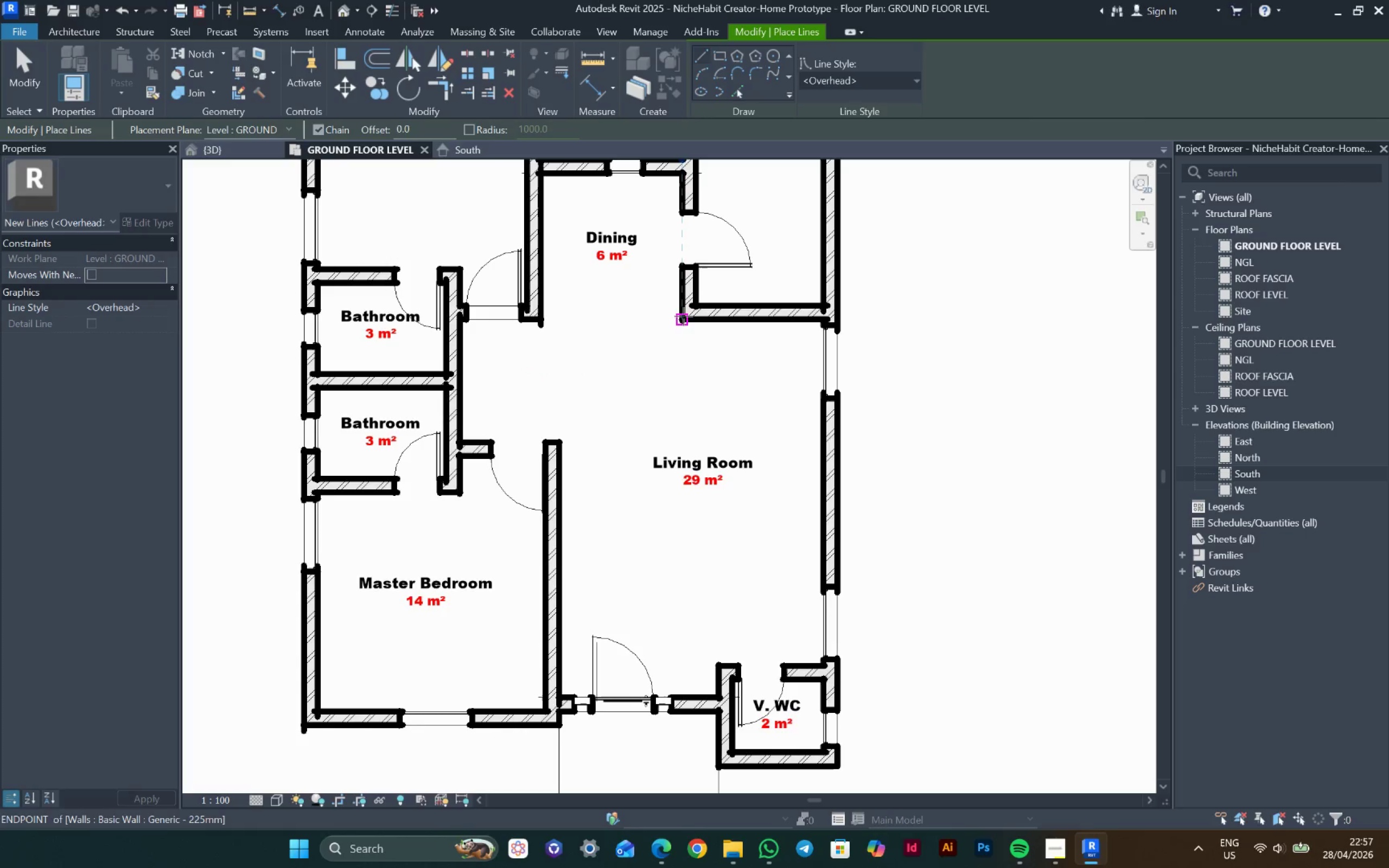 
left_click([684, 318])
 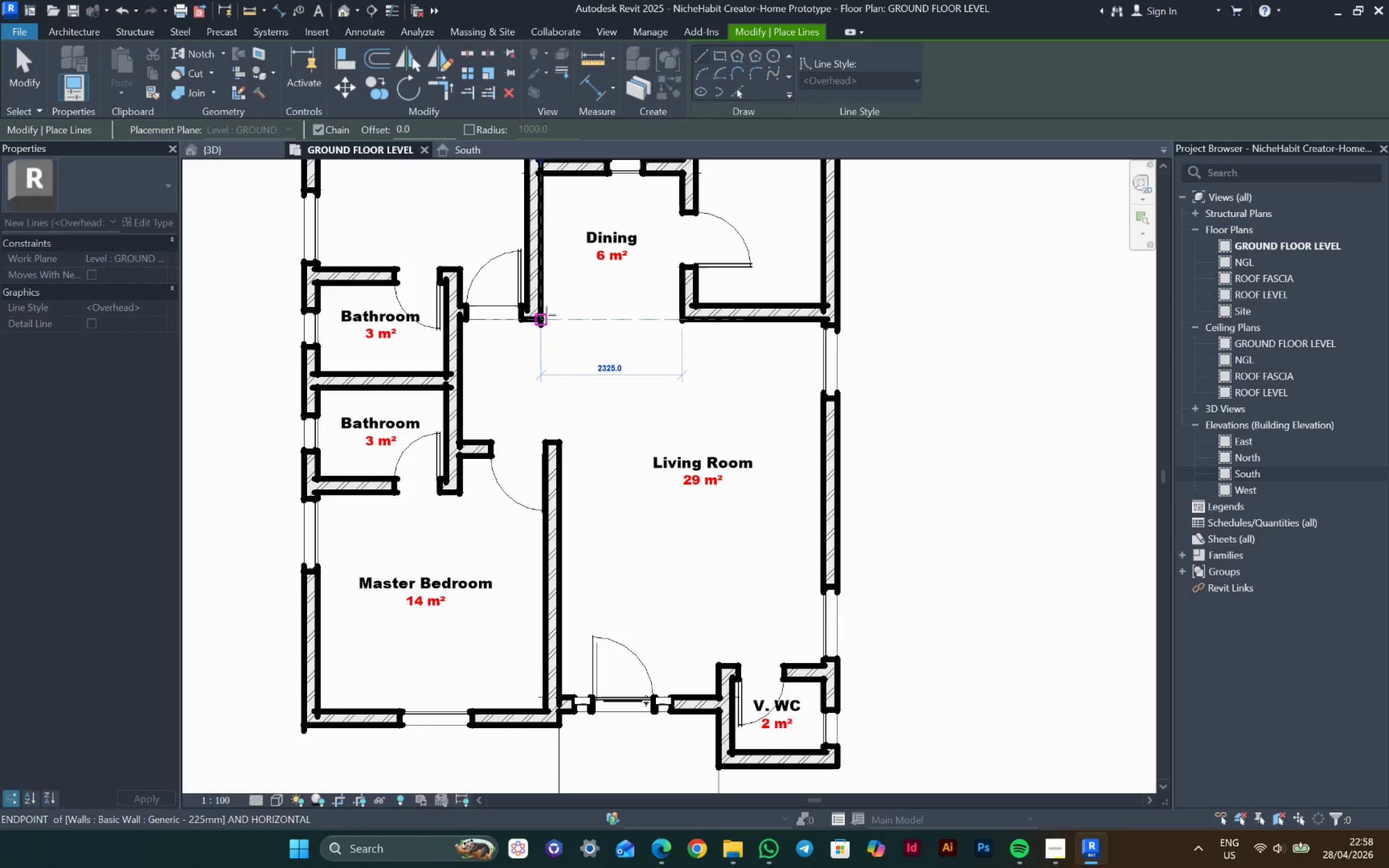 
left_click([546, 315])
 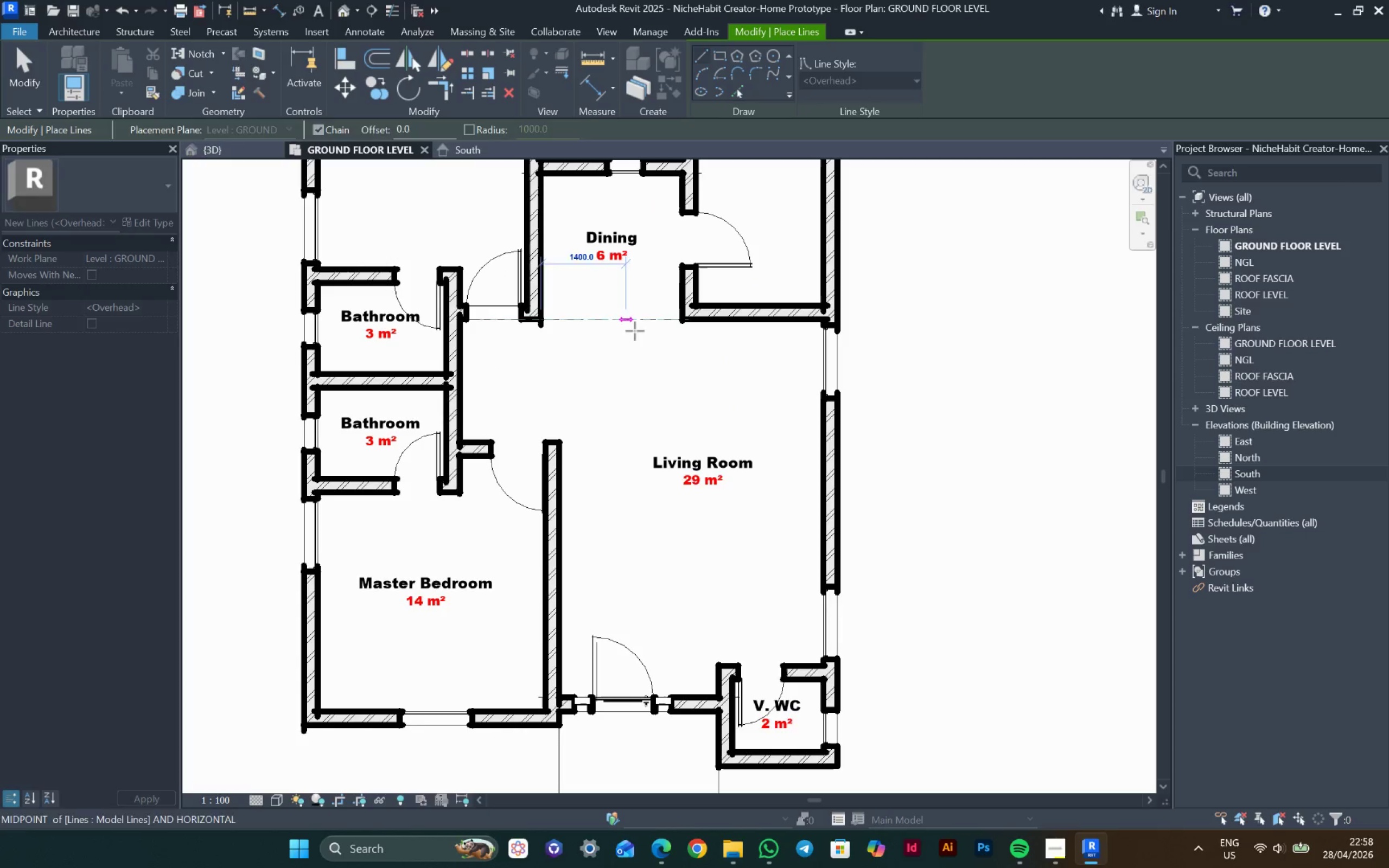 
key(Escape)
 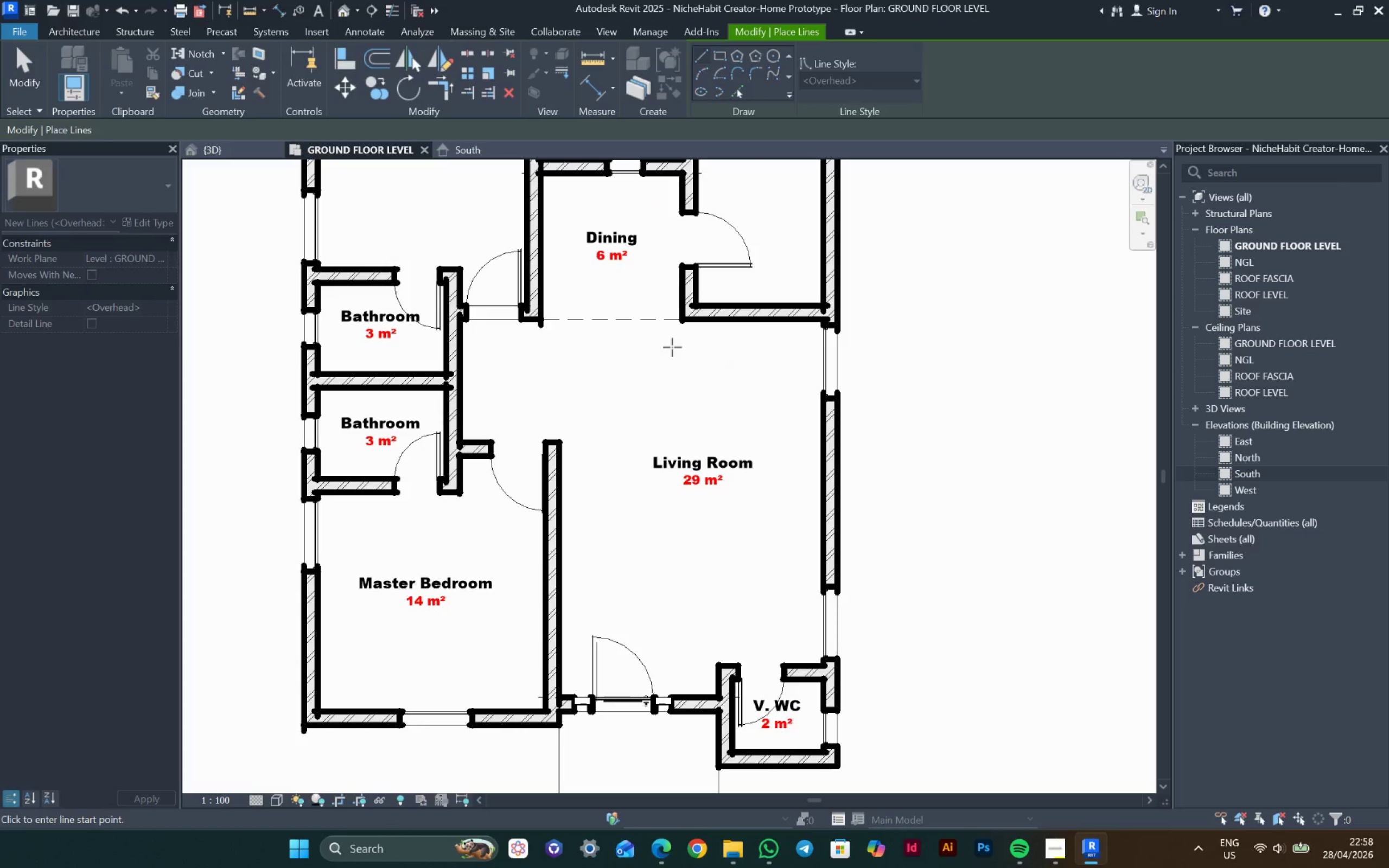 
key(Escape)
 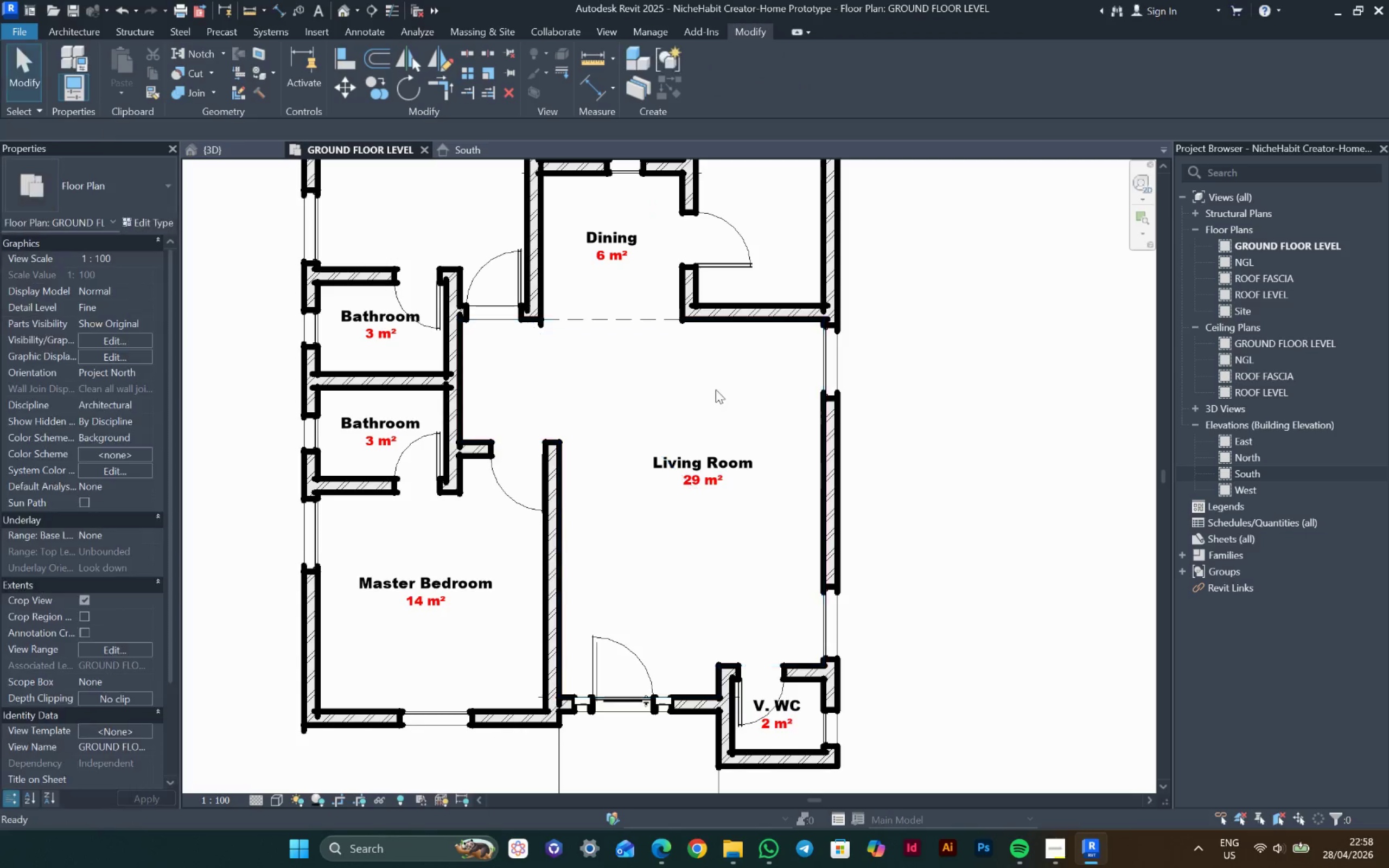 
key(Escape)
 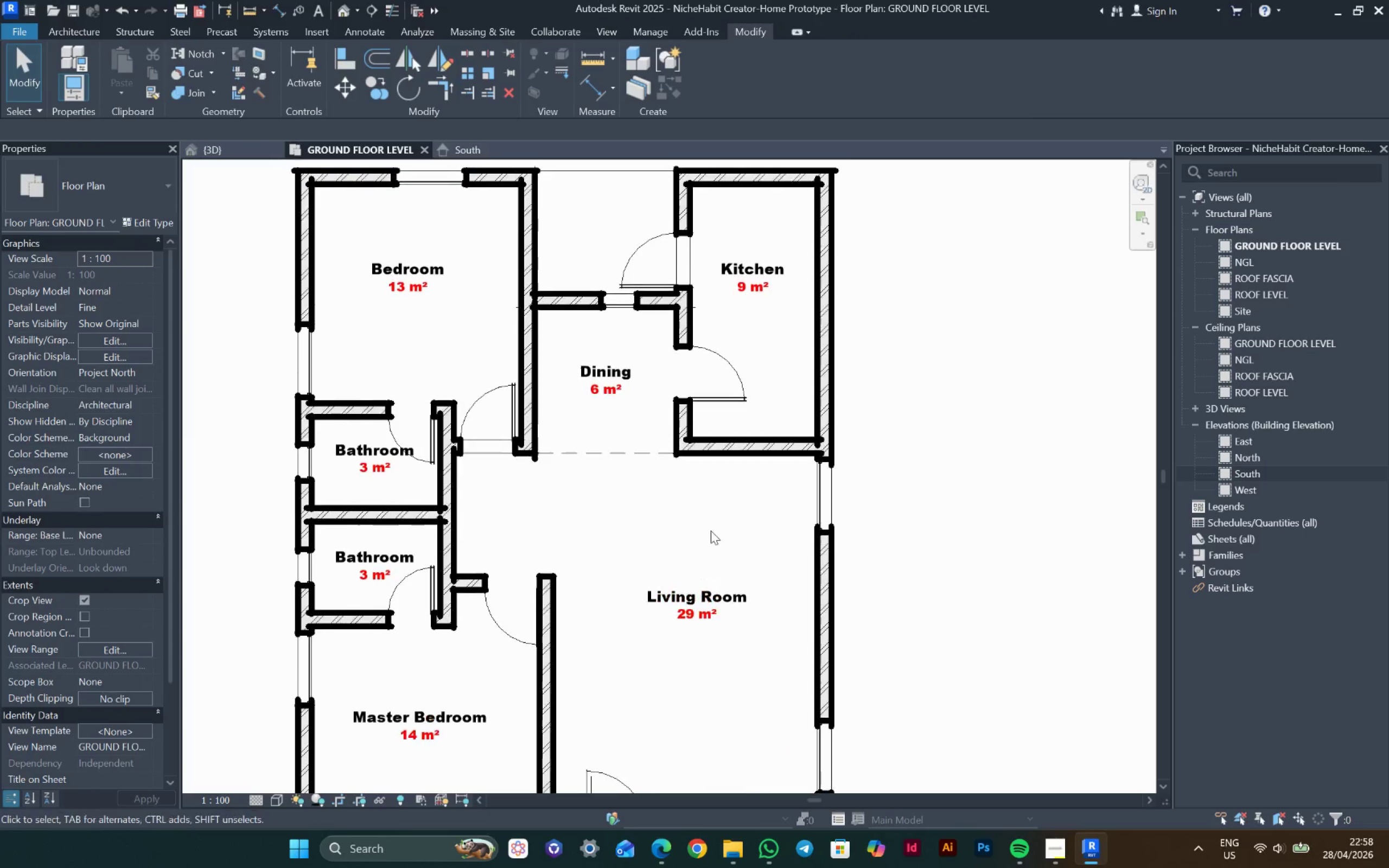 
key(Escape)
 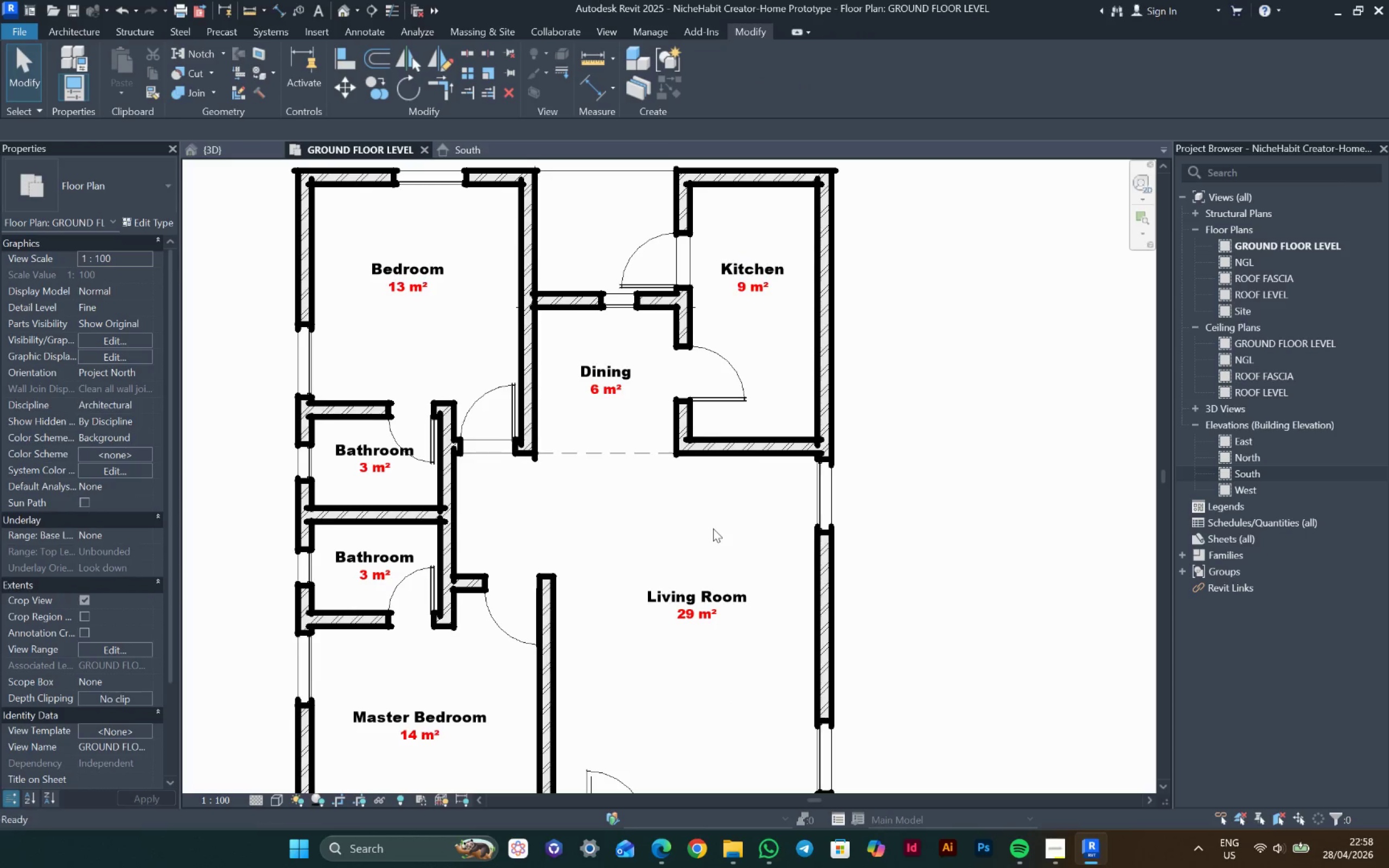 
key(Escape)
 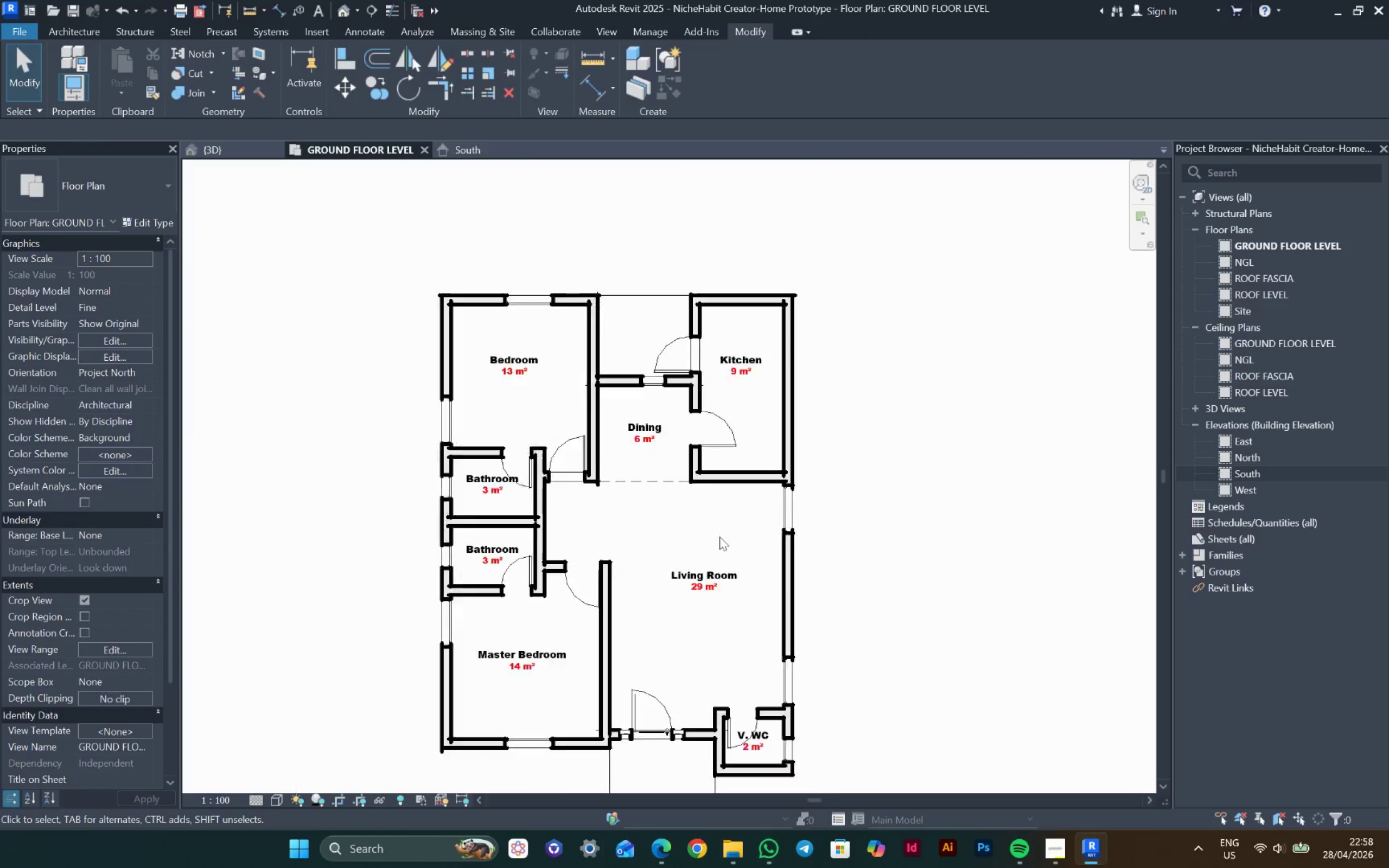 
scroll: coordinate [720, 538], scroll_direction: down, amount: 4.0
 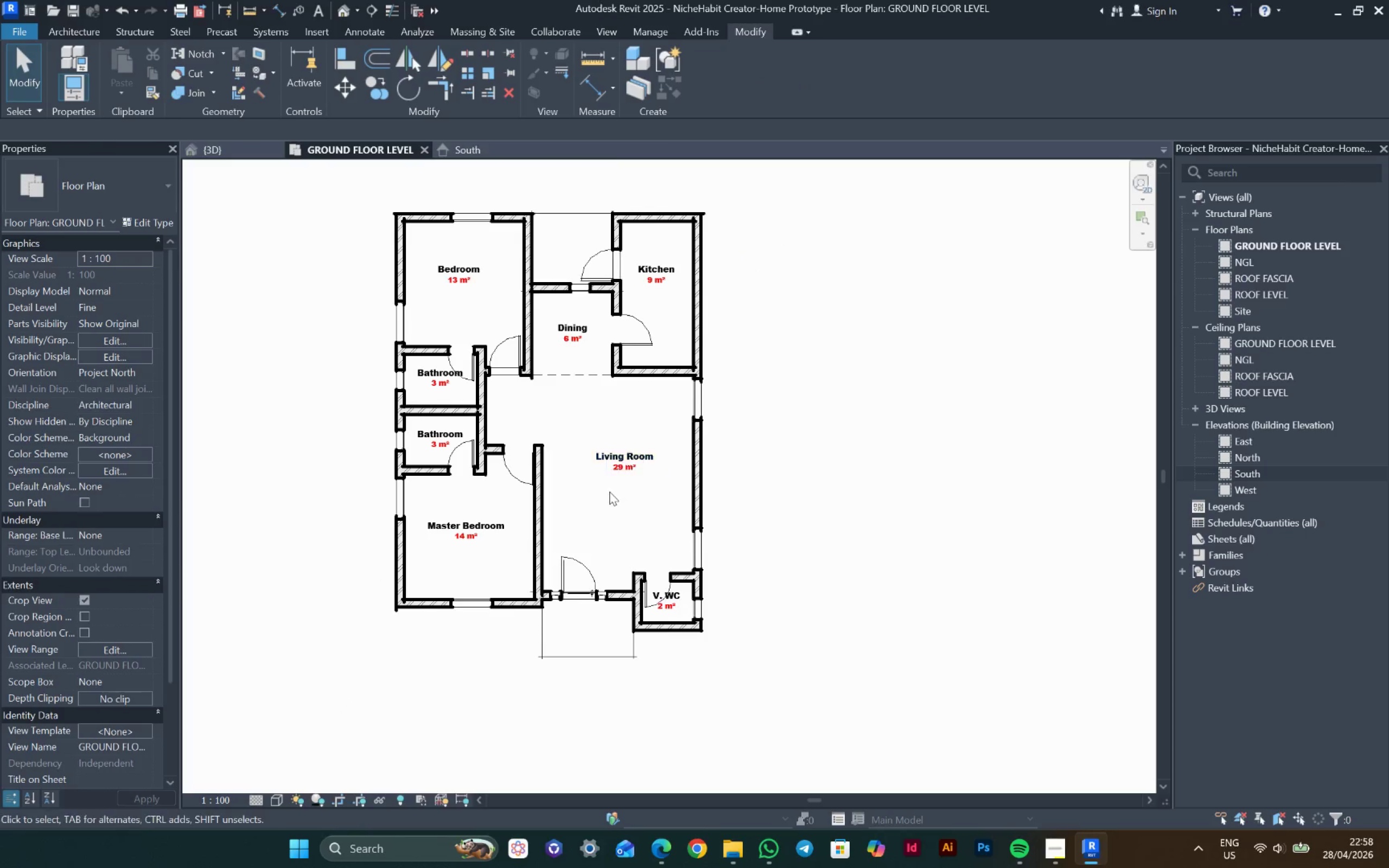 
scroll: coordinate [610, 492], scroll_direction: up, amount: 3.0
 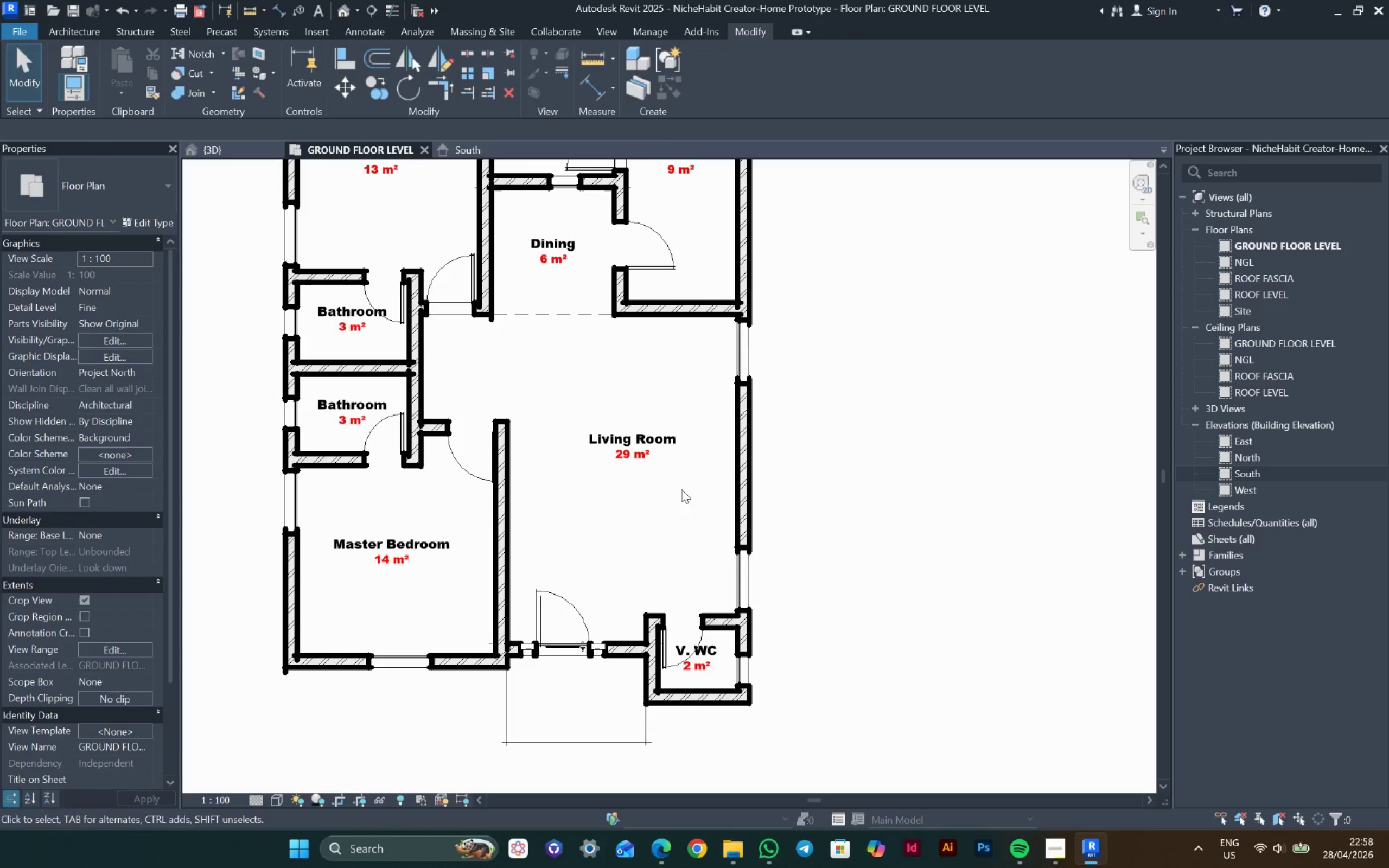 
left_click([620, 451])
 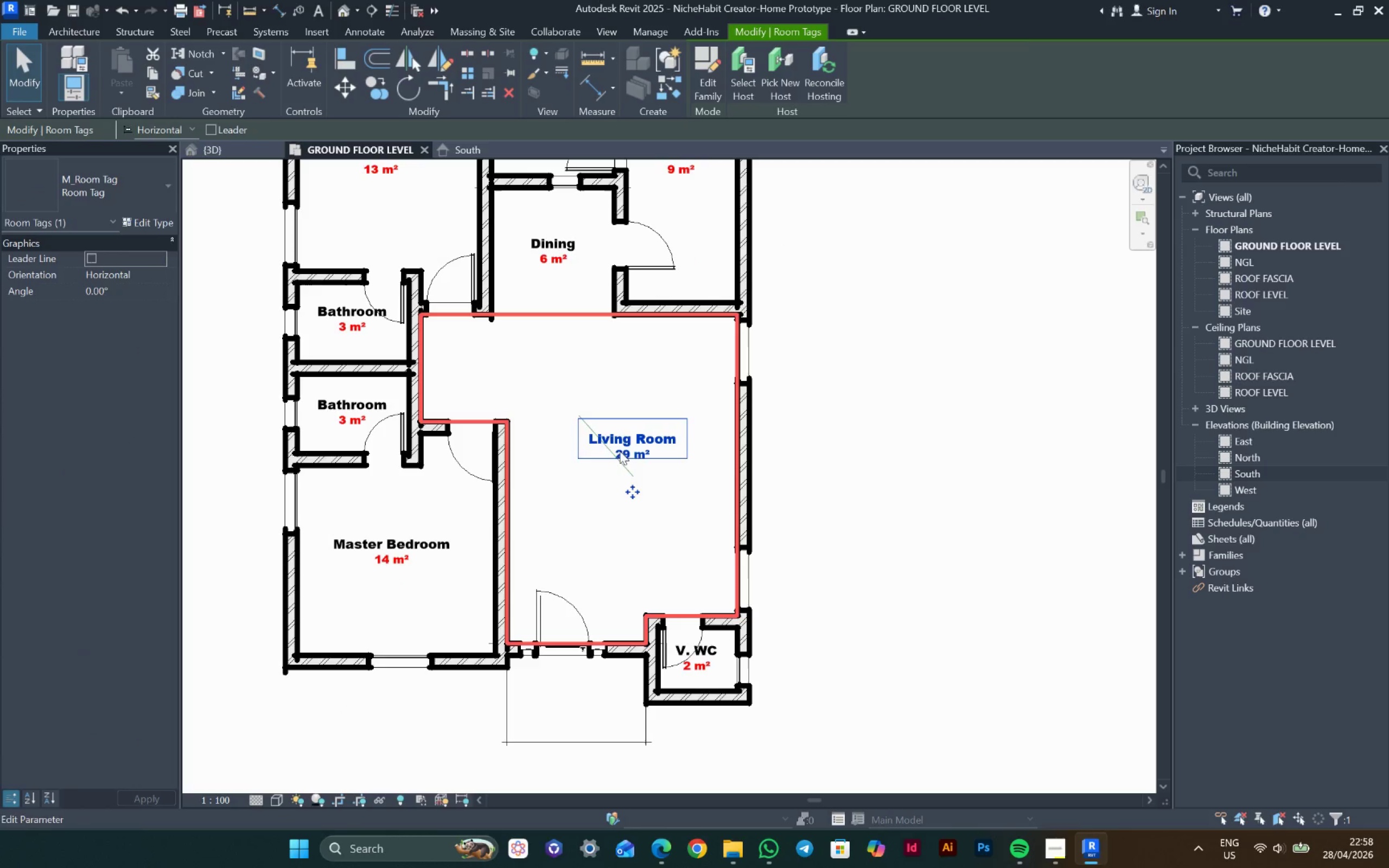 
key(ArrowLeft)
 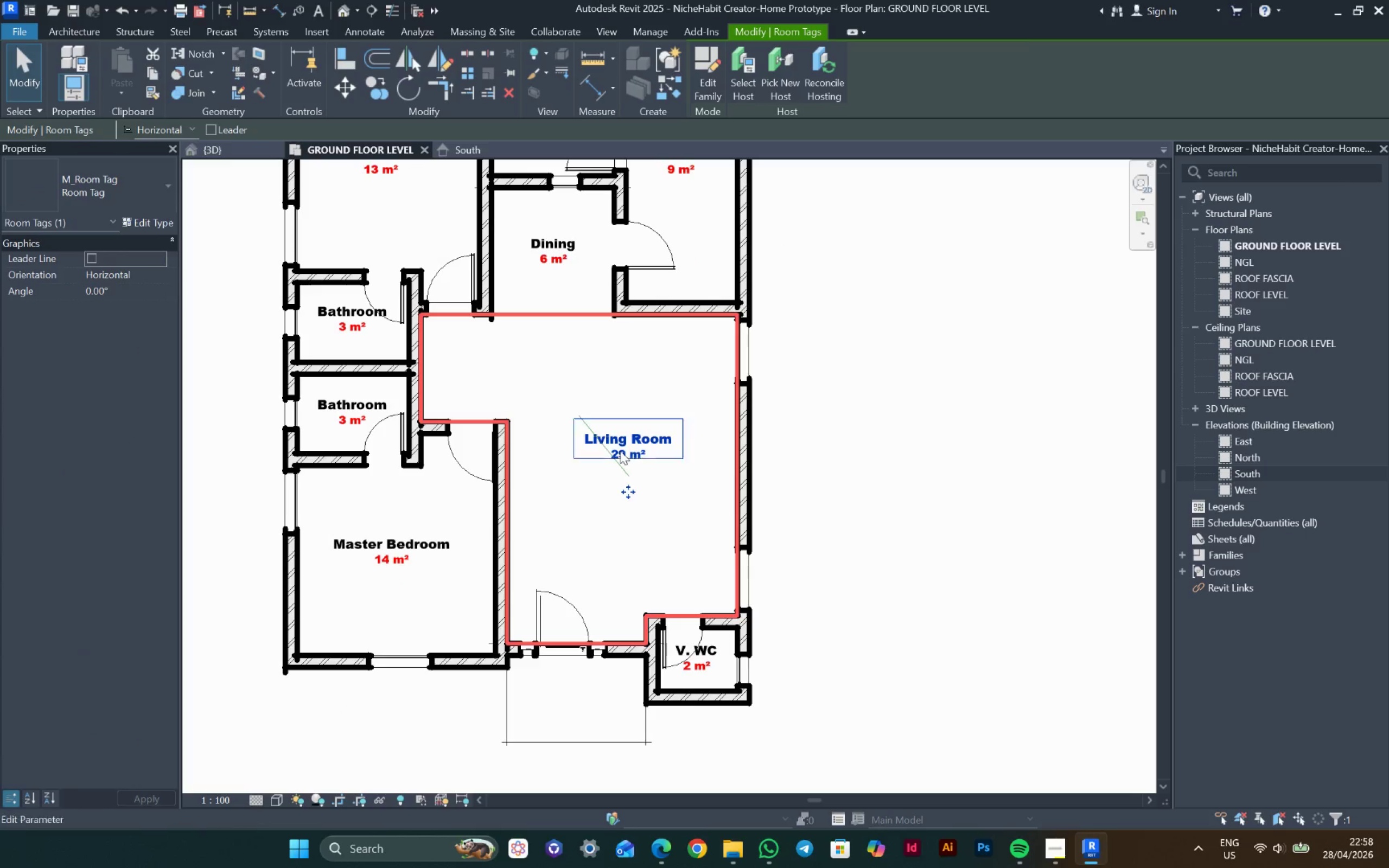 
key(ArrowLeft)
 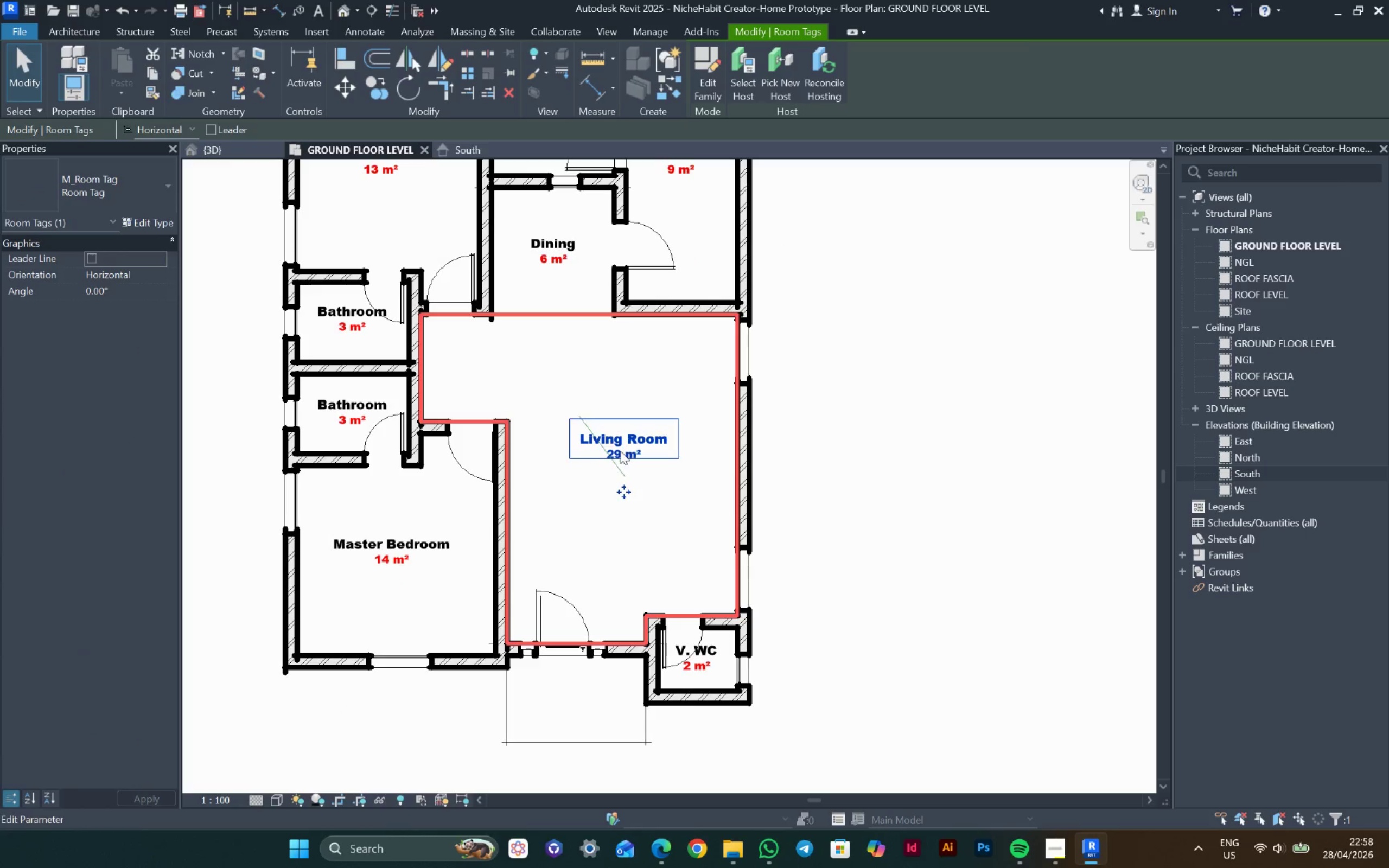 
key(ArrowDown)
 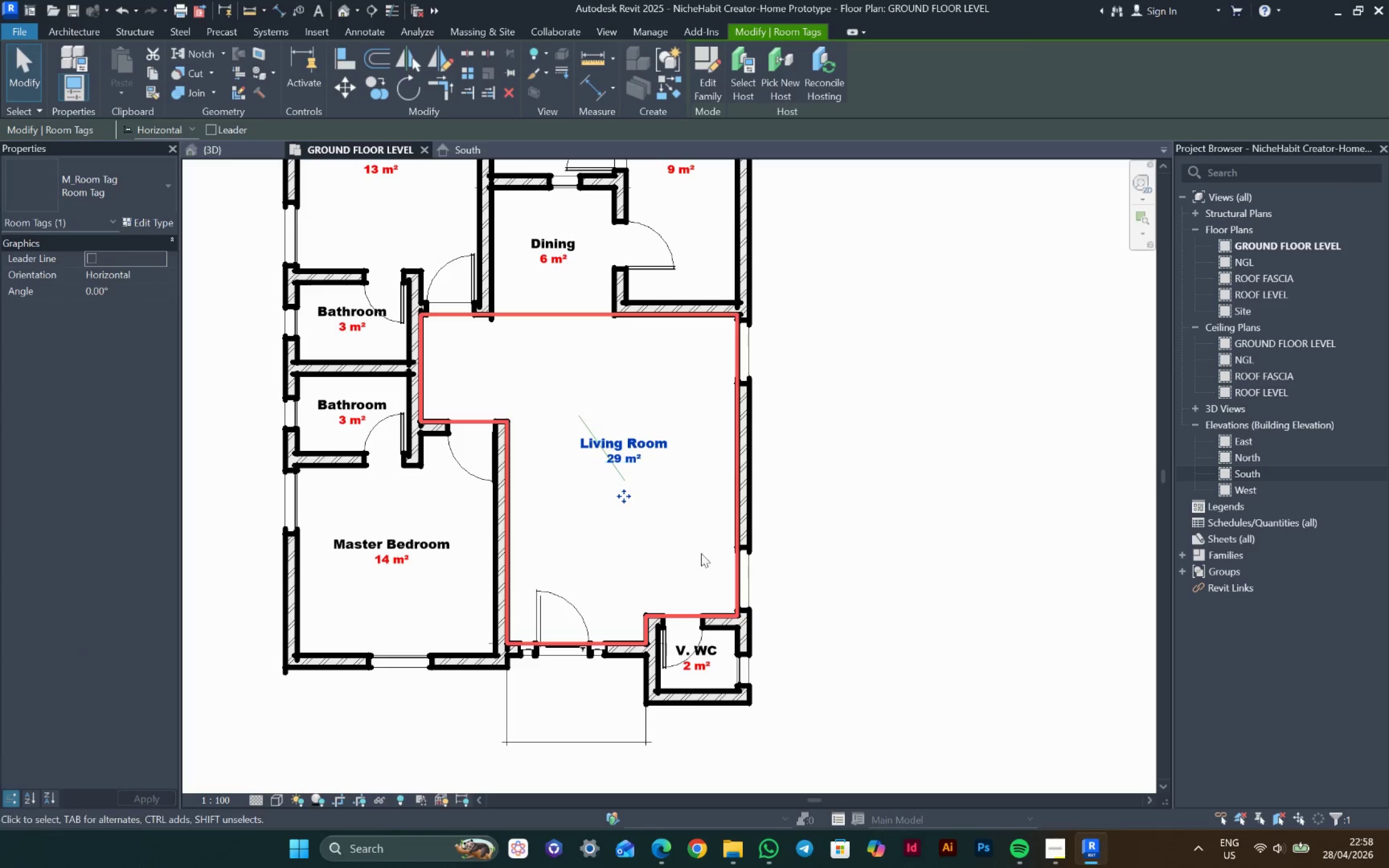 
key(ArrowDown)
 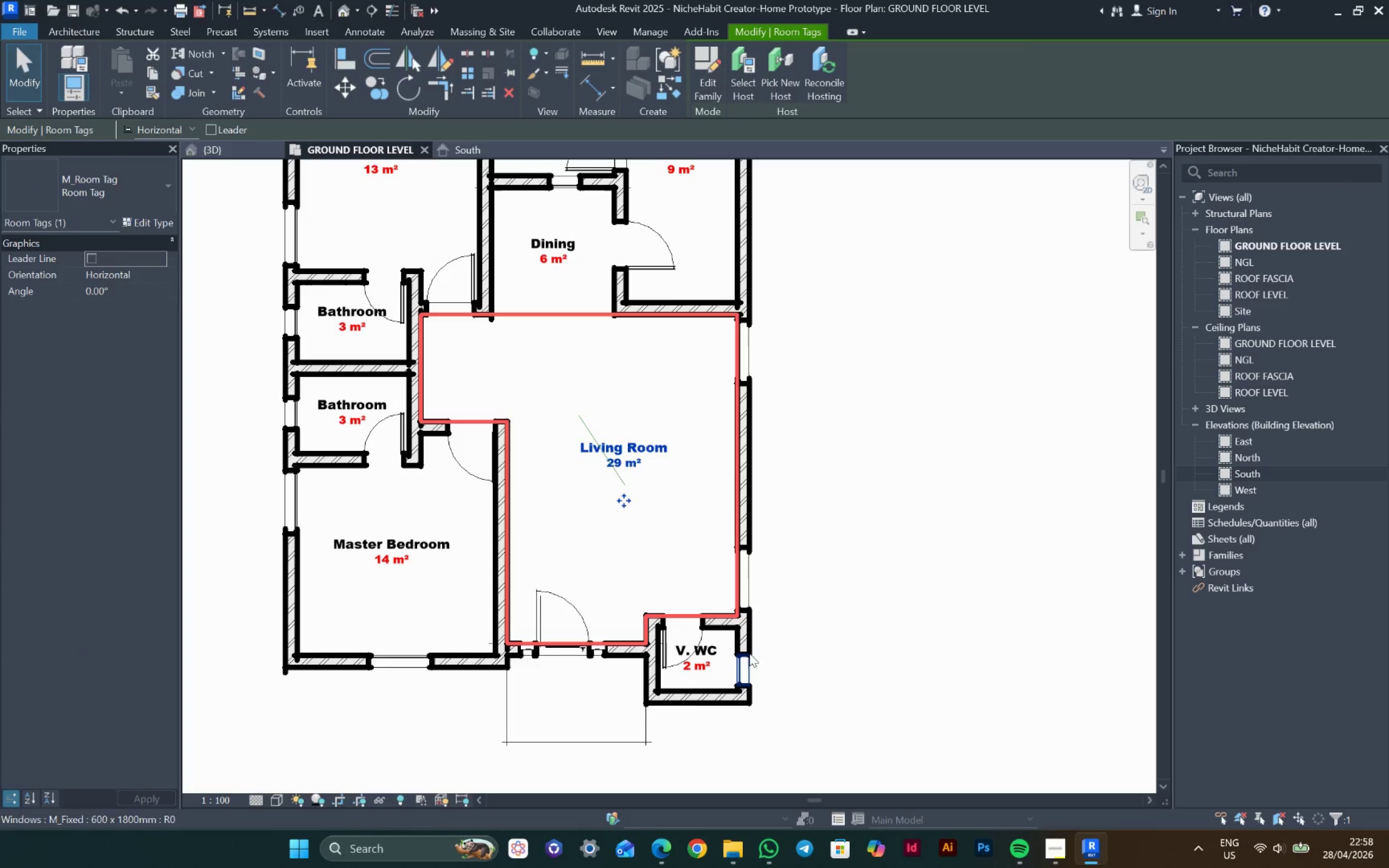 
key(ArrowDown)
 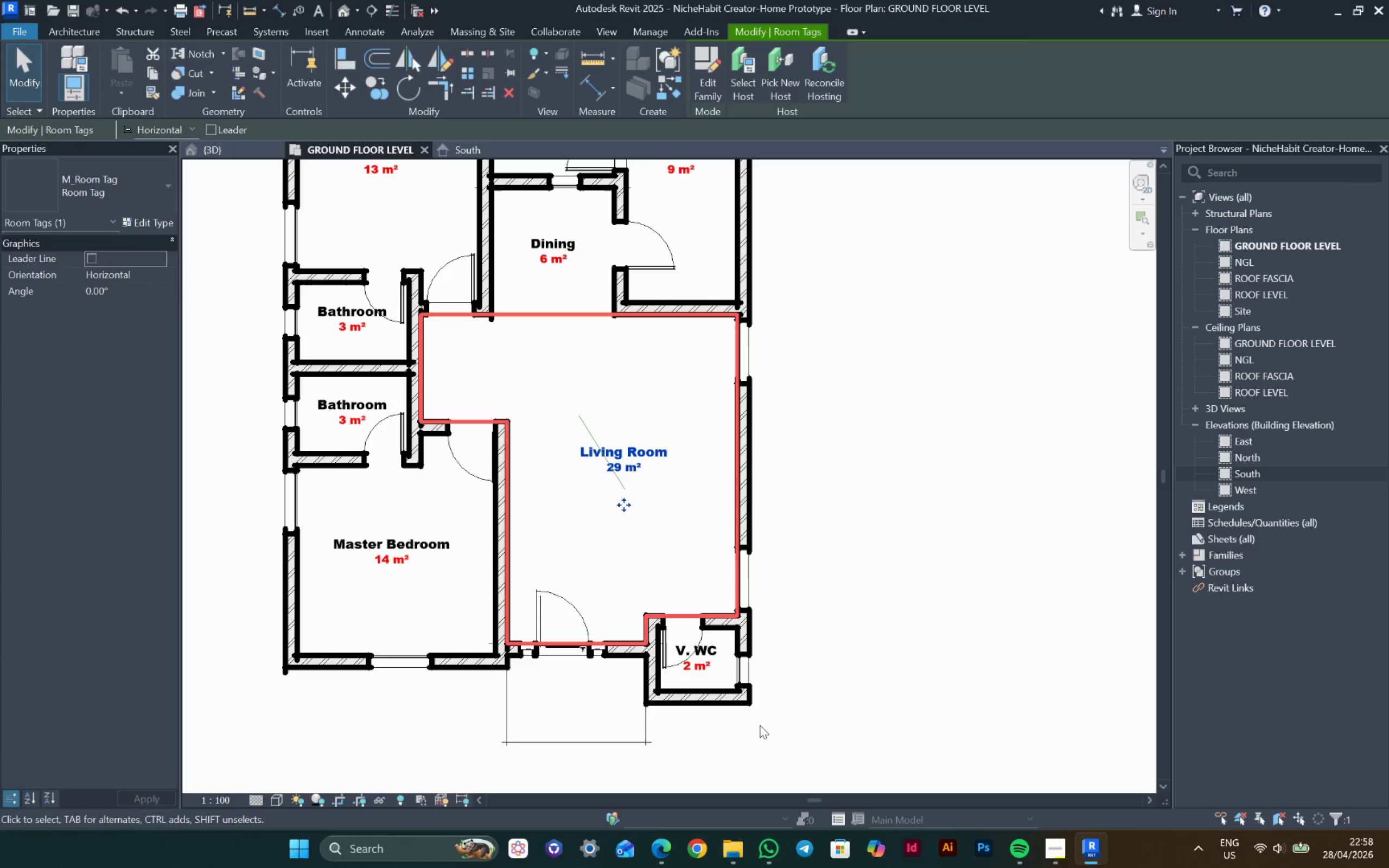 
key(ArrowDown)
 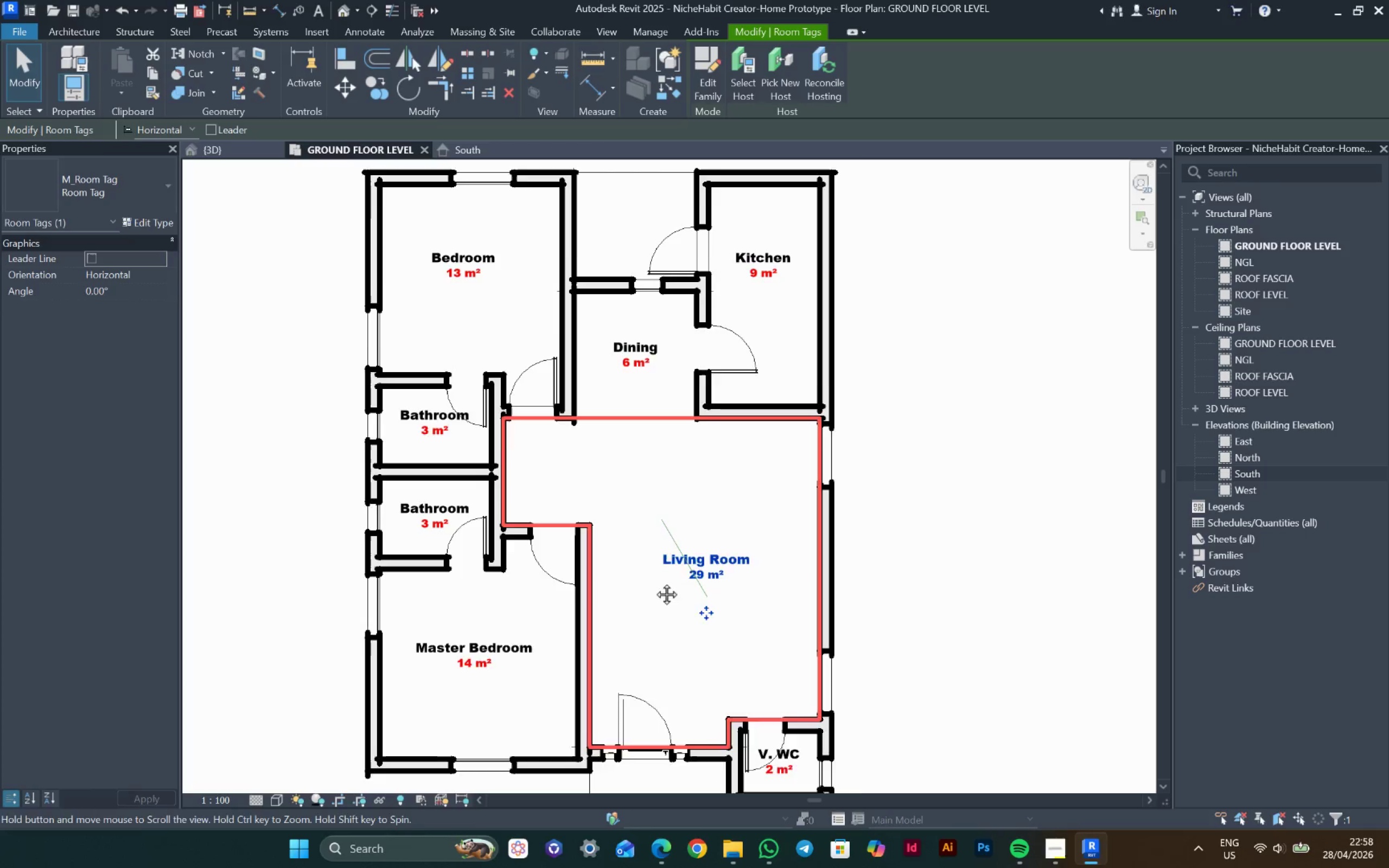 
key(Escape)
 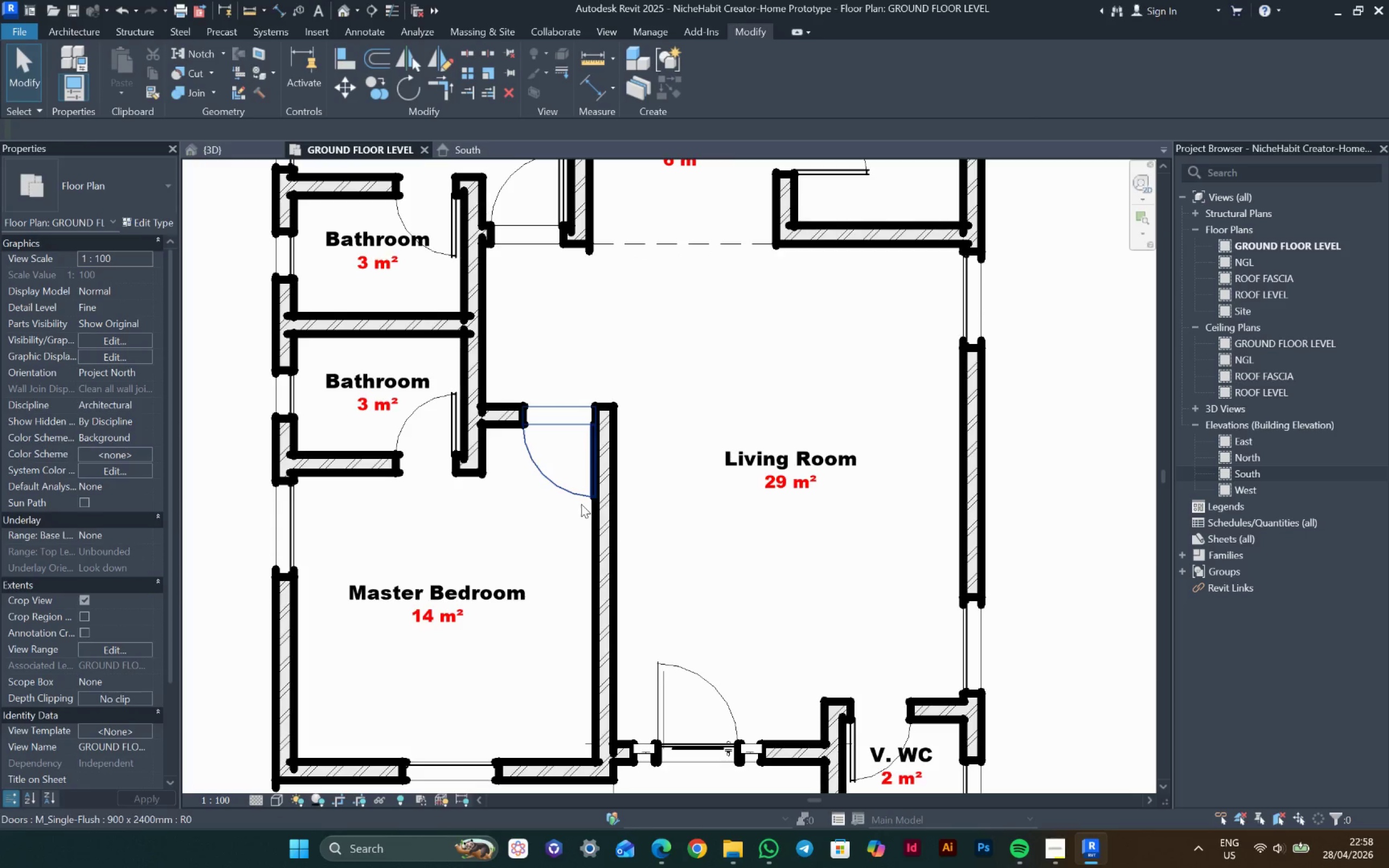 
scroll: coordinate [559, 502], scroll_direction: up, amount: 3.0
 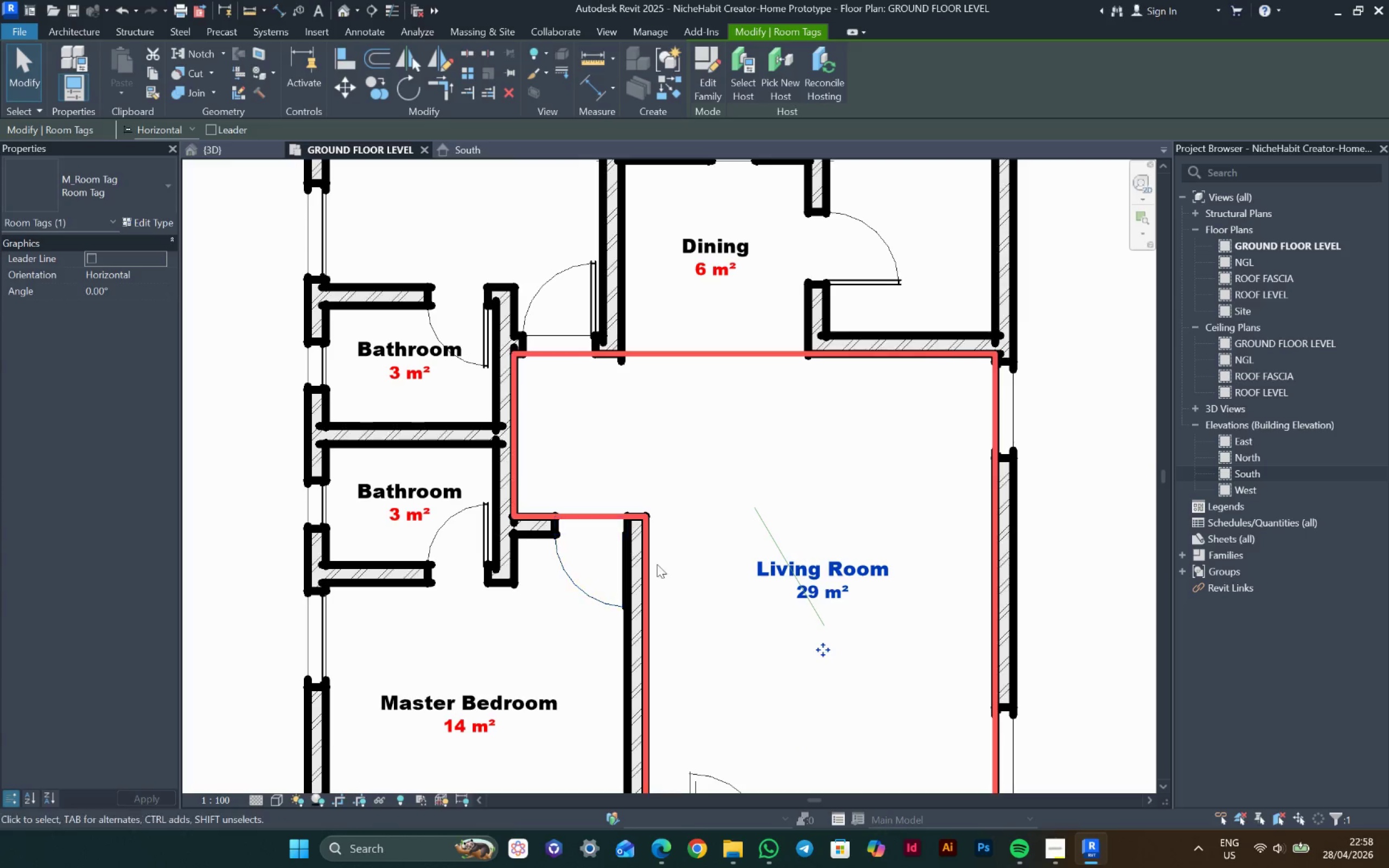 
type(dl)
 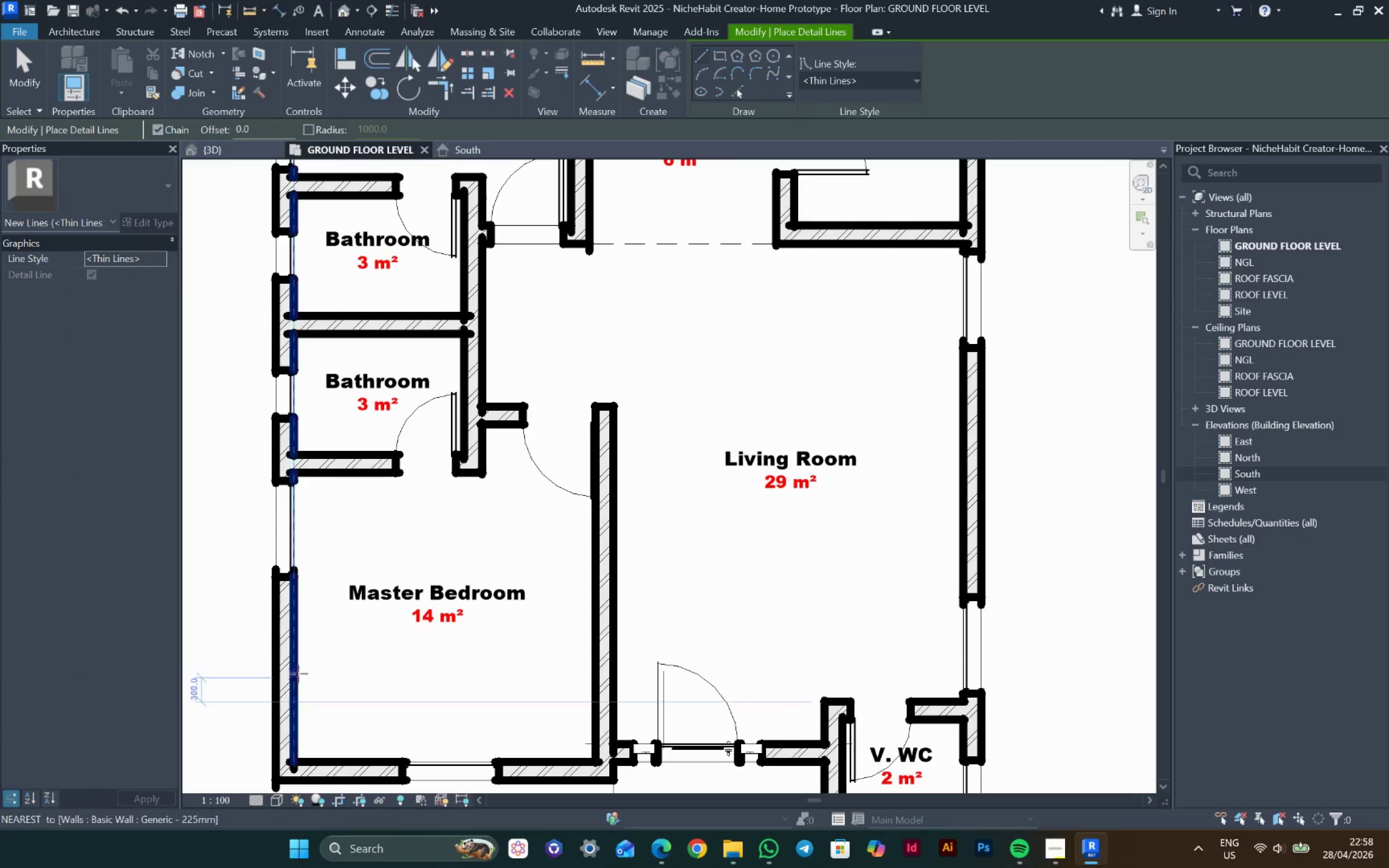 
left_click_drag(start_coordinate=[298, 674], to_coordinate=[305, 676])
 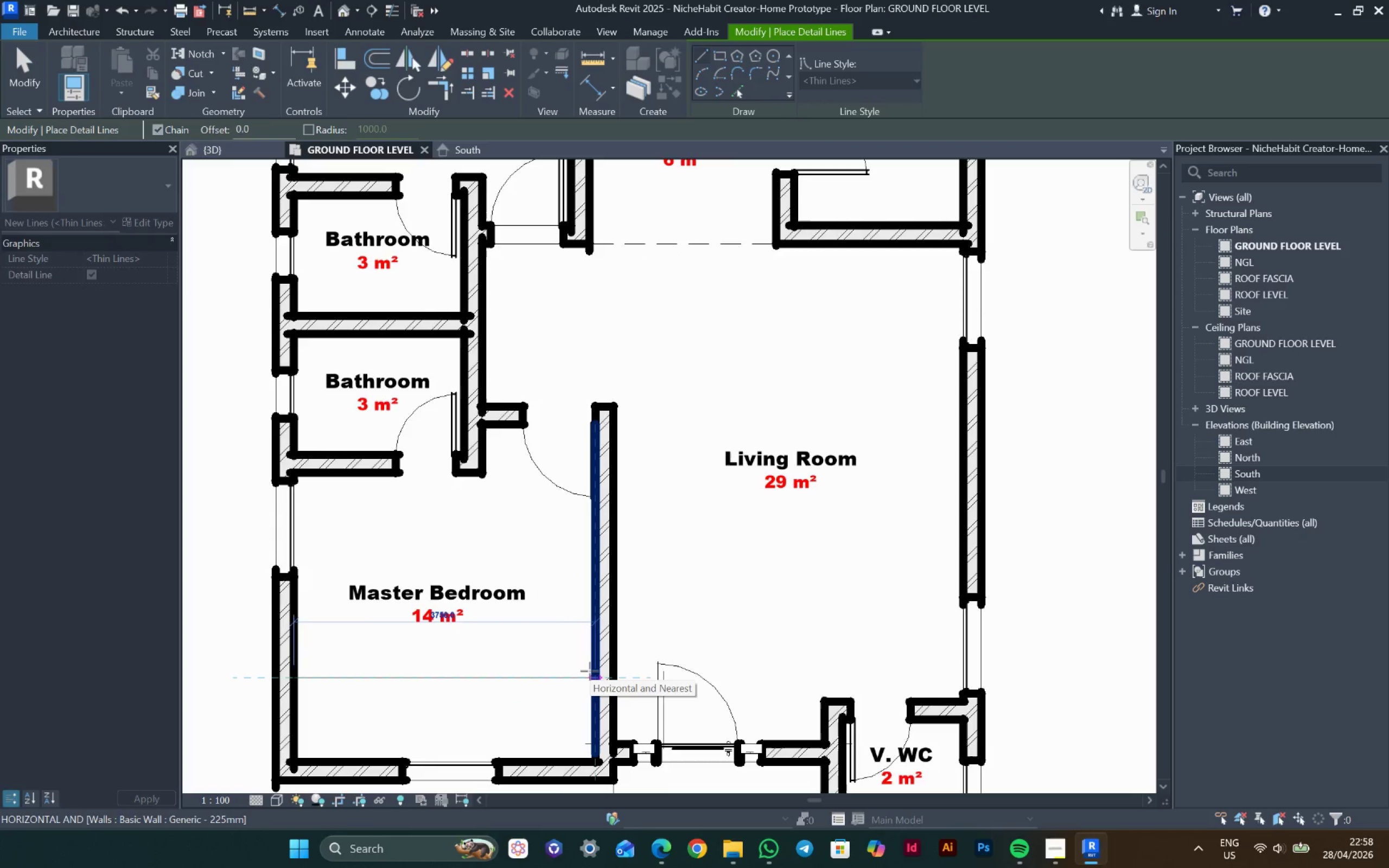 
key(Escape)
key(Escape)
type(al)
 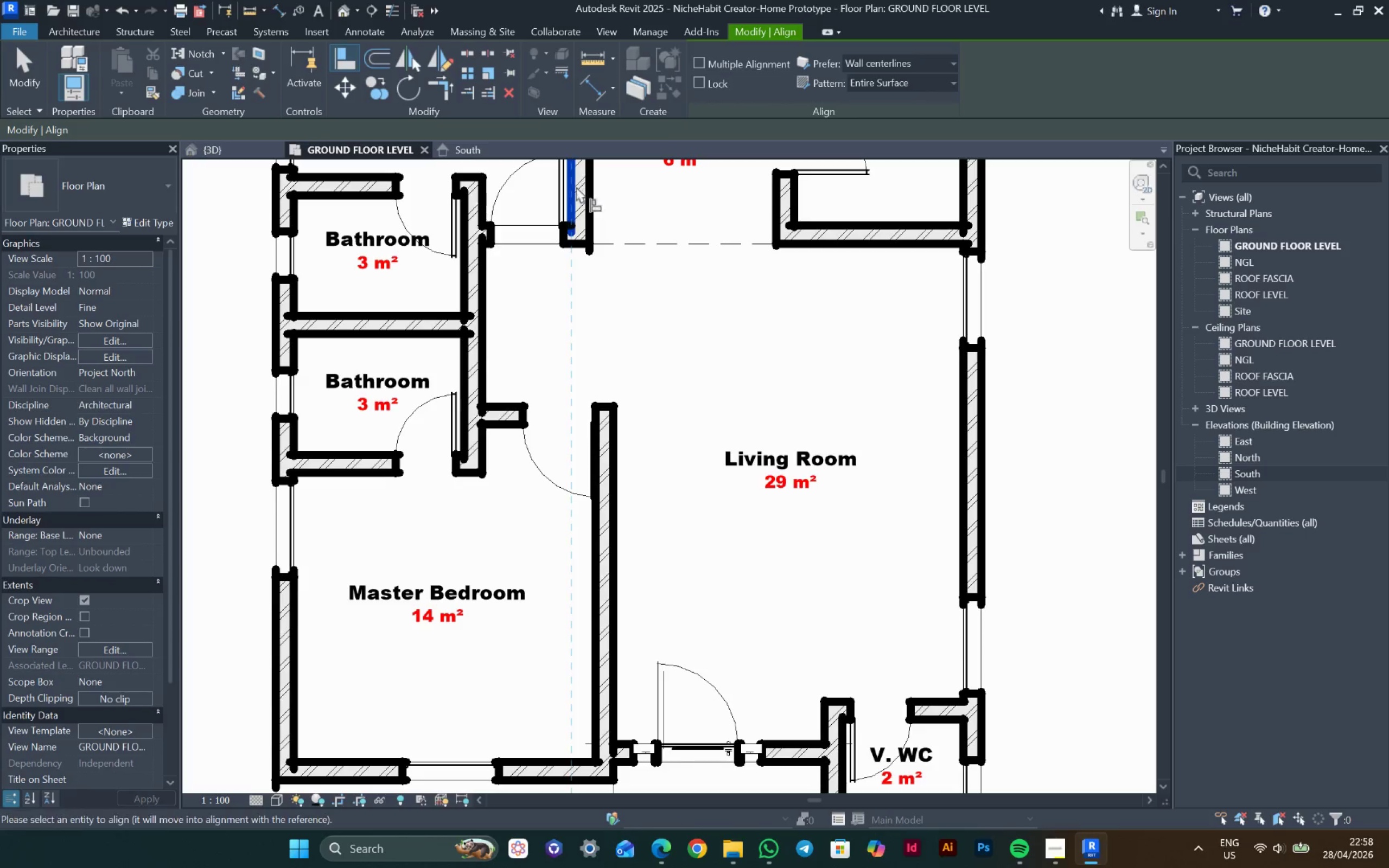 
mouse_move([580, 536])
 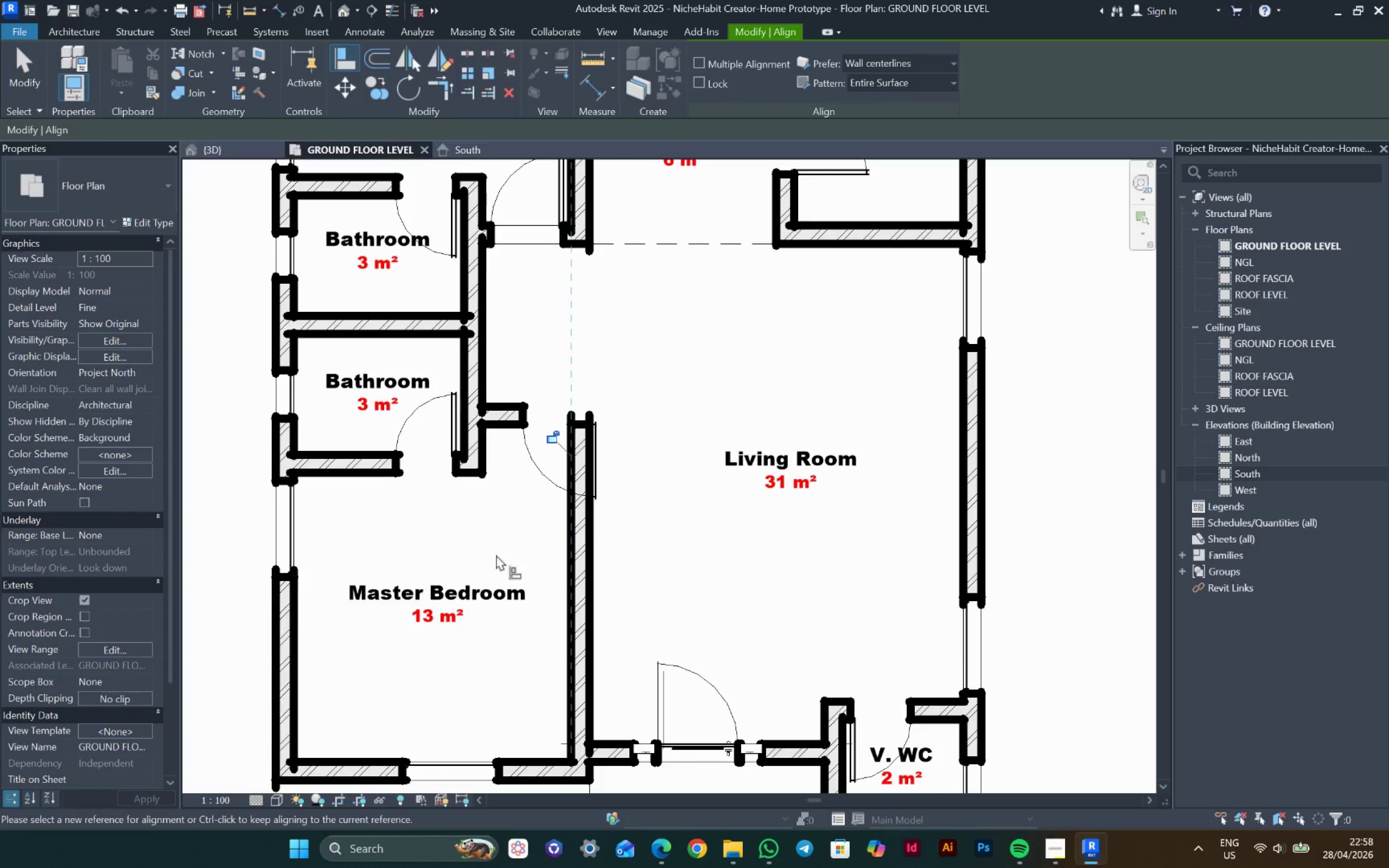 
key(Escape)
key(Escape)
type(dl)
 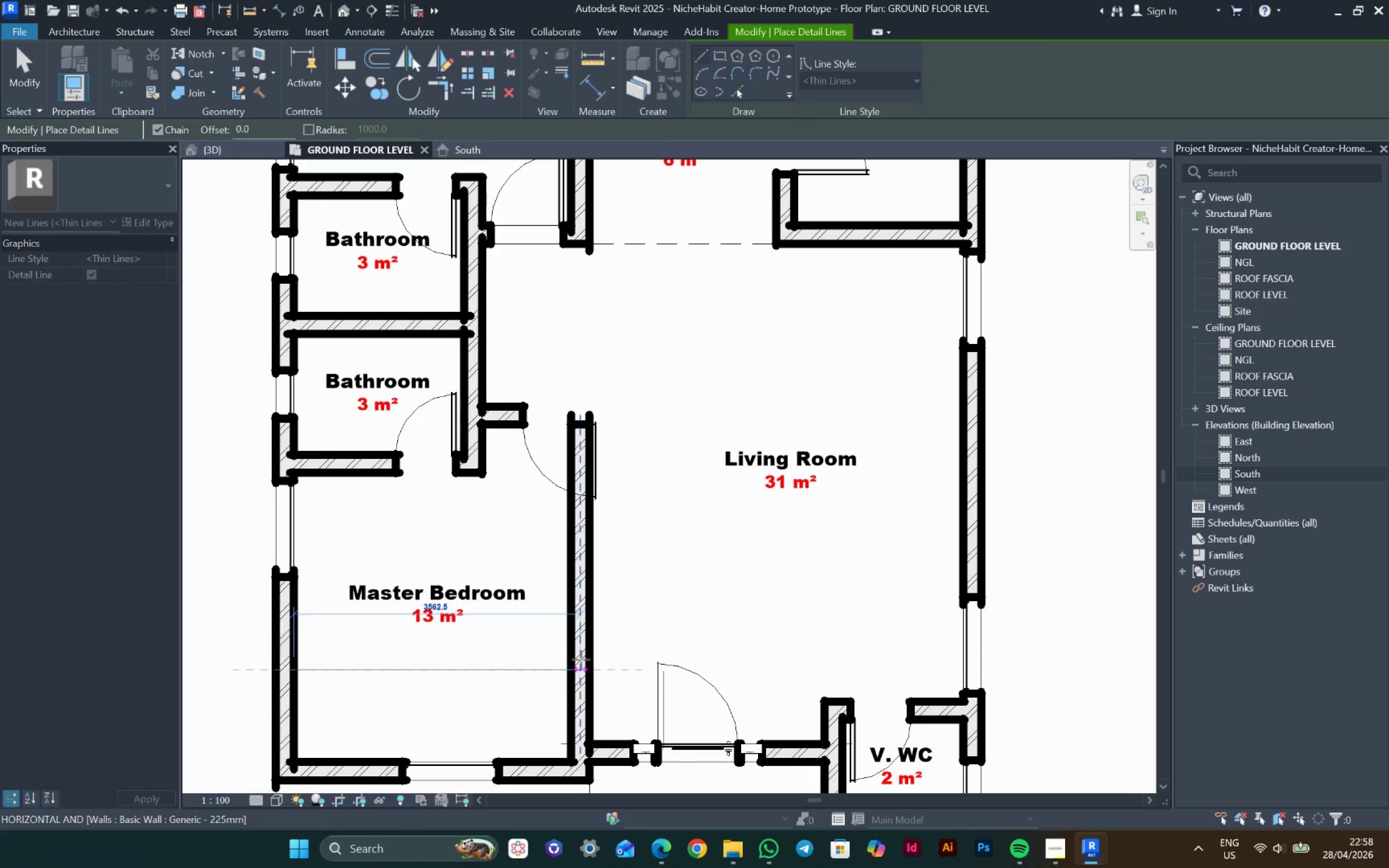 
type(3600)
 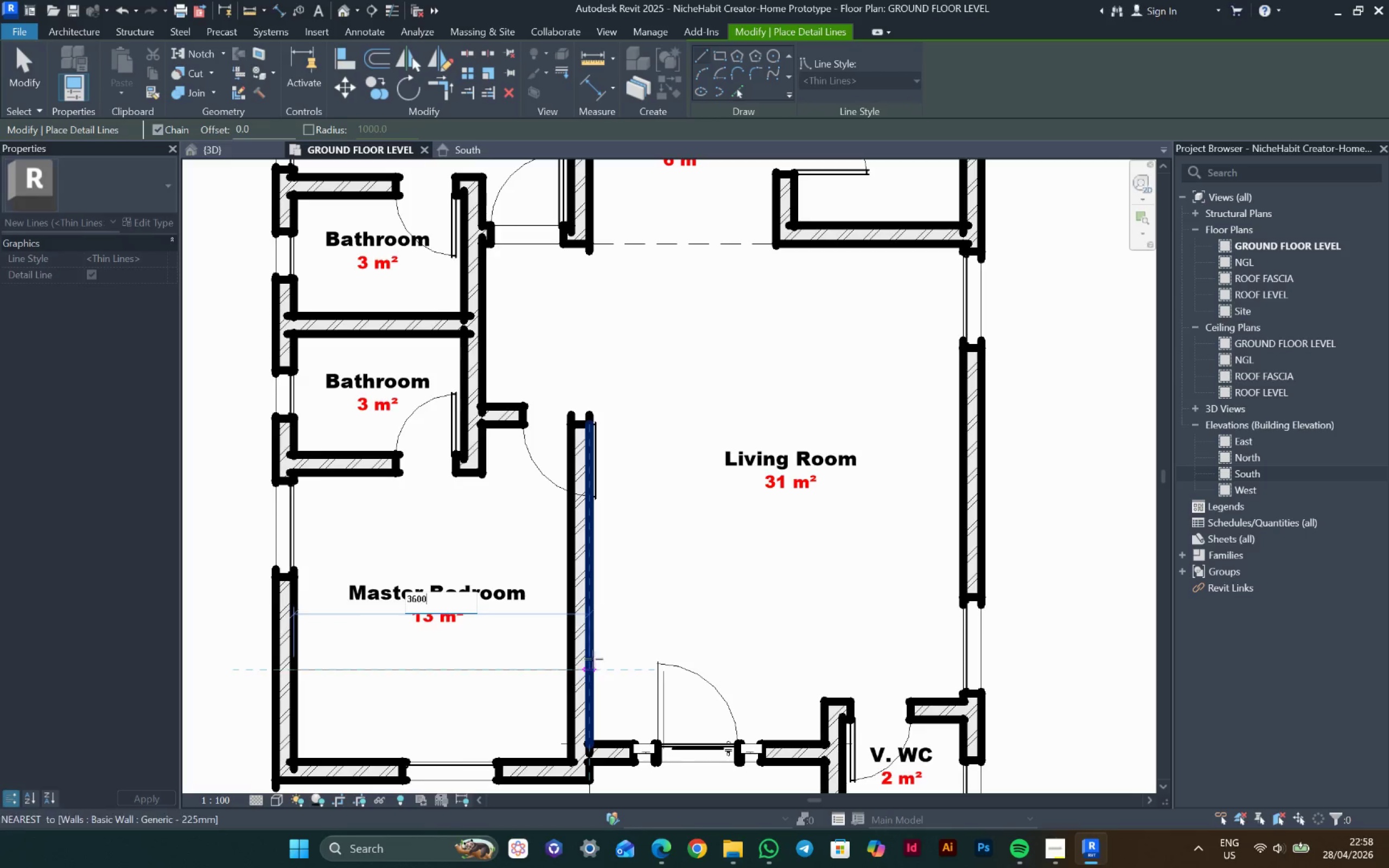 
key(Enter)
 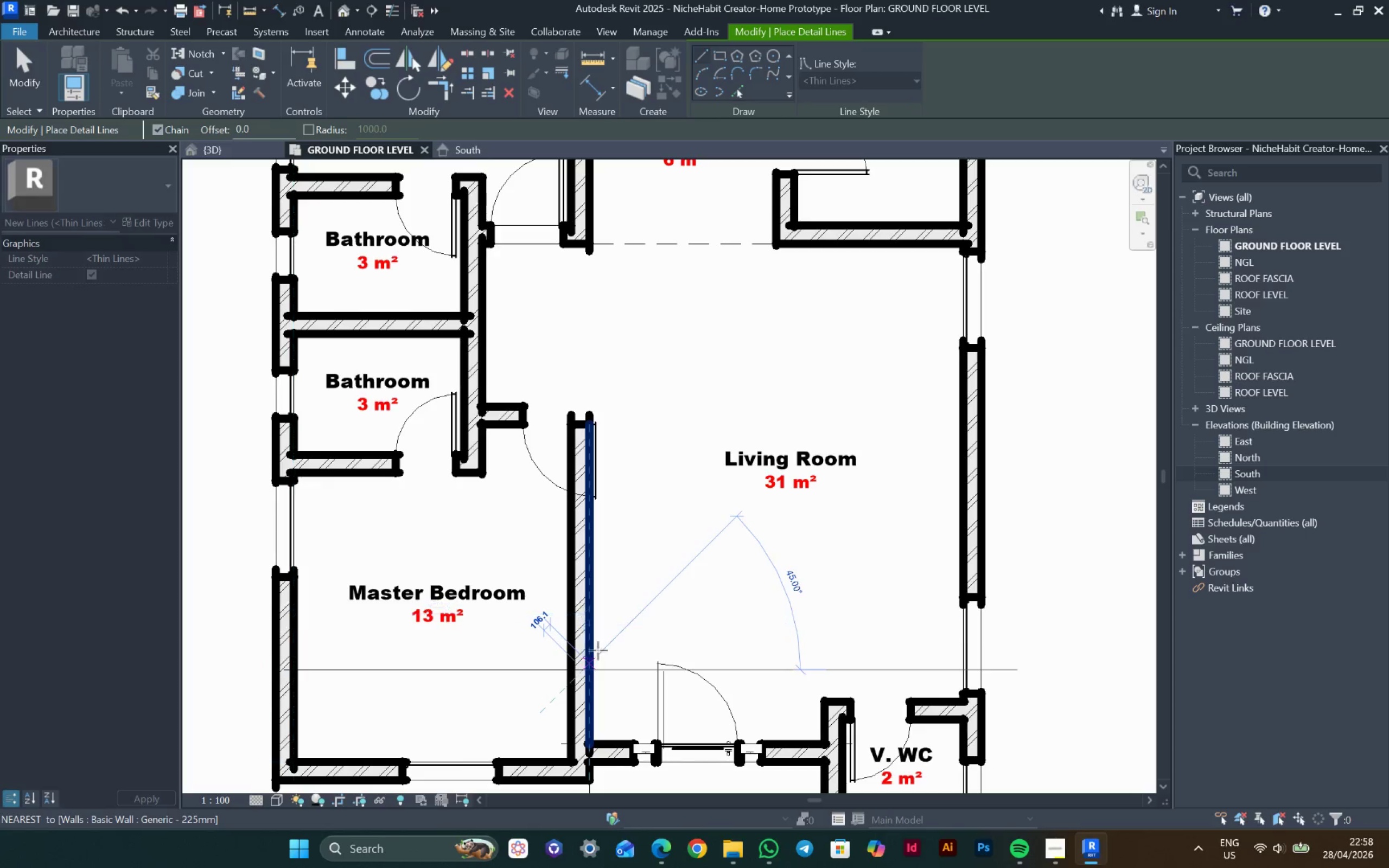 
key(Escape)
key(Escape)
type(al)
 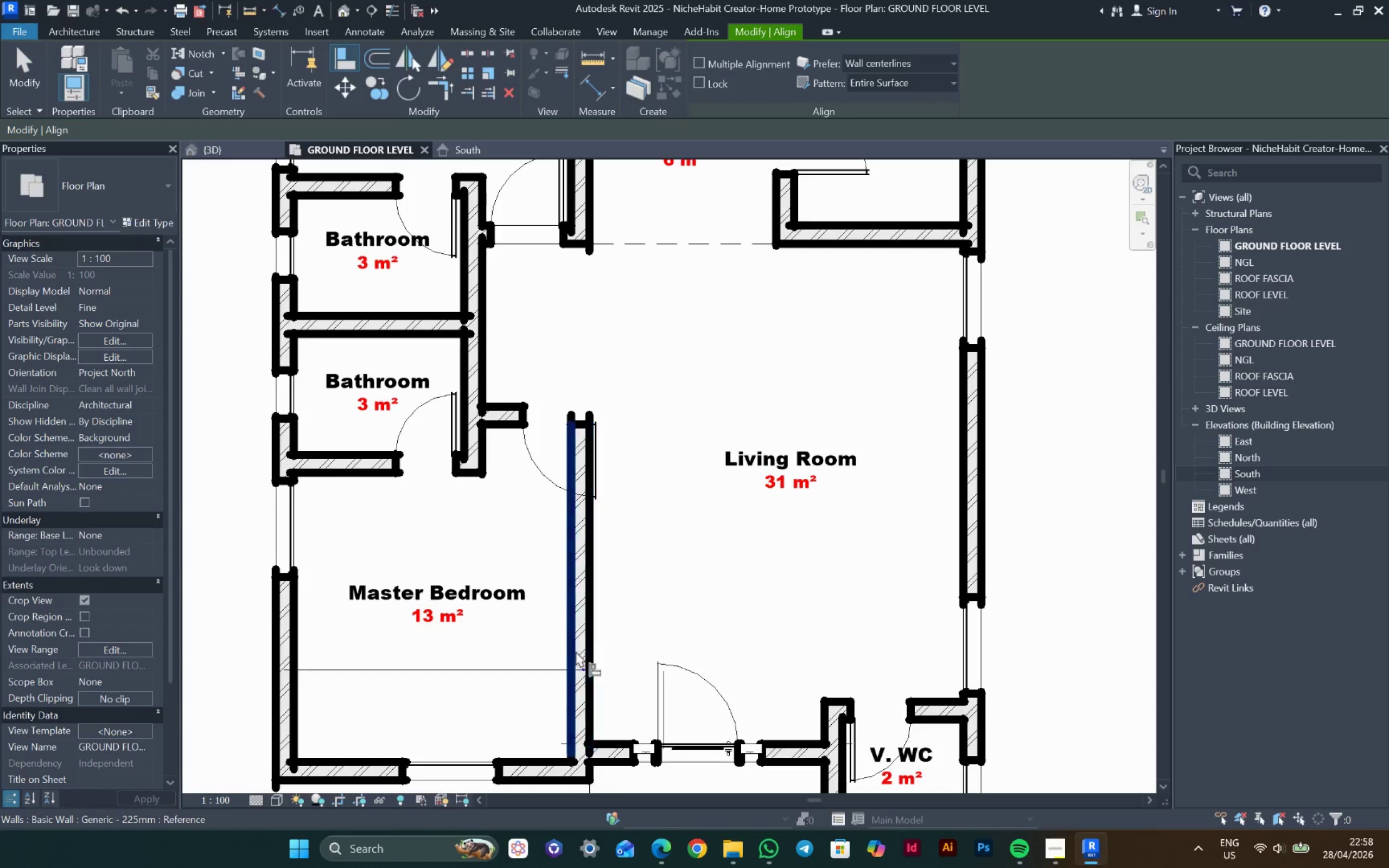 
left_click([566, 637])
 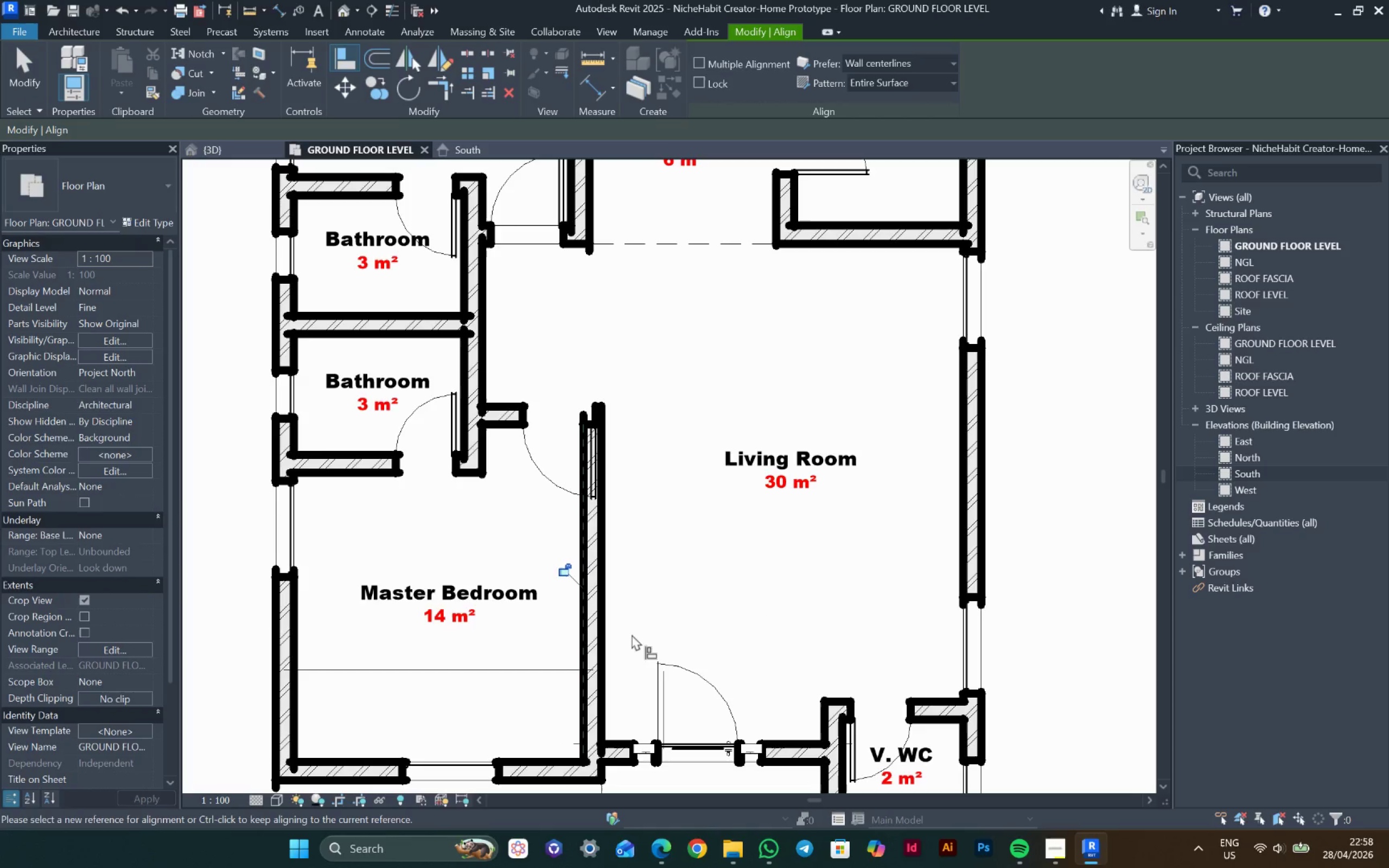 
scroll: coordinate [633, 635], scroll_direction: down, amount: 4.0
 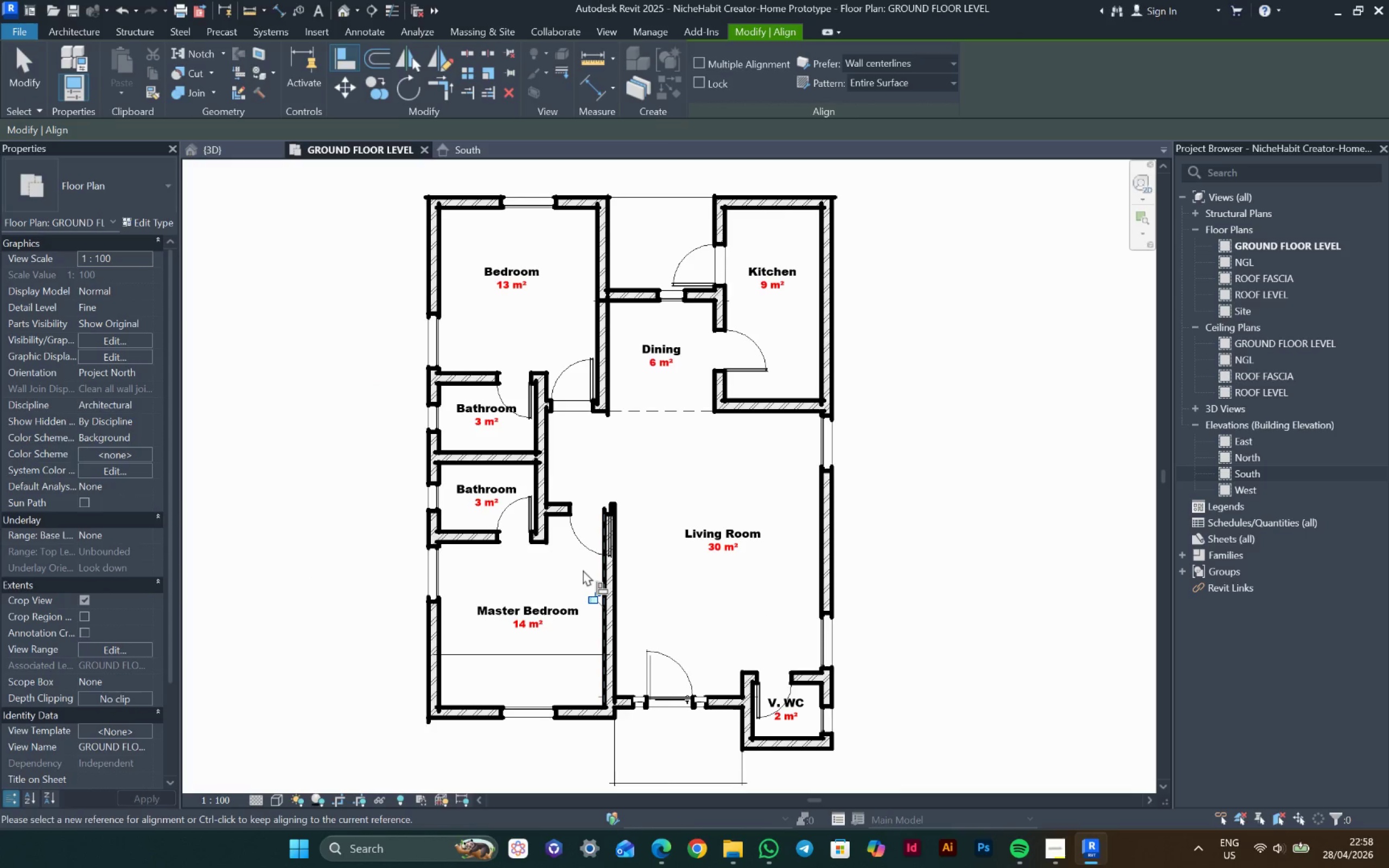 
scroll: coordinate [582, 570], scroll_direction: up, amount: 3.0
 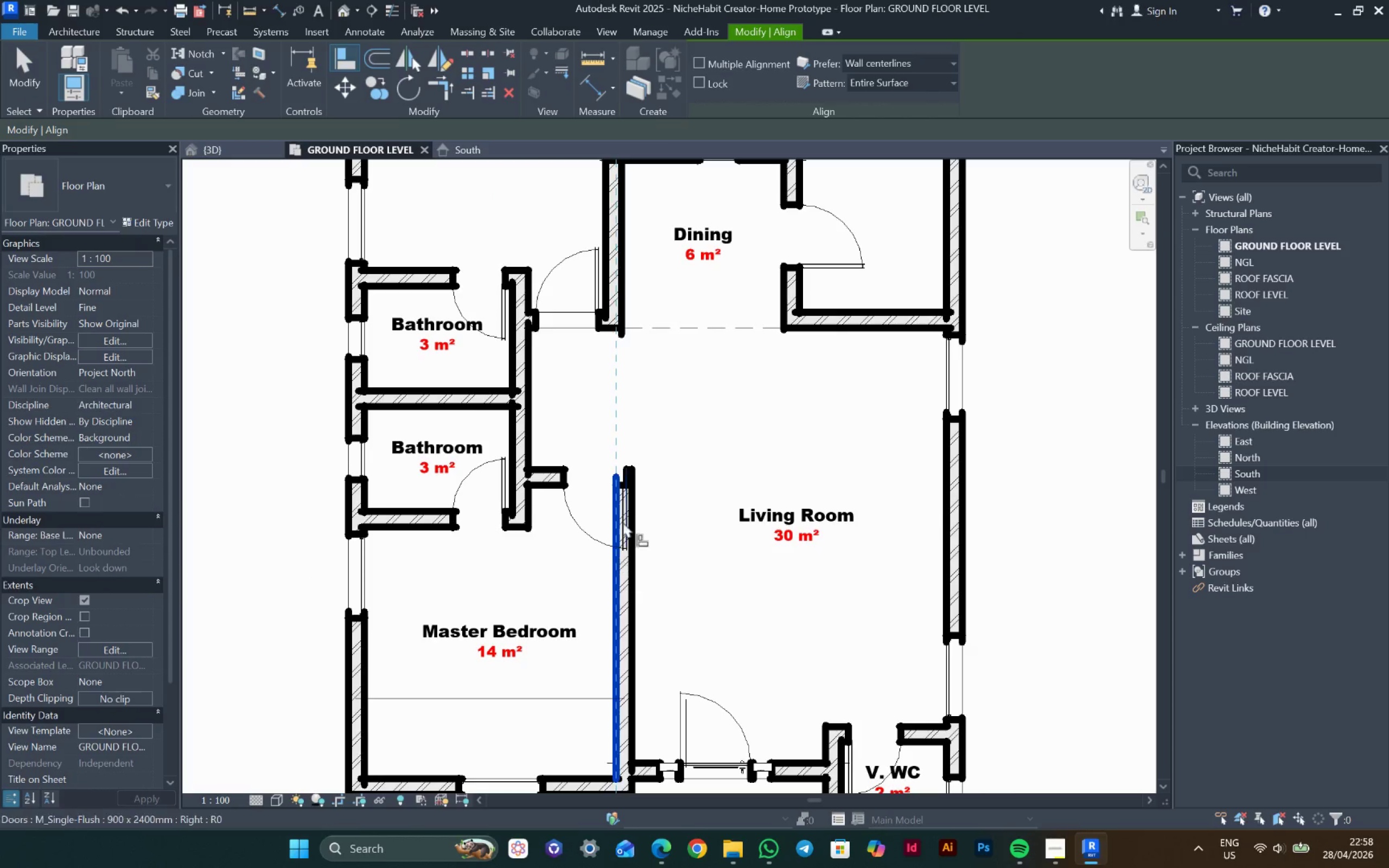 
left_click([627, 499])
 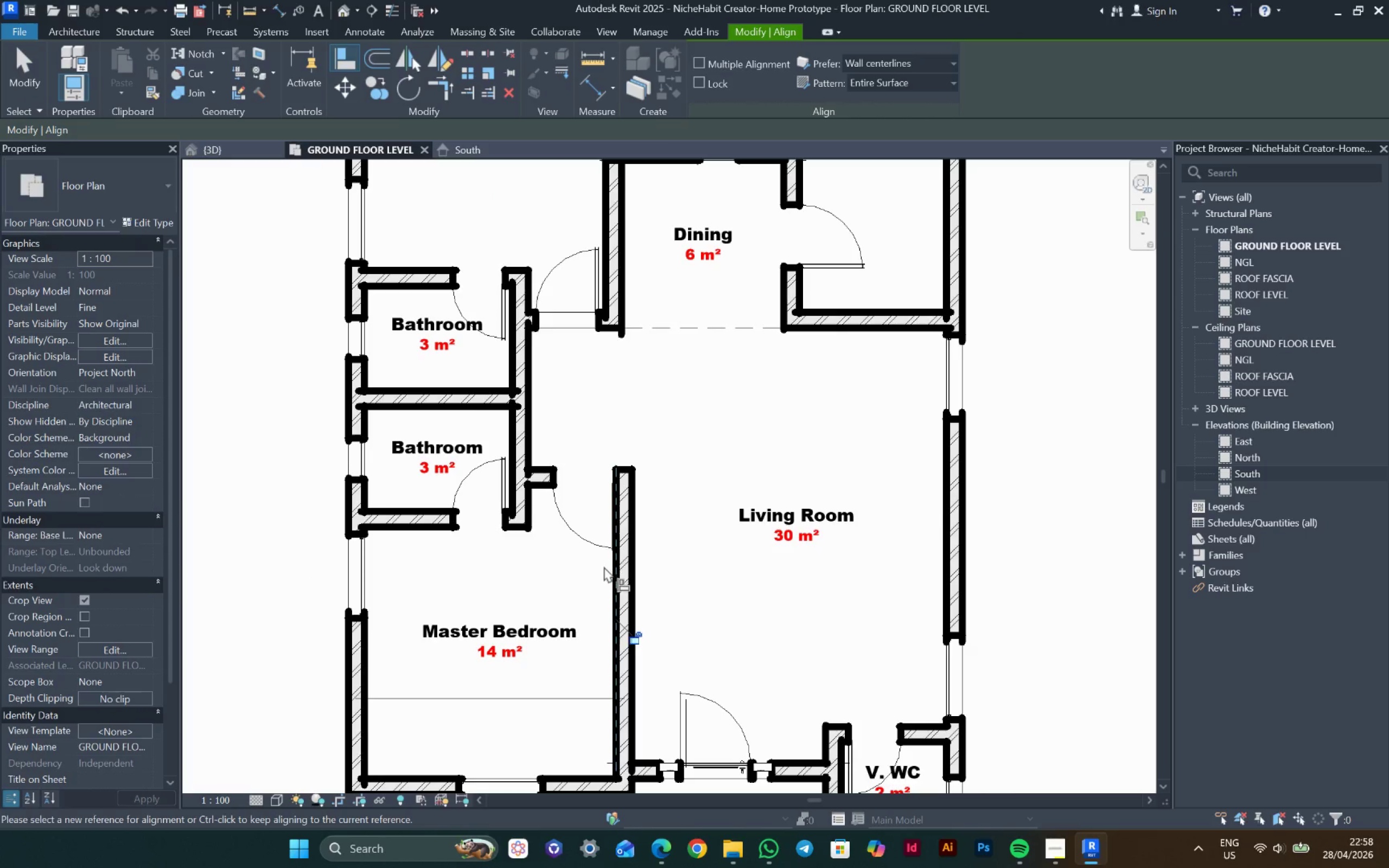 
key(Escape)
 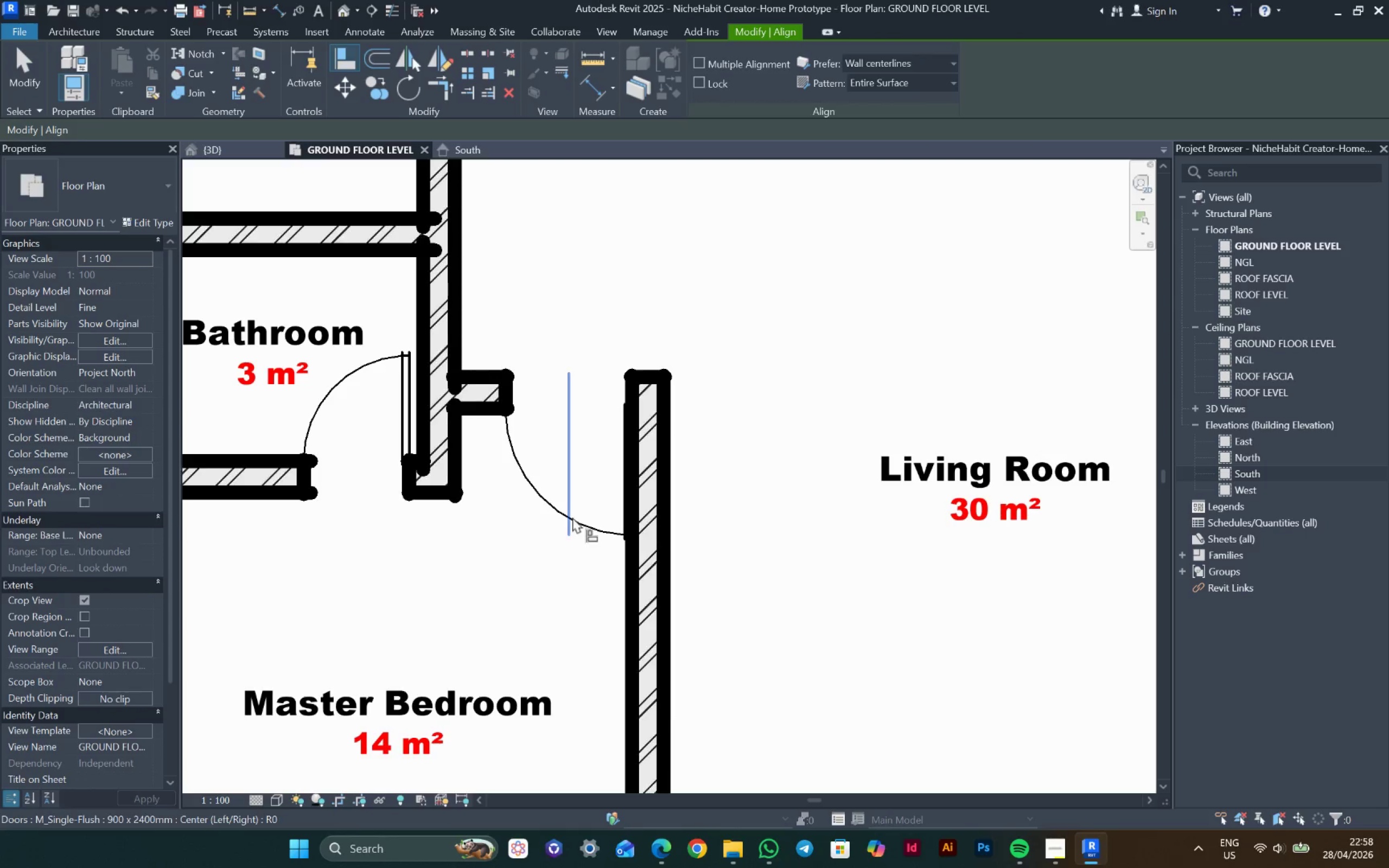 
key(Escape)
 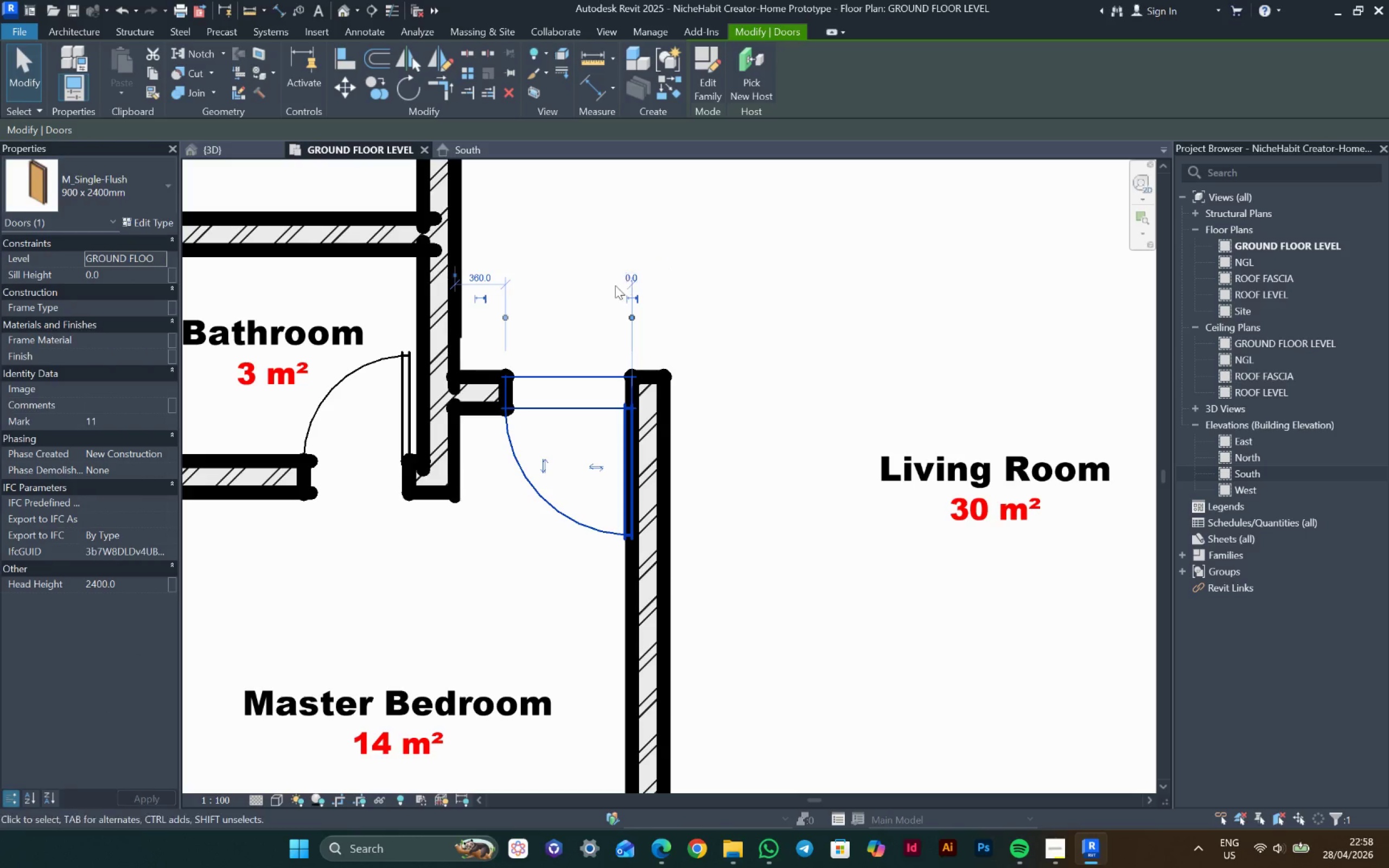 
scroll: coordinate [590, 548], scroll_direction: up, amount: 5.0
 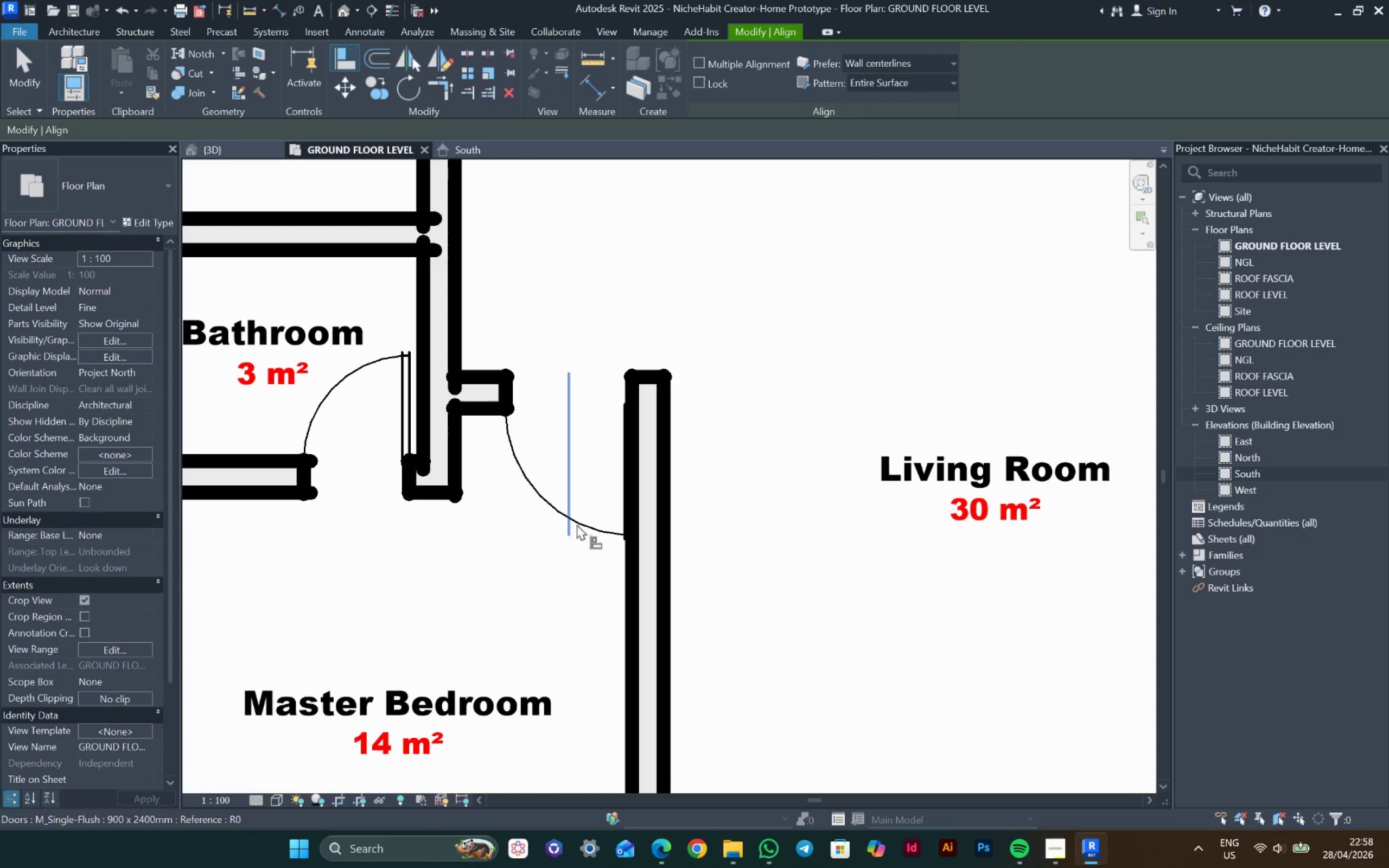 
left_click([632, 269])
 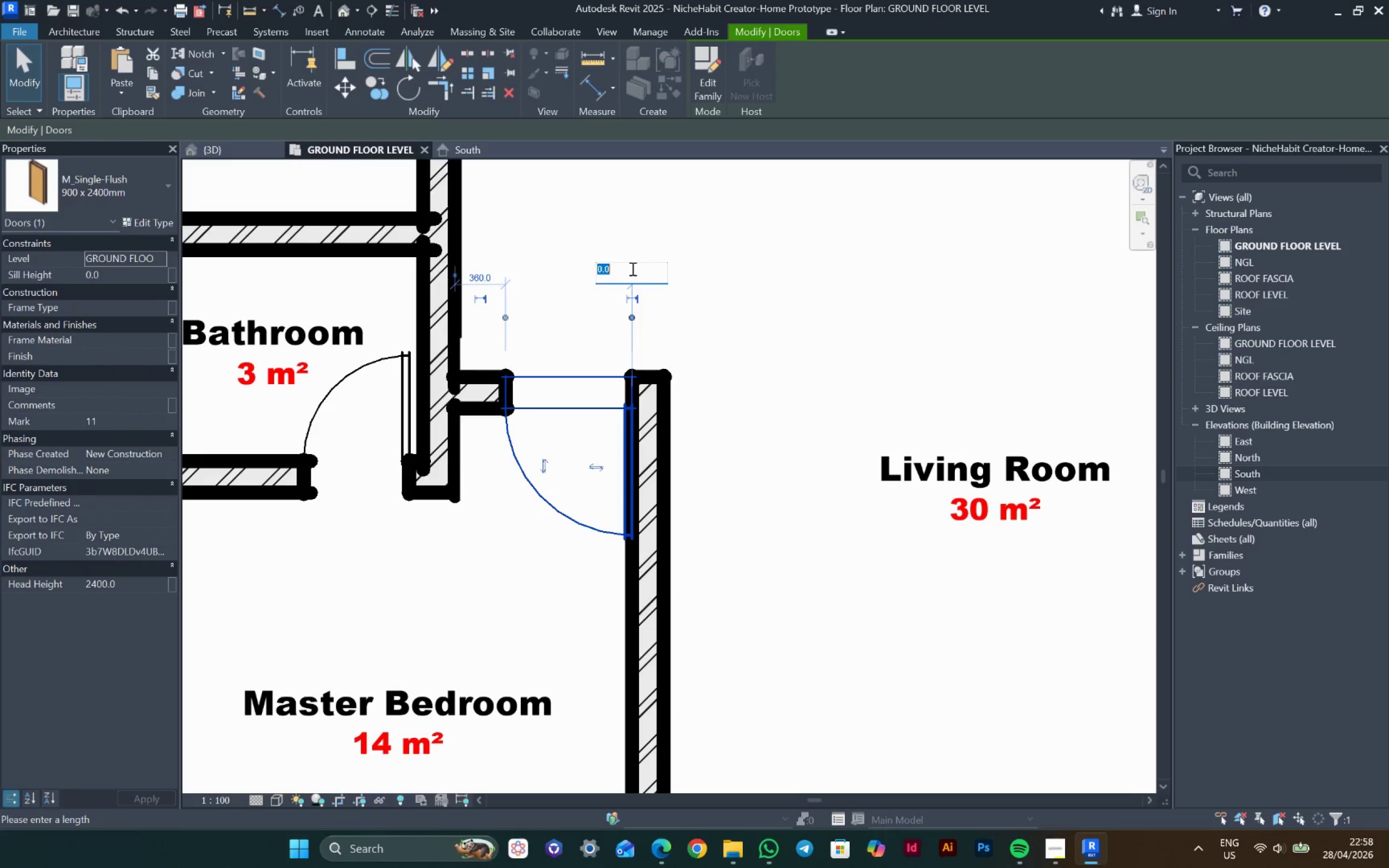 
type(100)
 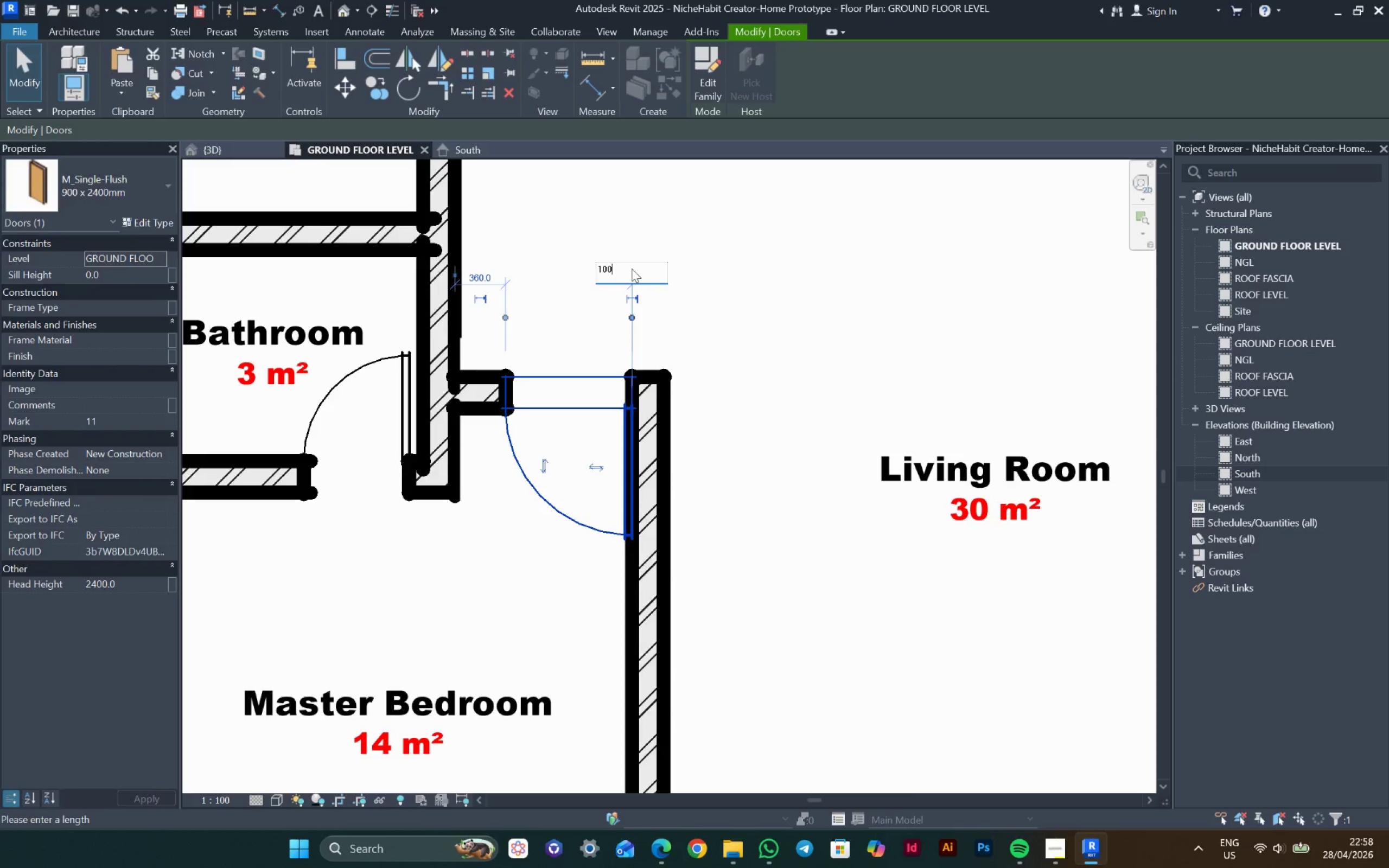 
key(Enter)
 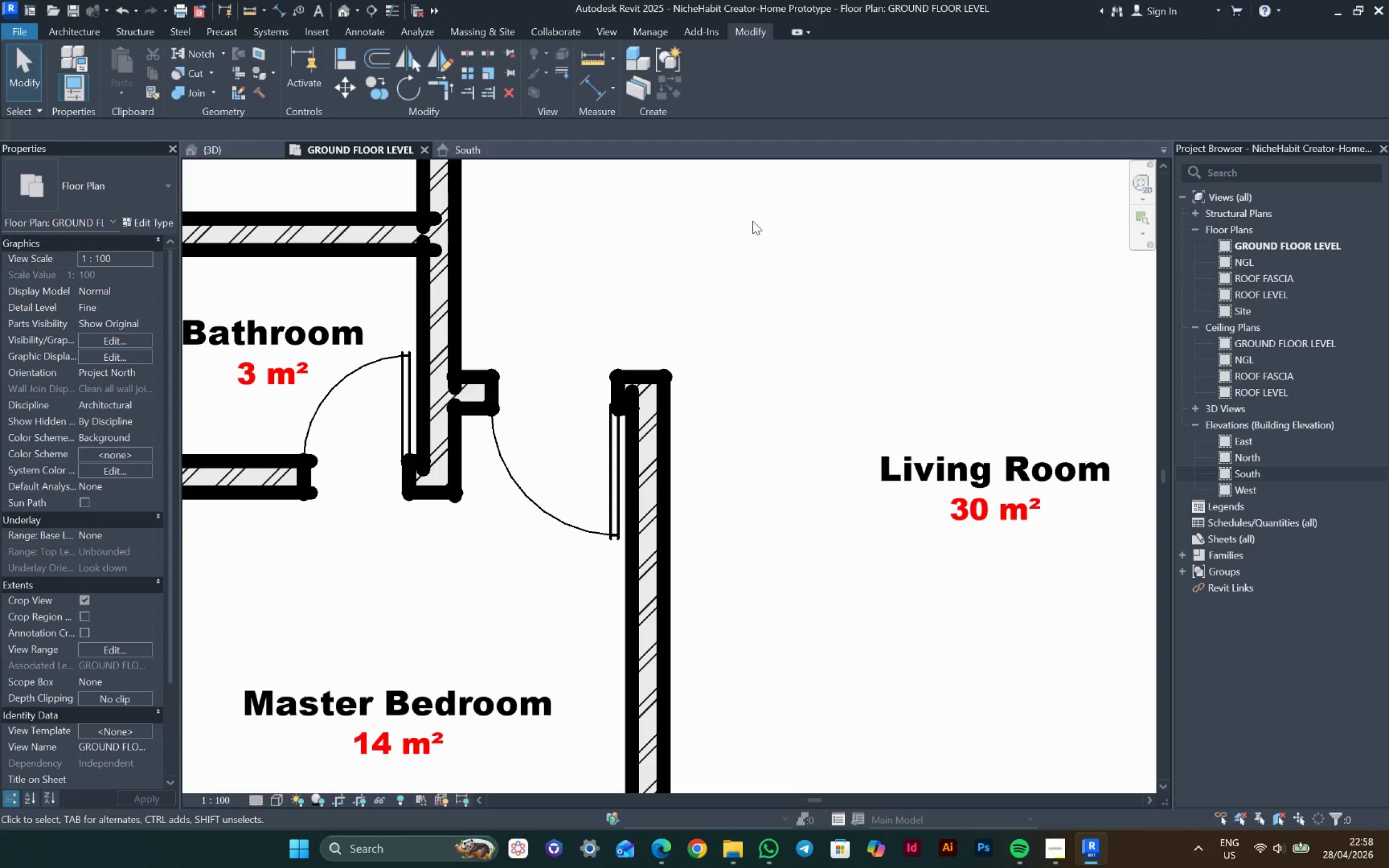 
wait(12.0)
 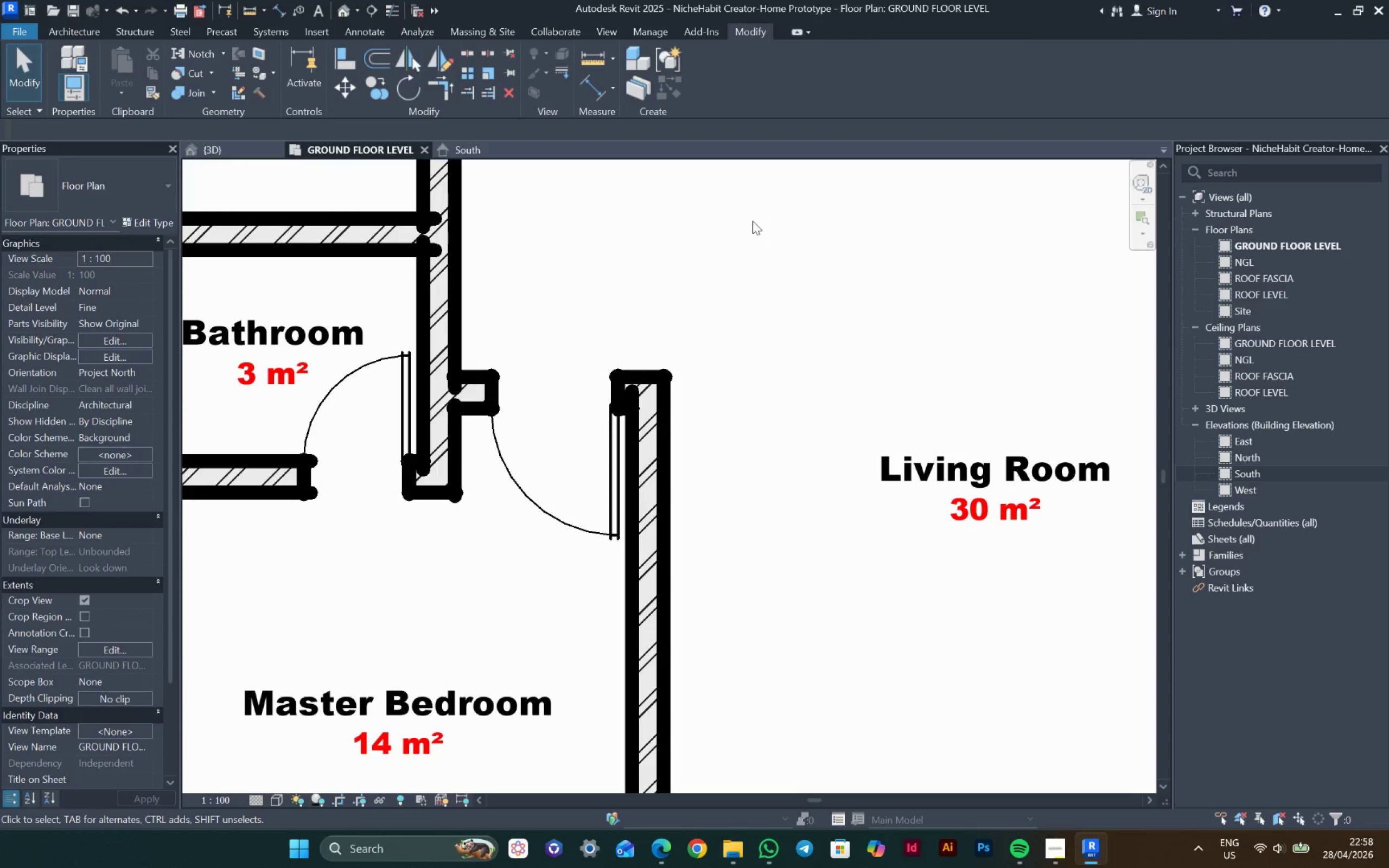 
scroll: coordinate [704, 343], scroll_direction: down, amount: 11.0
 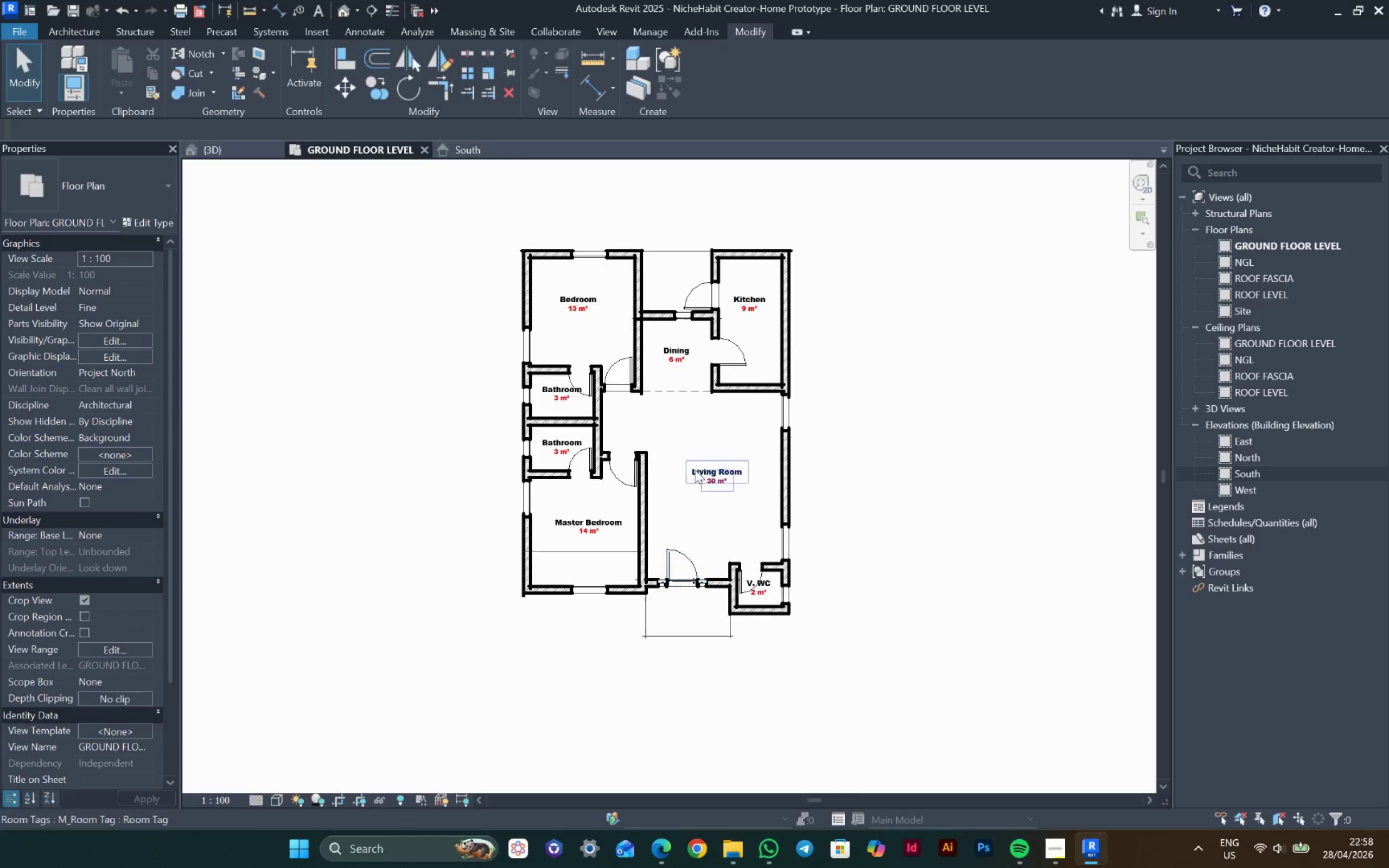 
scroll: coordinate [694, 438], scroll_direction: up, amount: 1.0
 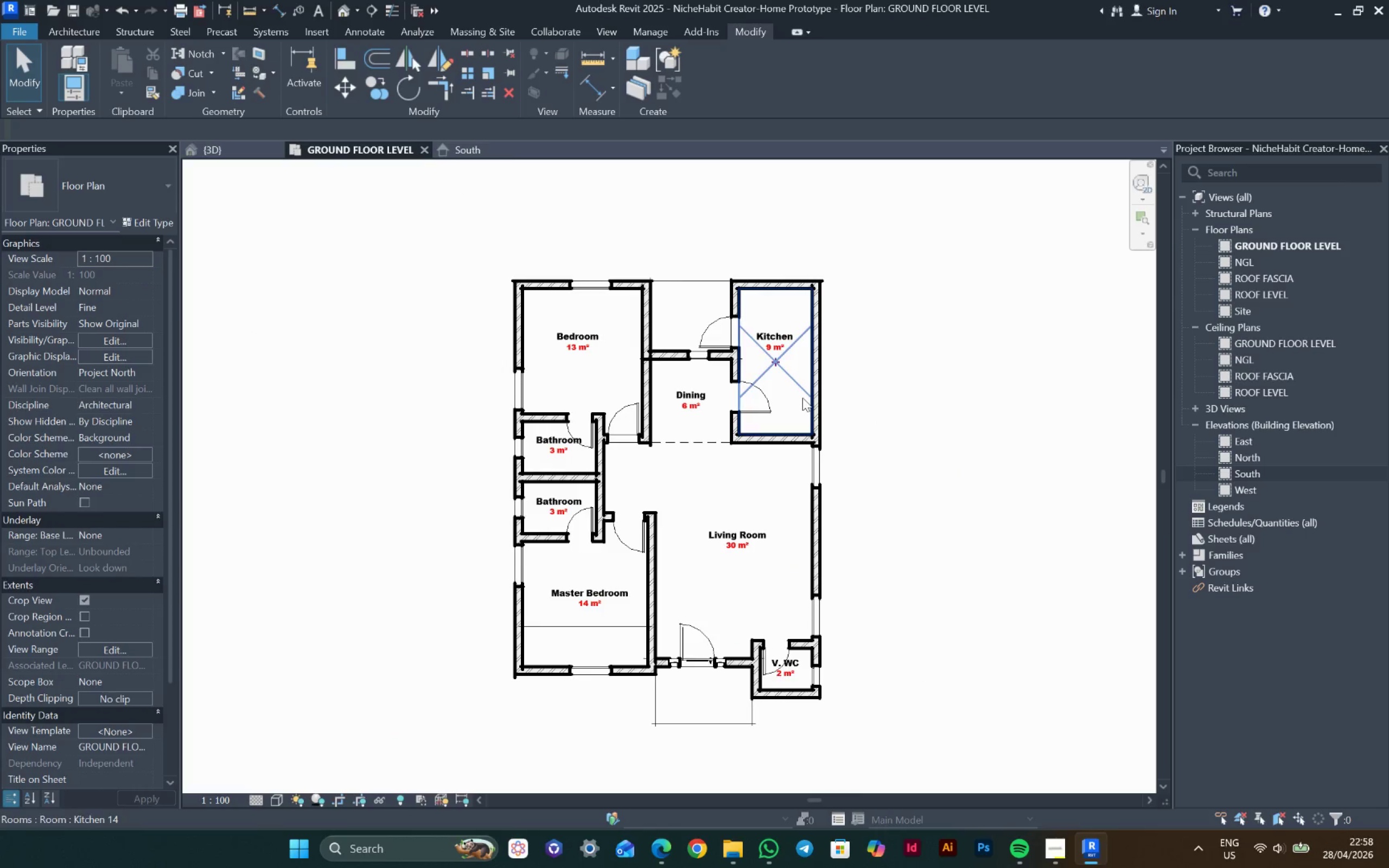 
left_click([867, 347])
 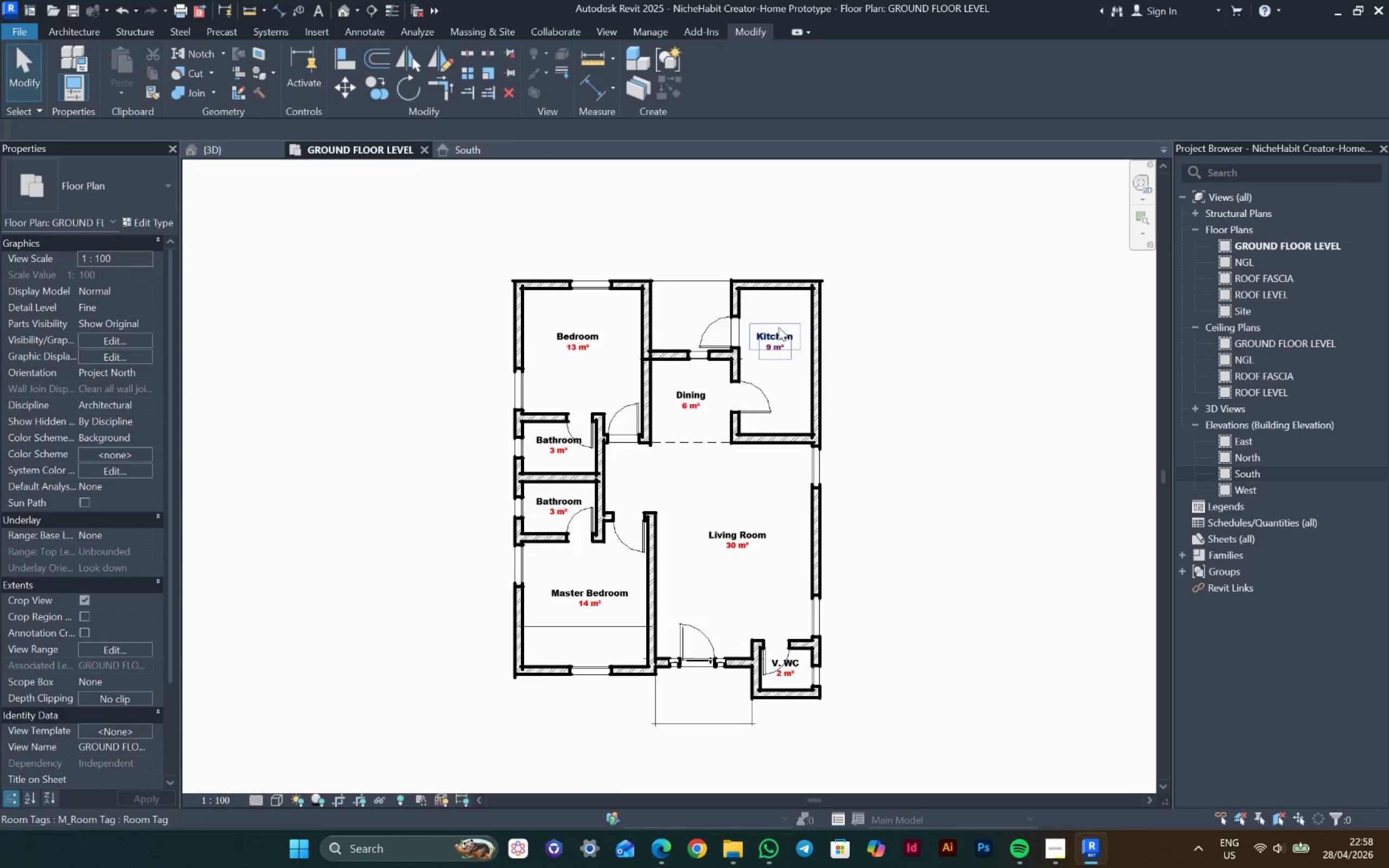 
scroll: coordinate [776, 327], scroll_direction: up, amount: 2.0
 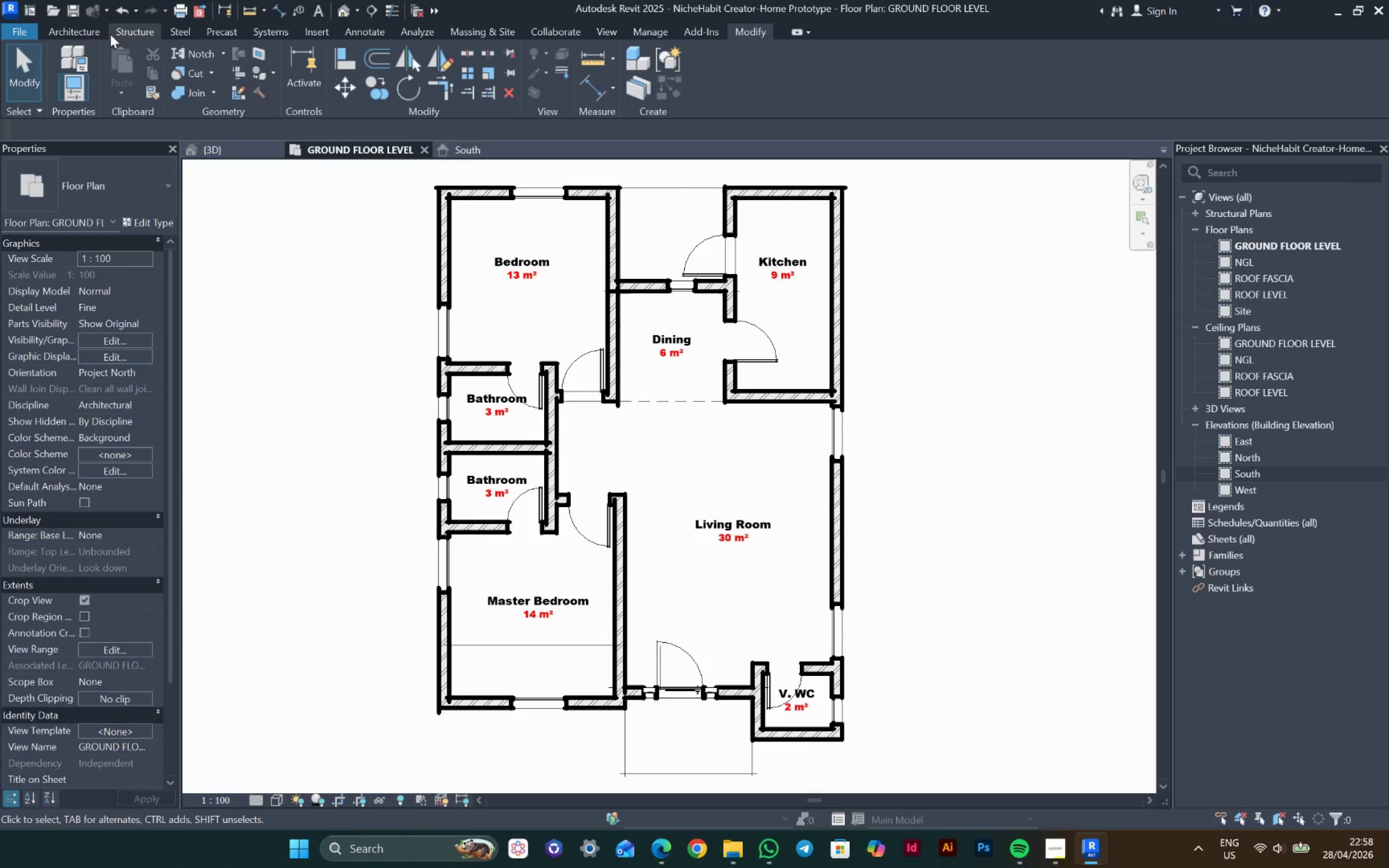 
left_click([90, 29])
 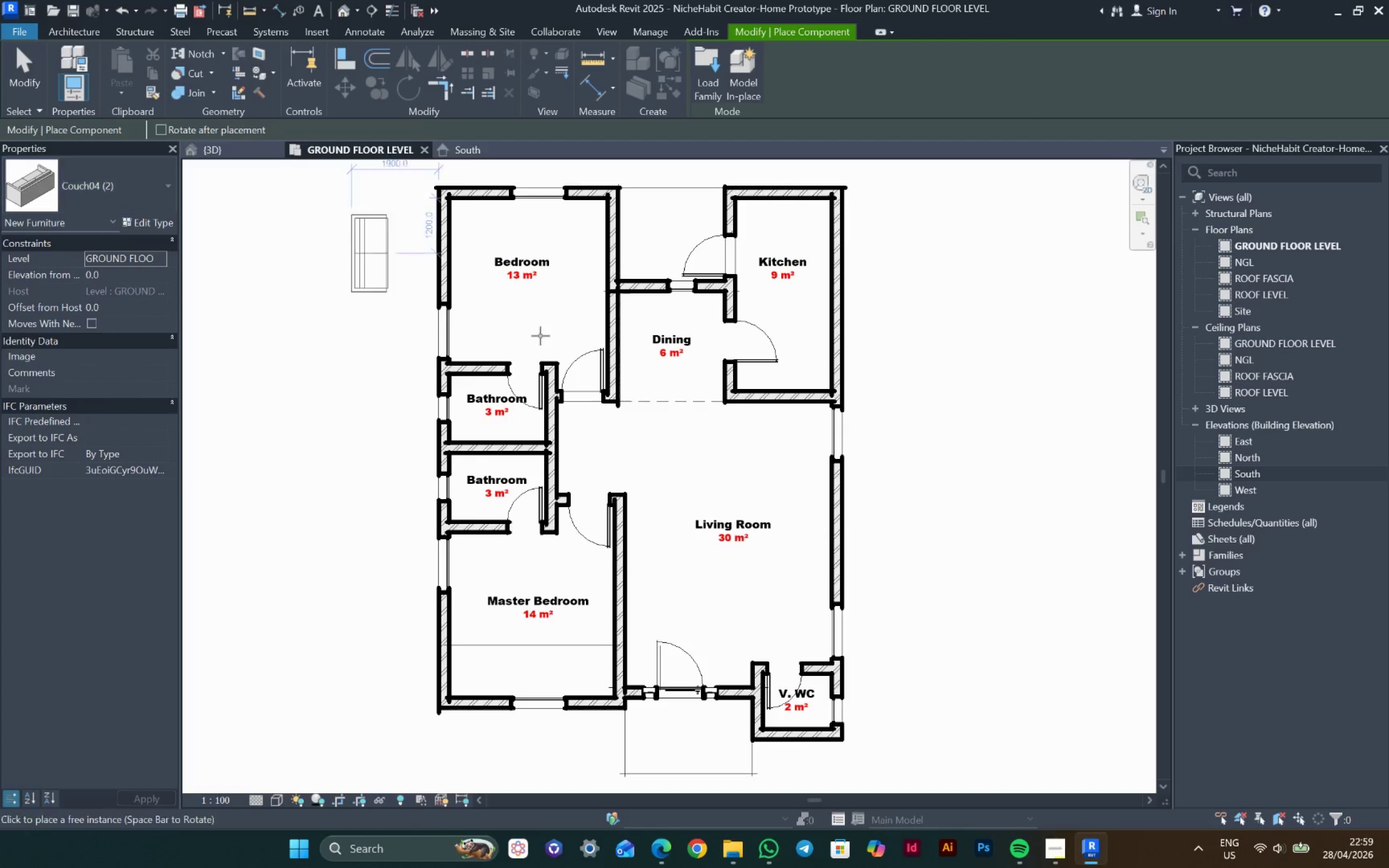 
key(Space)
 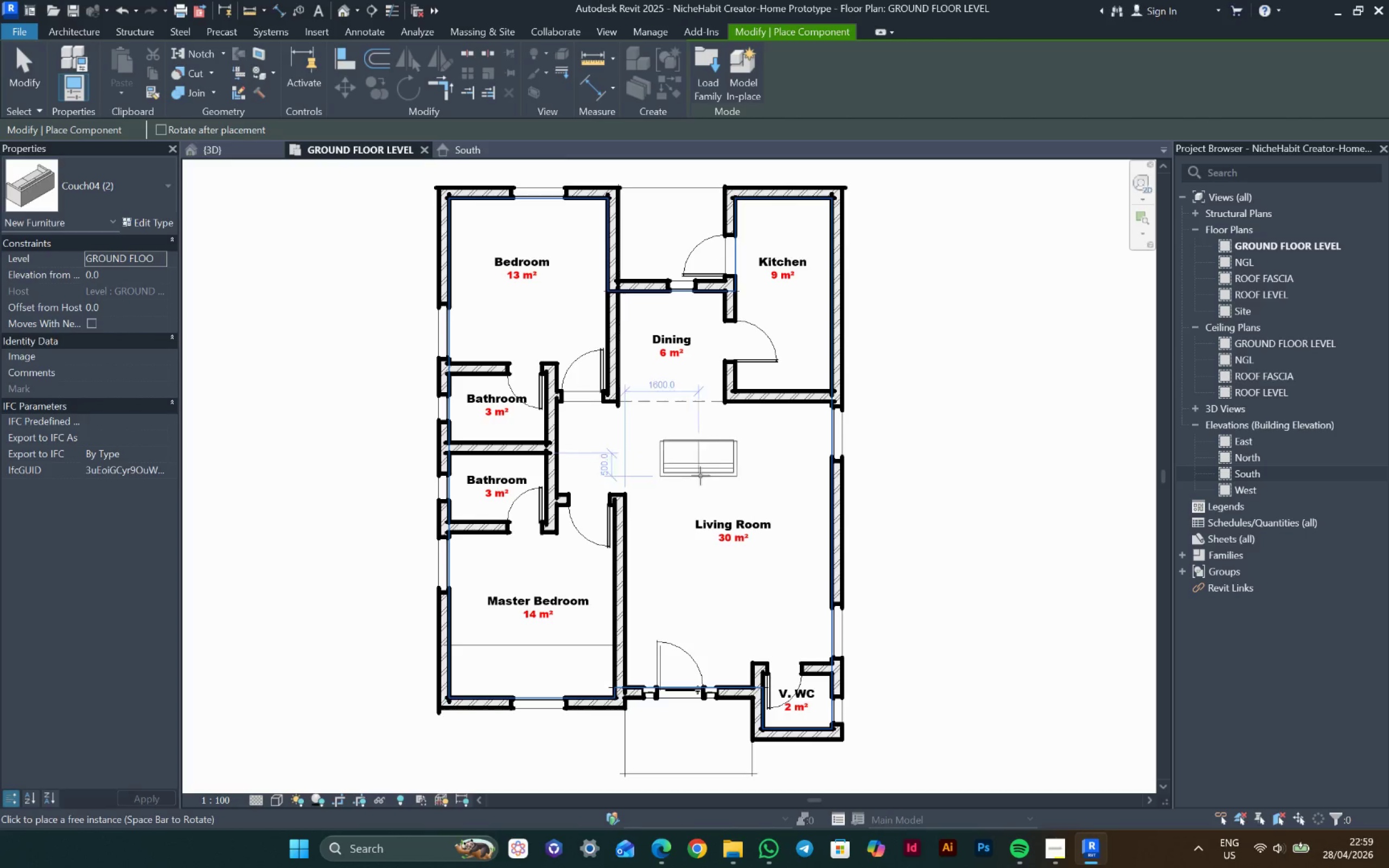 
key(Space)
 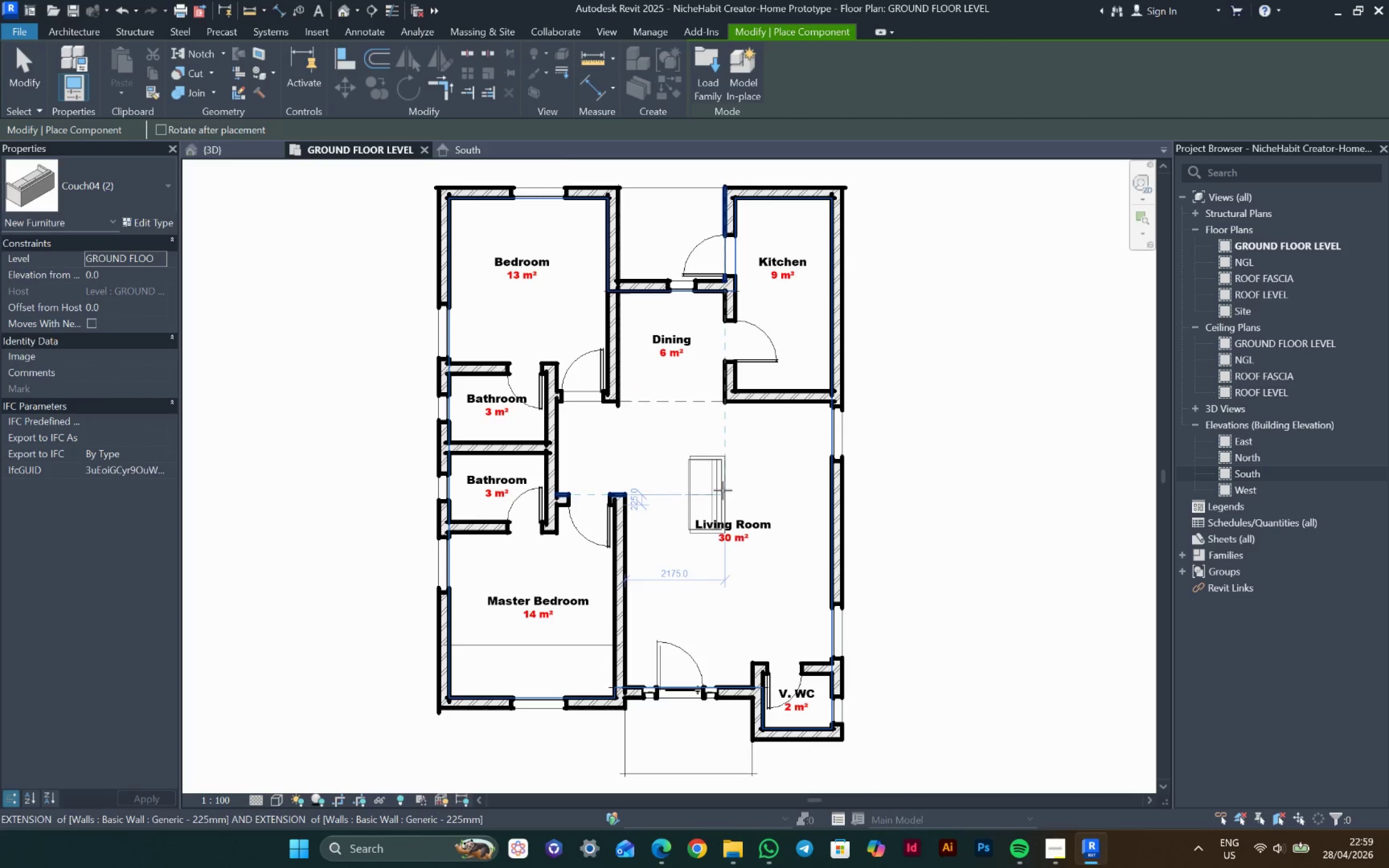 
key(Space)
 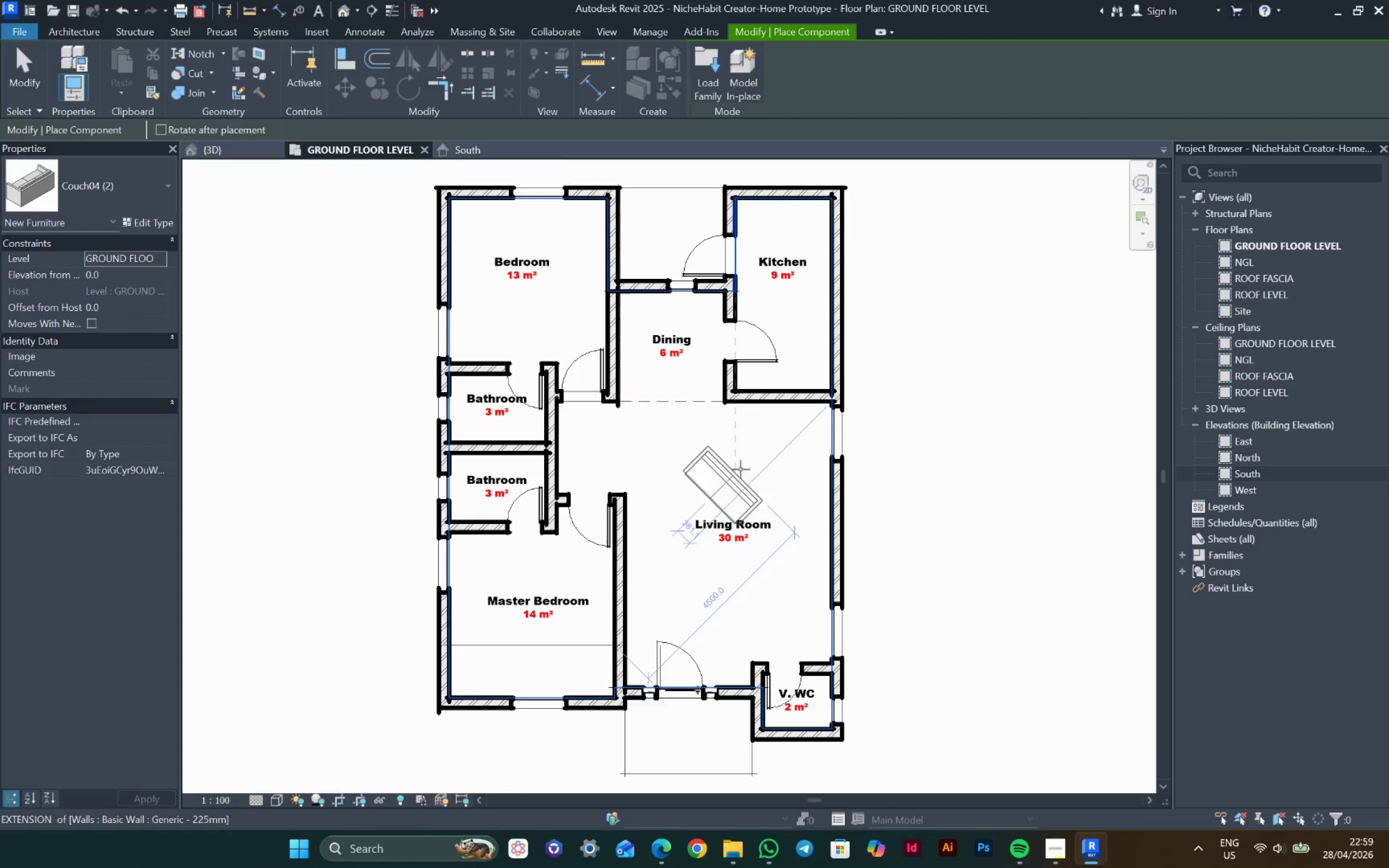 
key(Space)
 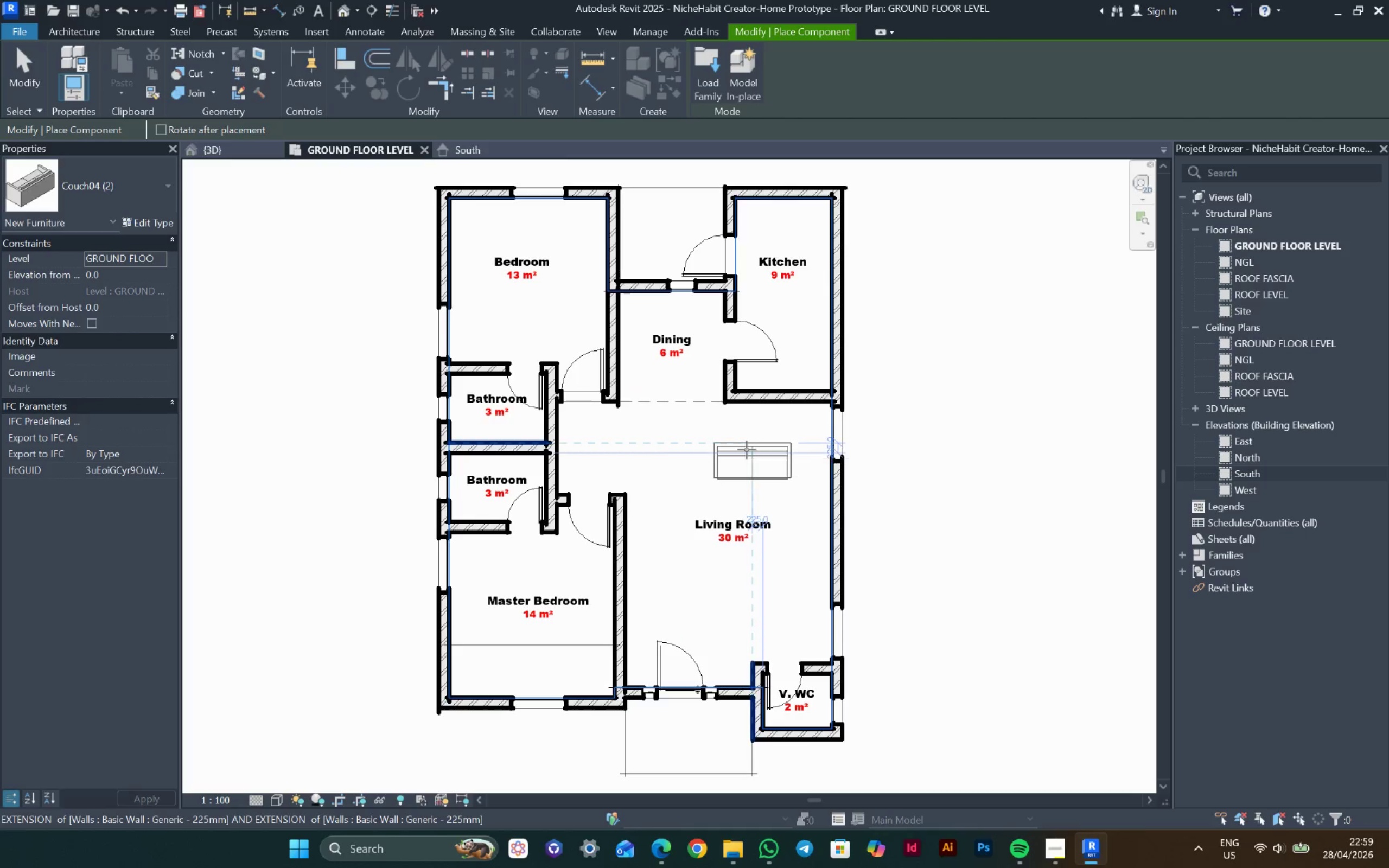 
left_click([745, 453])
 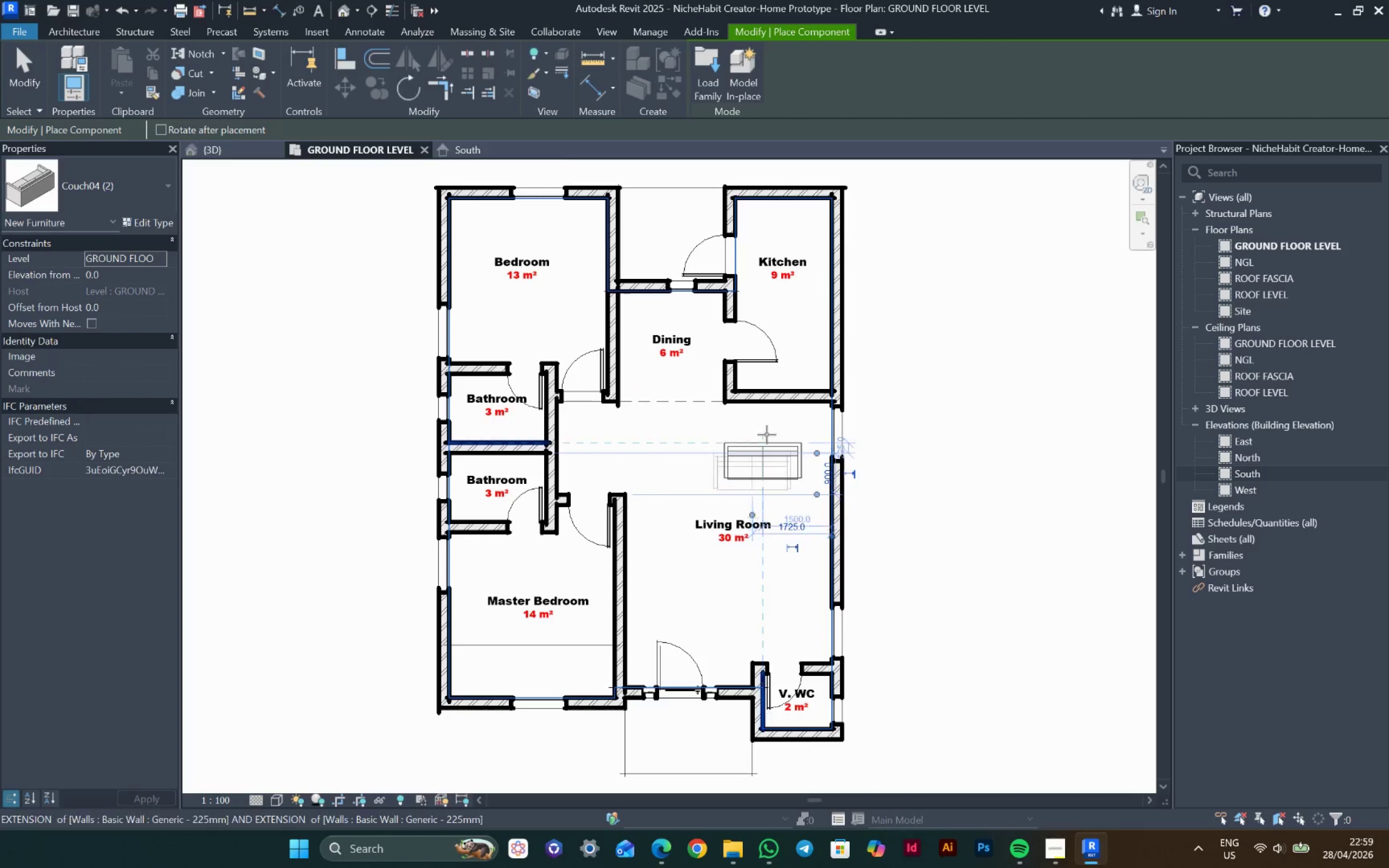 
key(Escape)
 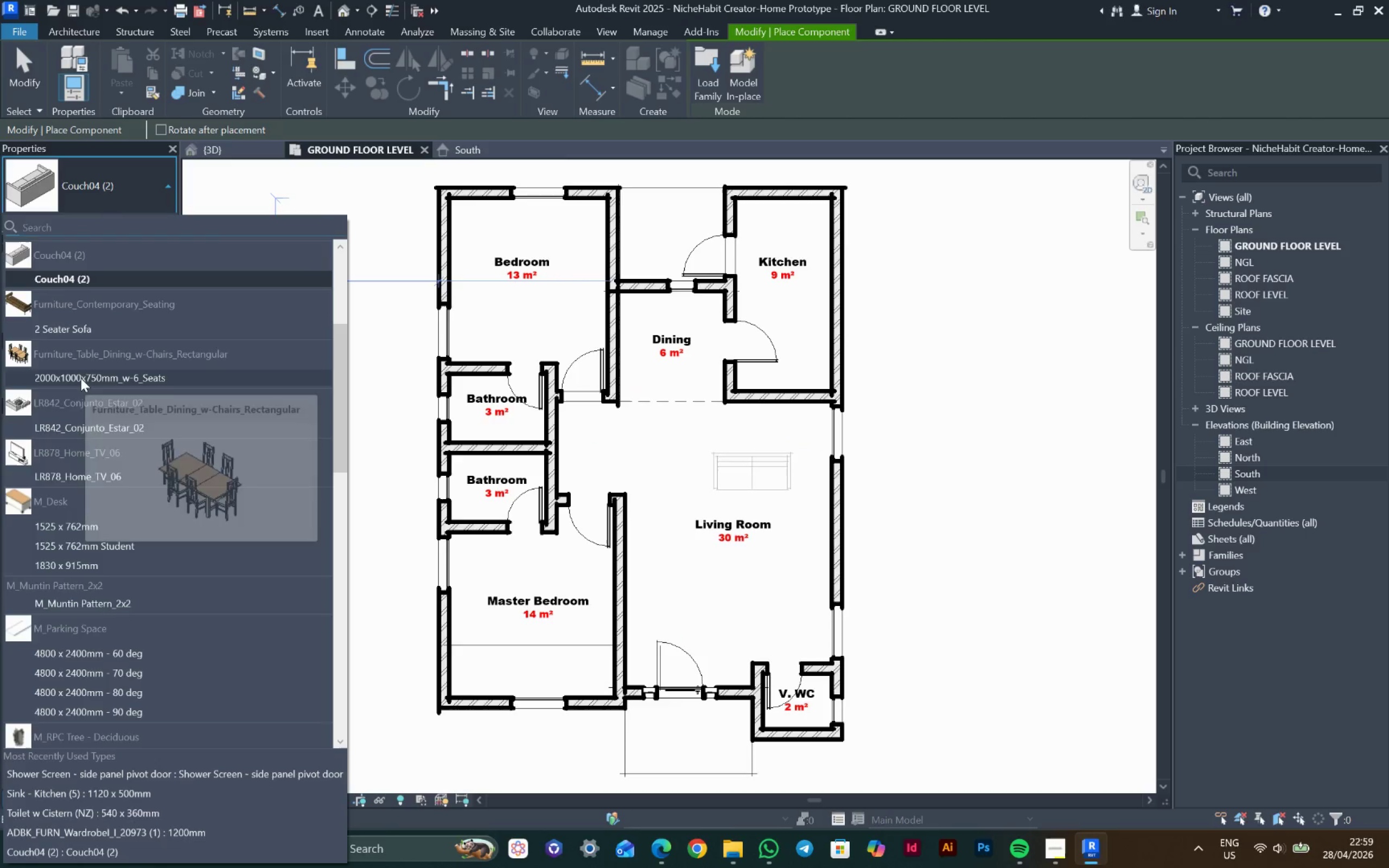 
left_click([104, 467])
 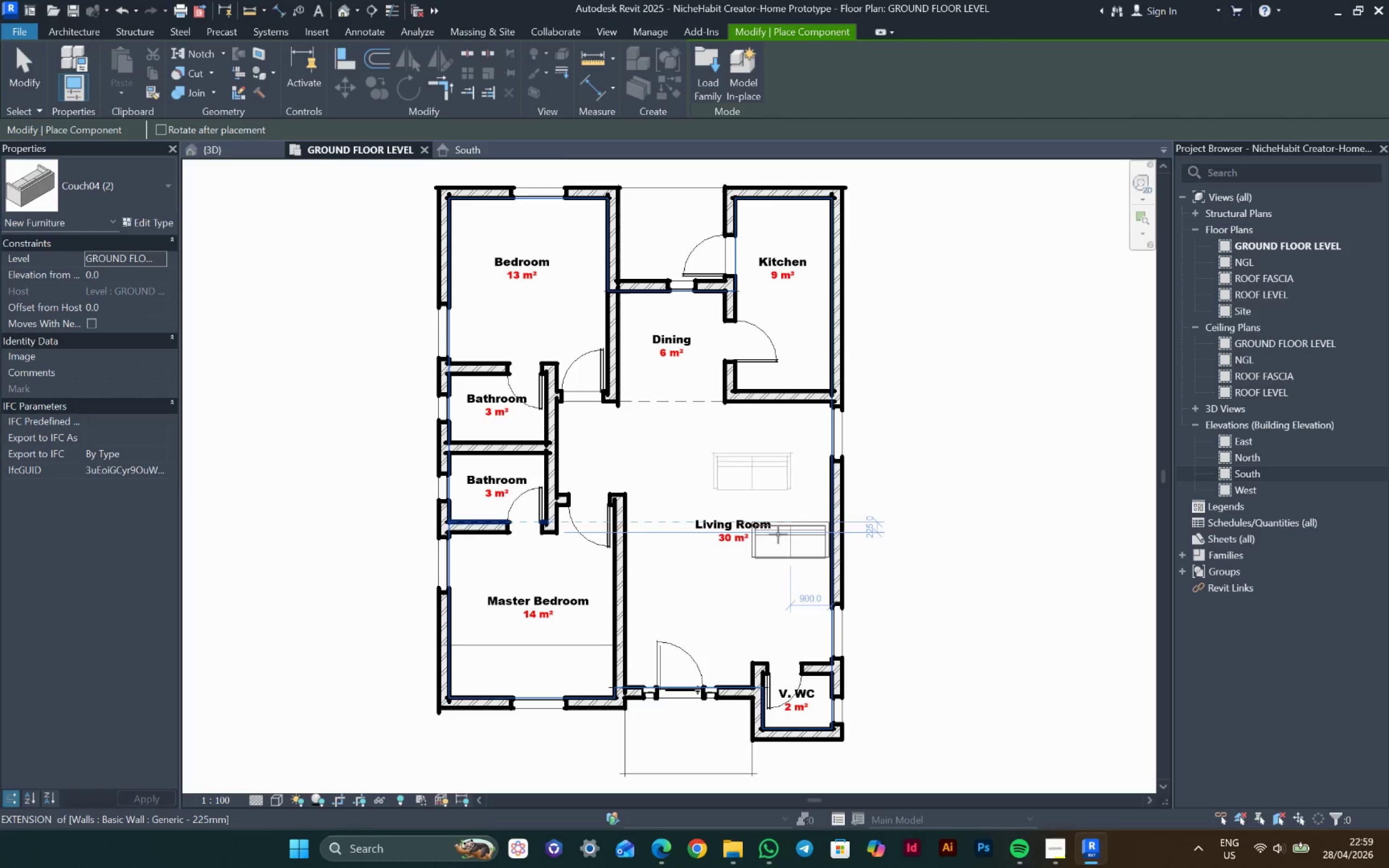 
key(Escape)
 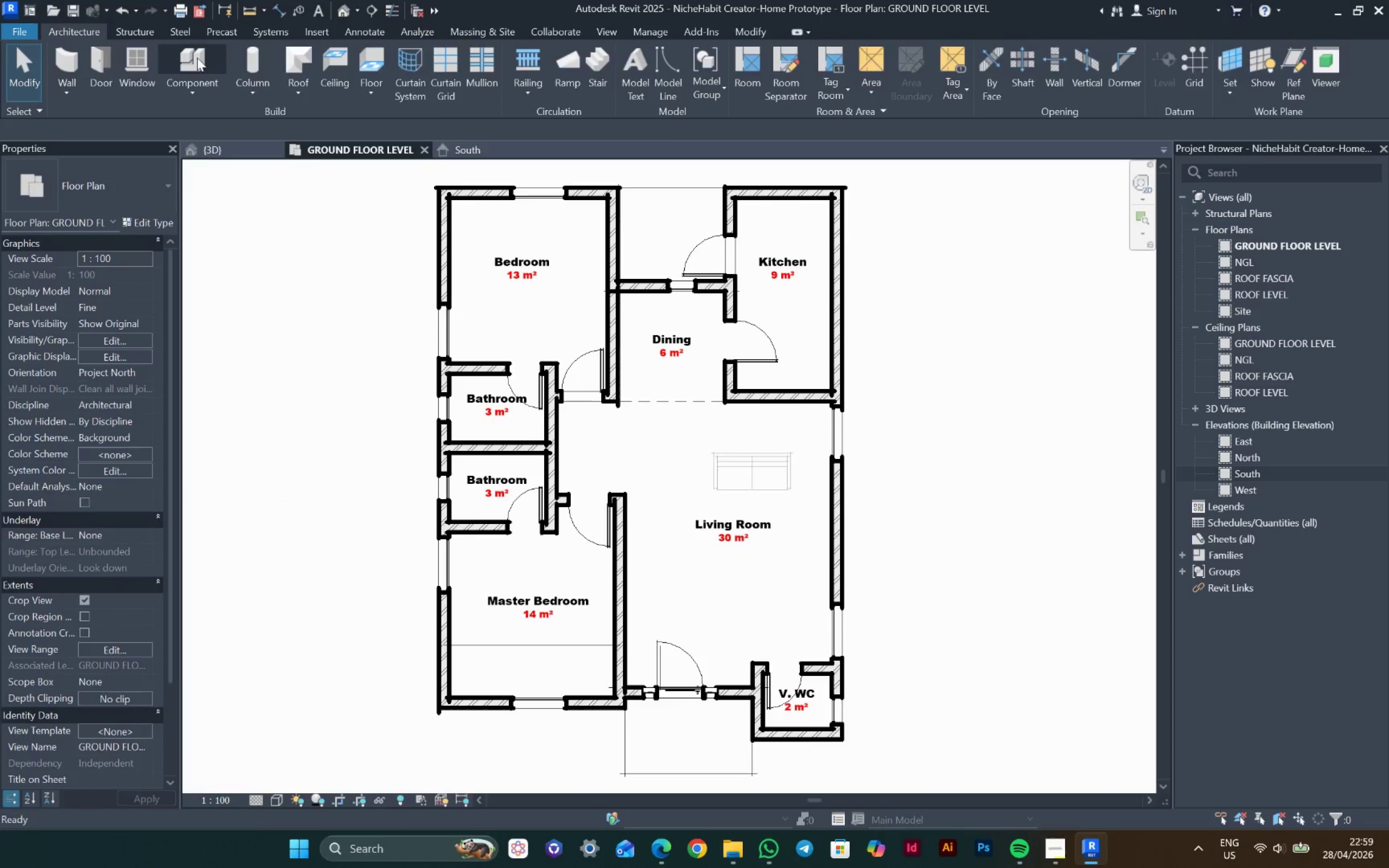 
left_click([113, 168])
 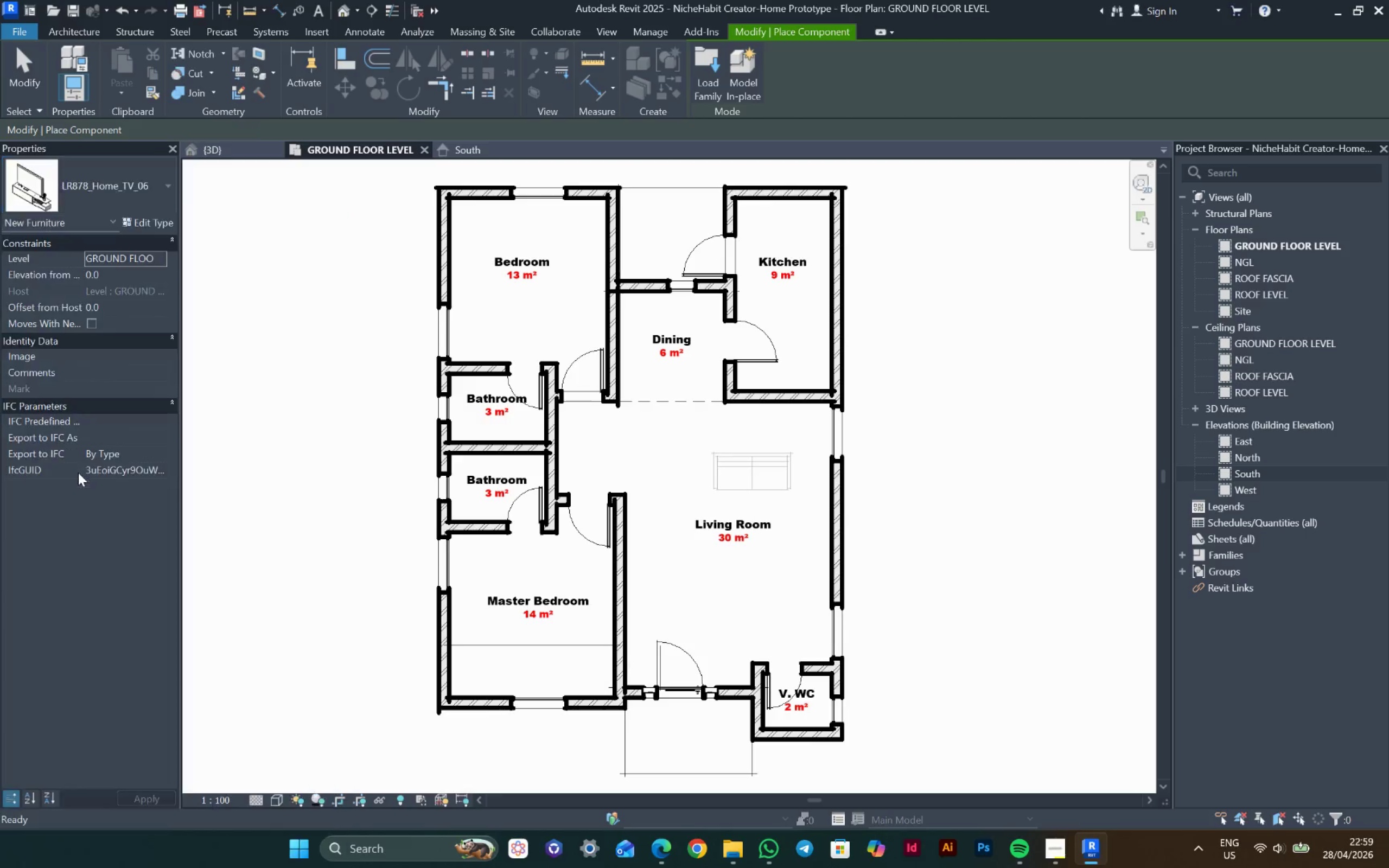 
key(Space)
 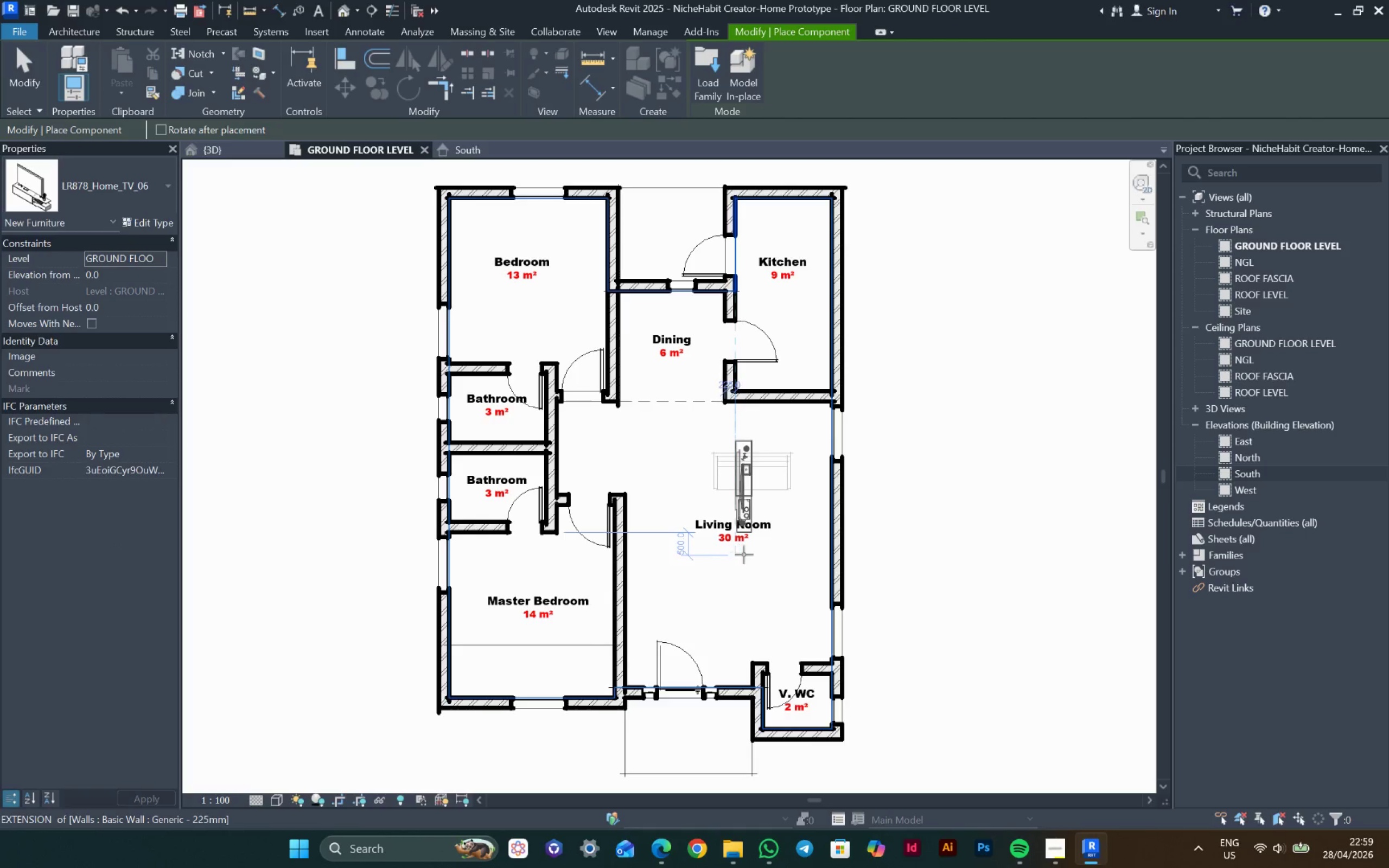 
key(Space)
 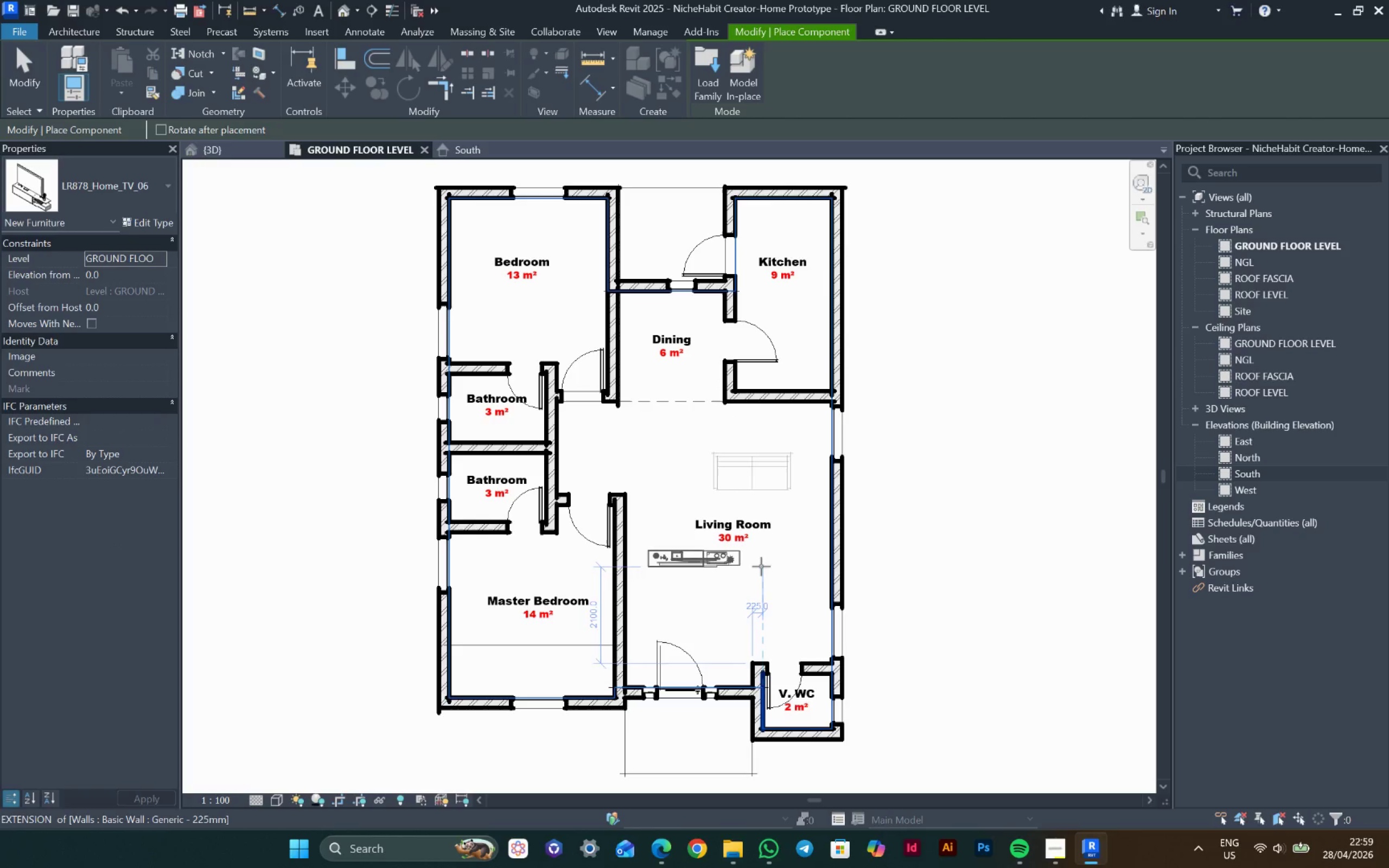 
key(Space)
 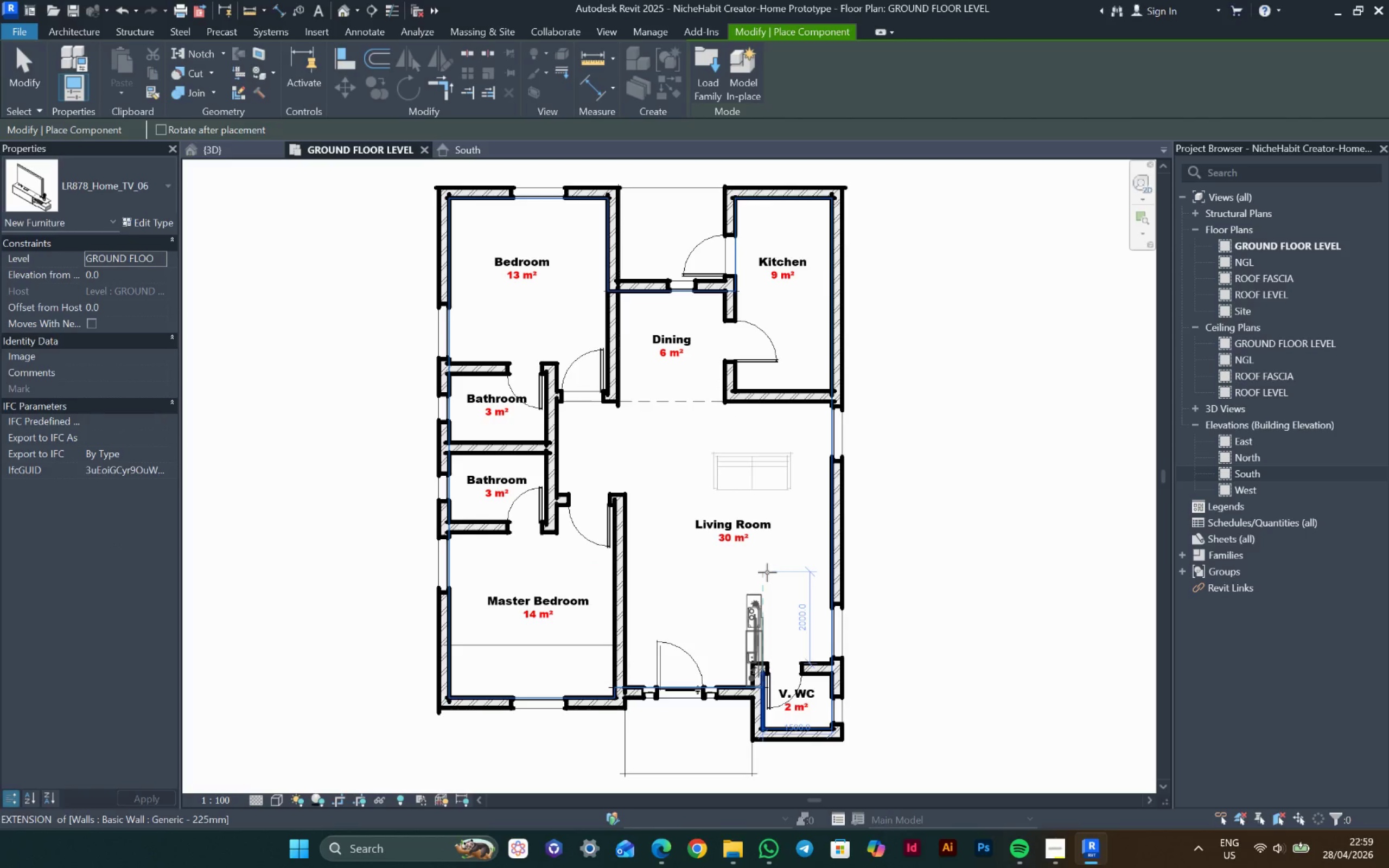 
key(Space)
 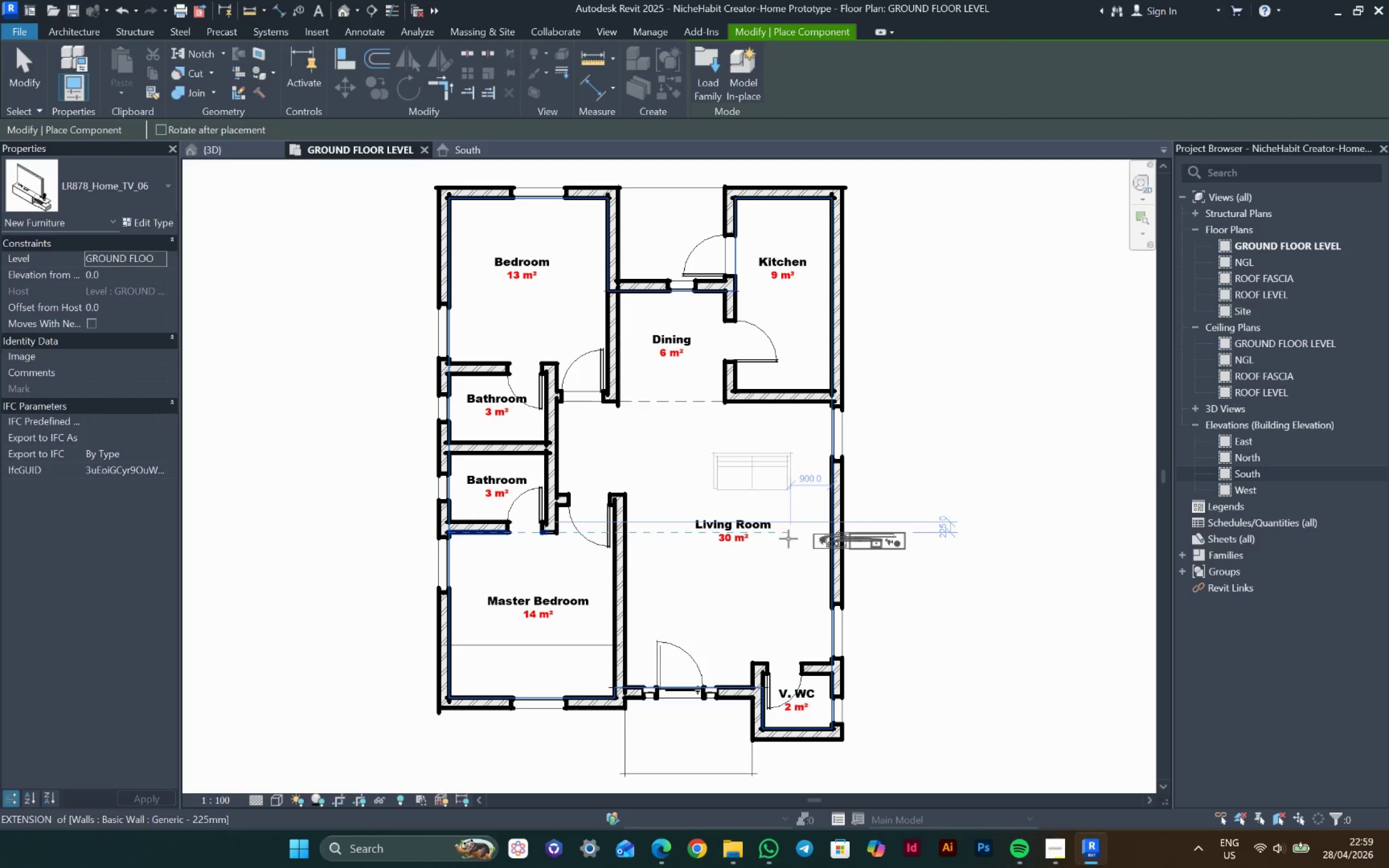 
key(Space)
 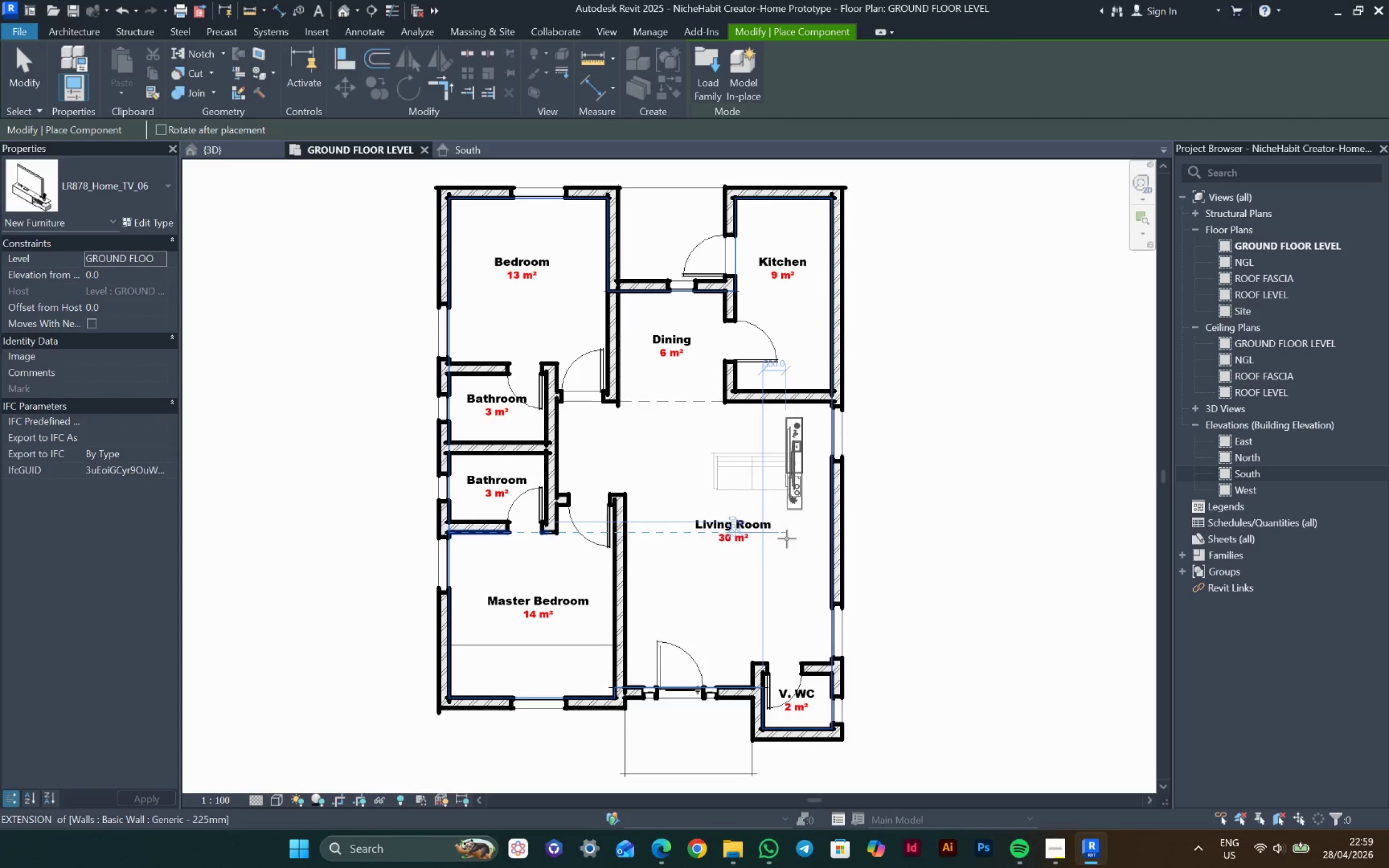 
key(Space)
 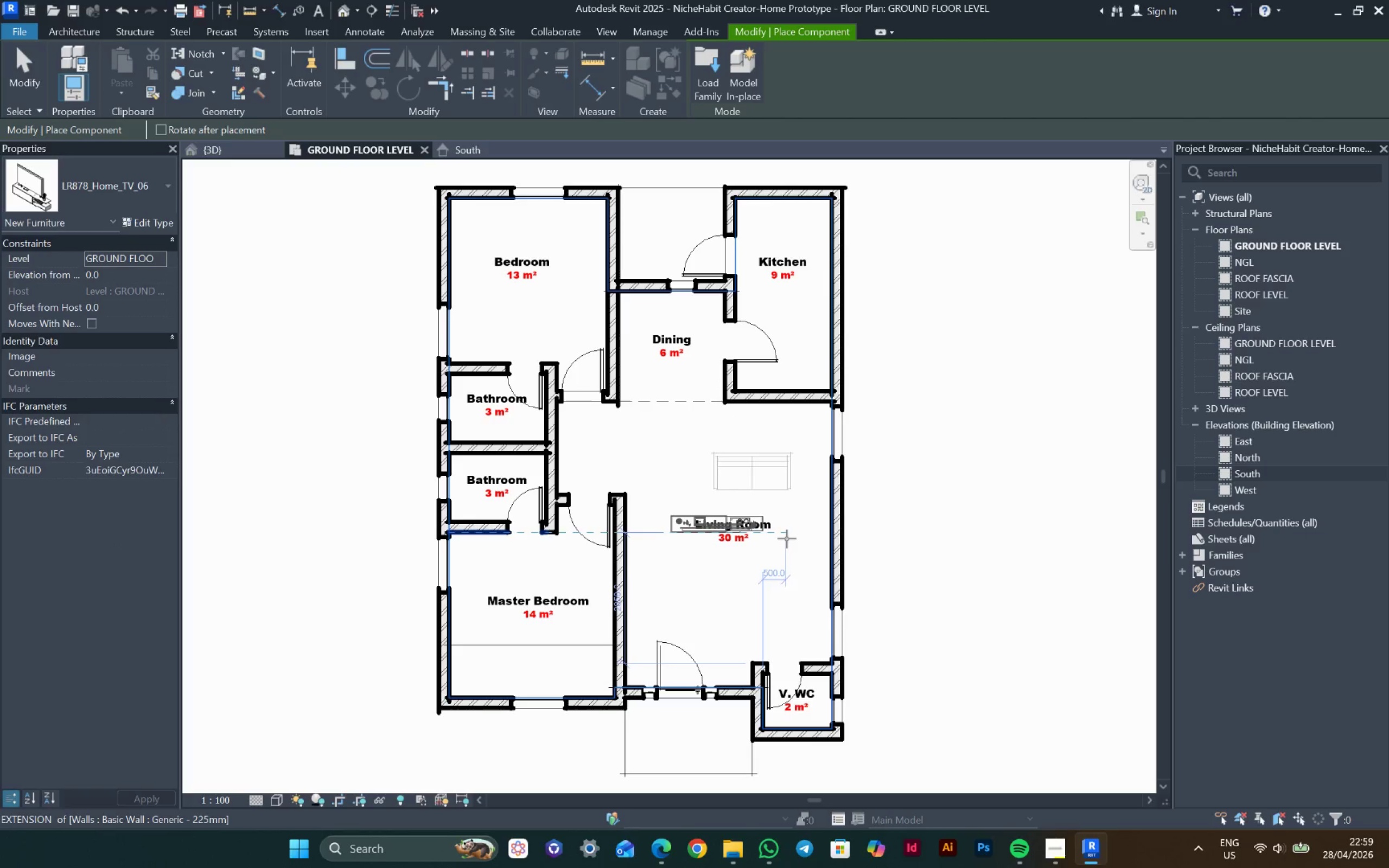 
key(Space)
 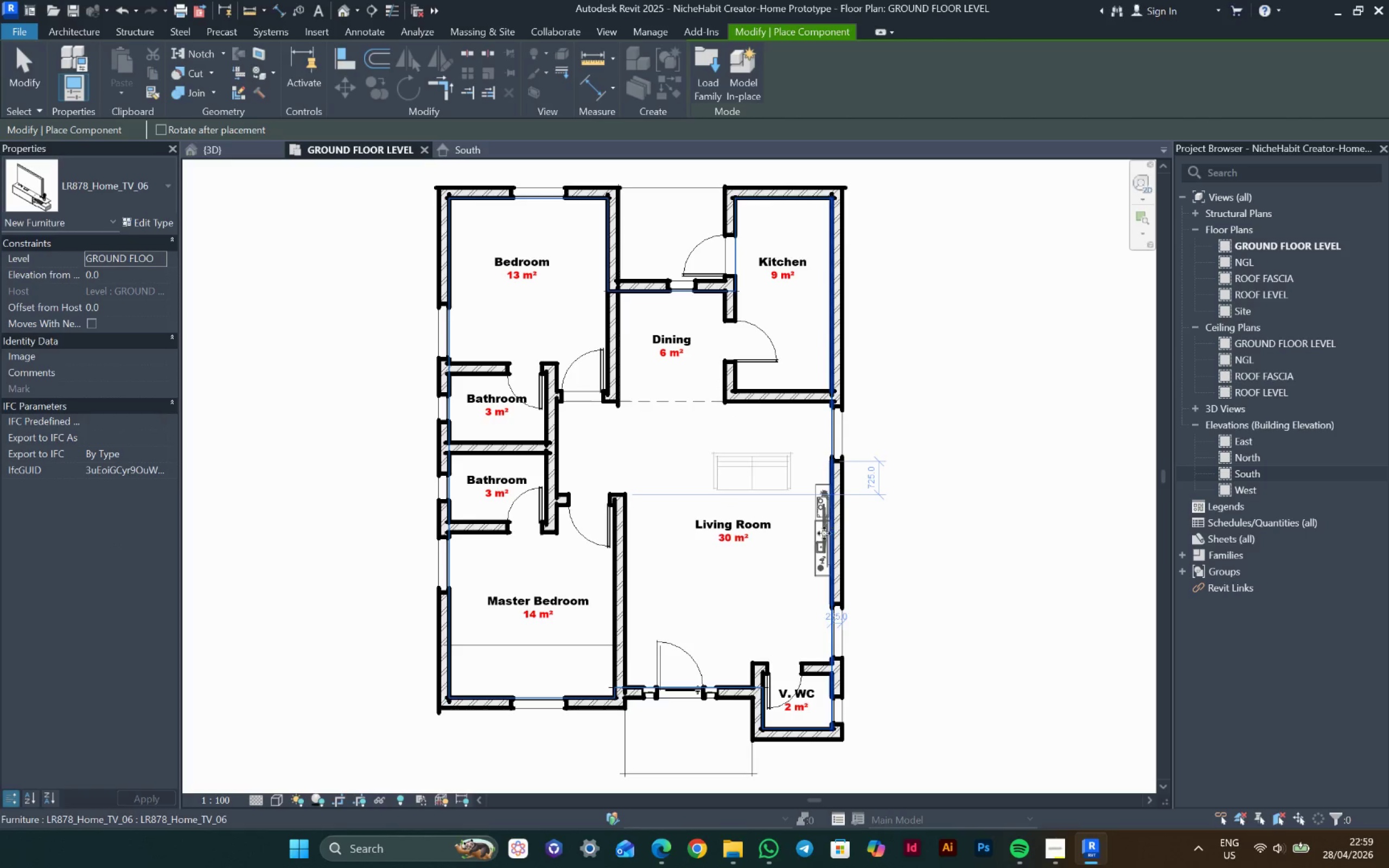 
key(Escape)
 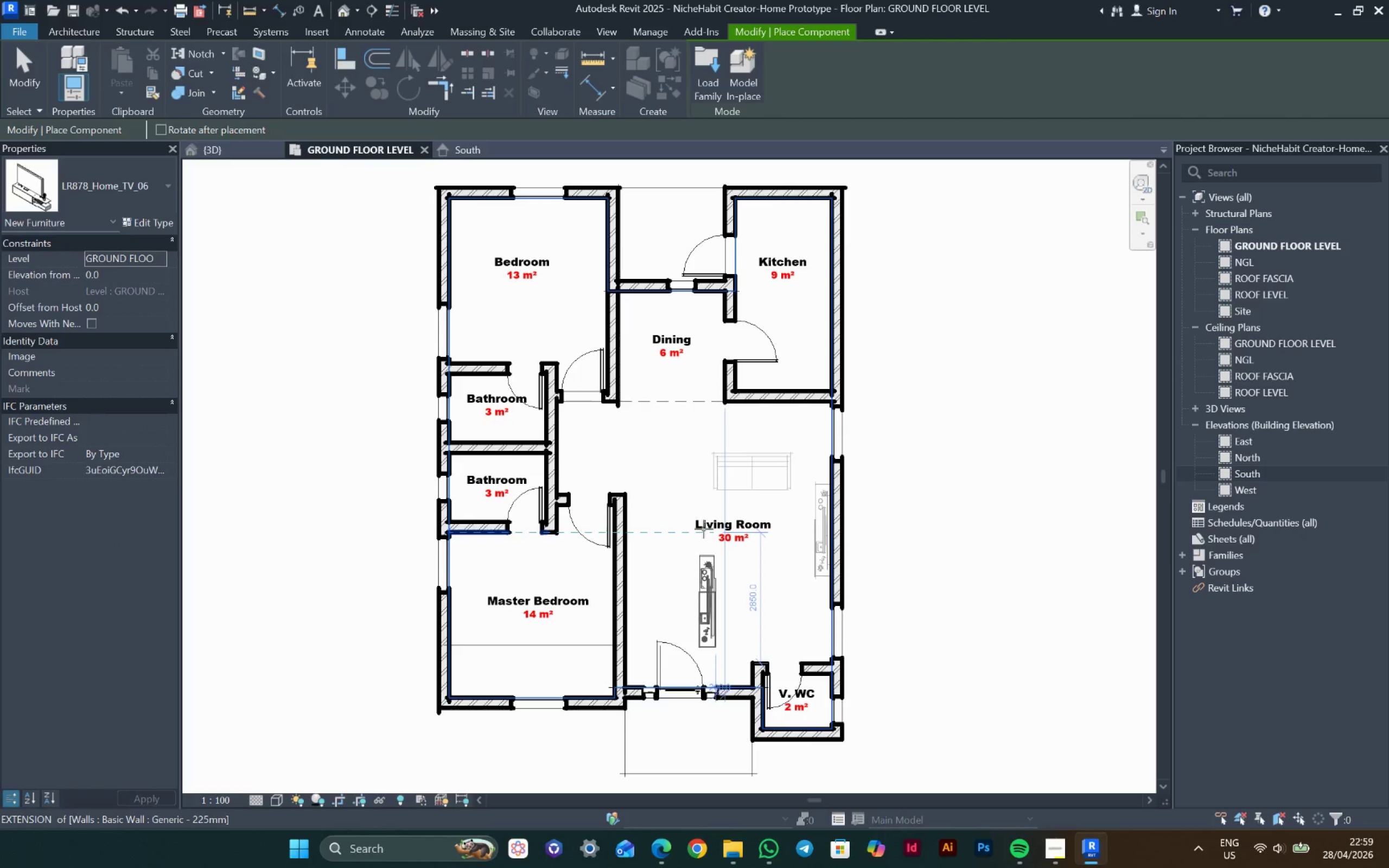 
key(Escape)
 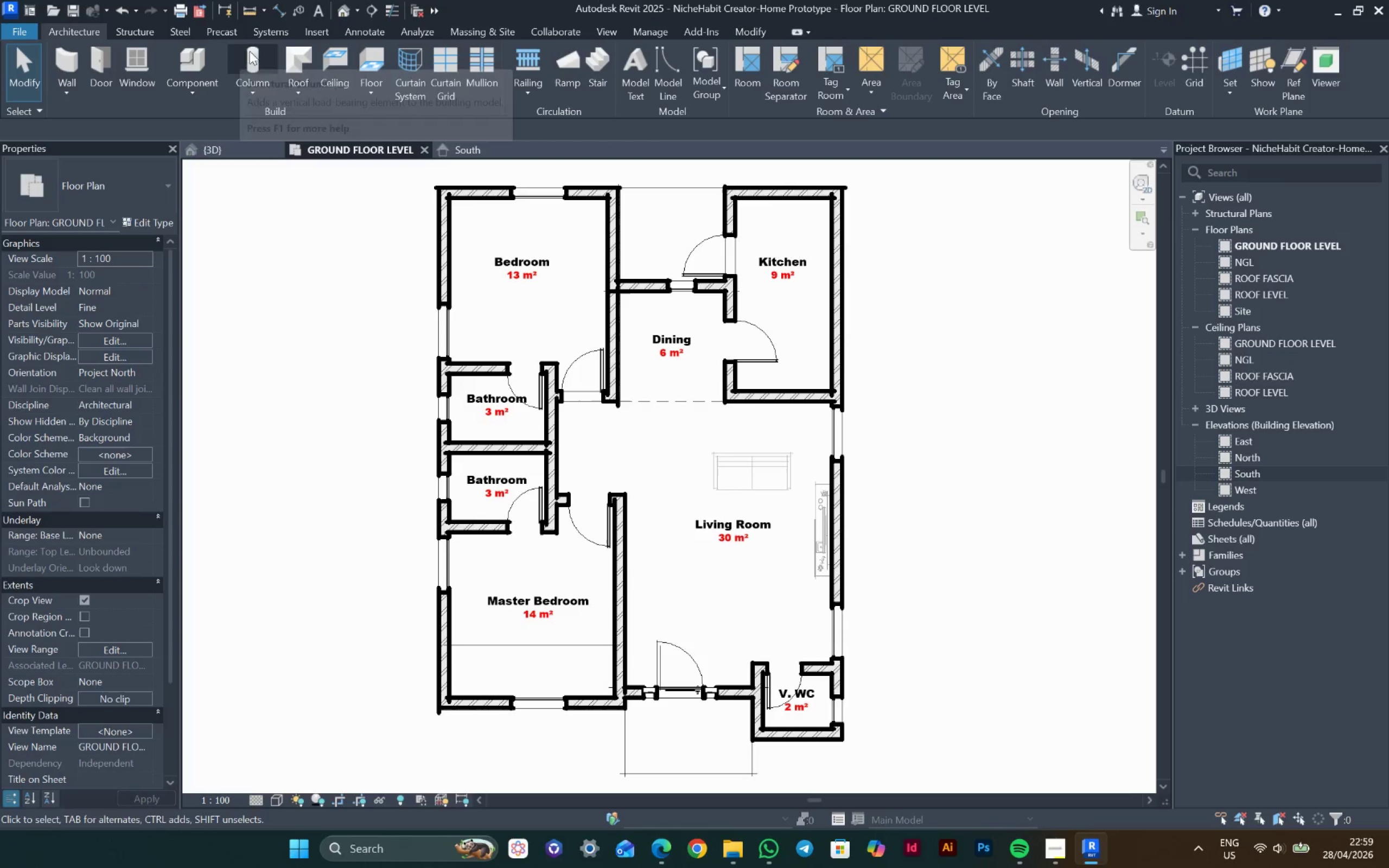 
left_click([195, 54])
 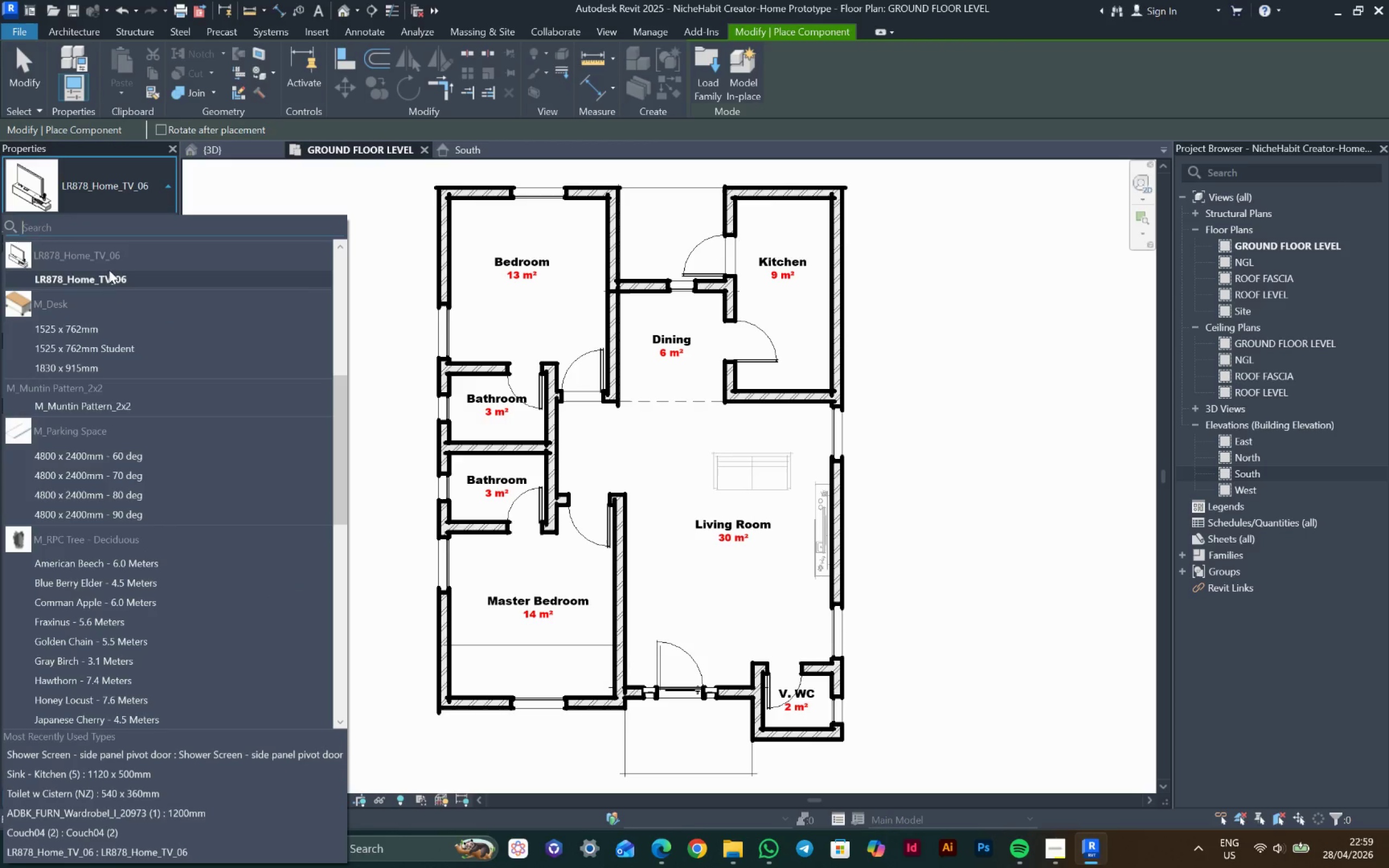 
scroll: coordinate [91, 461], scroll_direction: up, amount: 18.0
 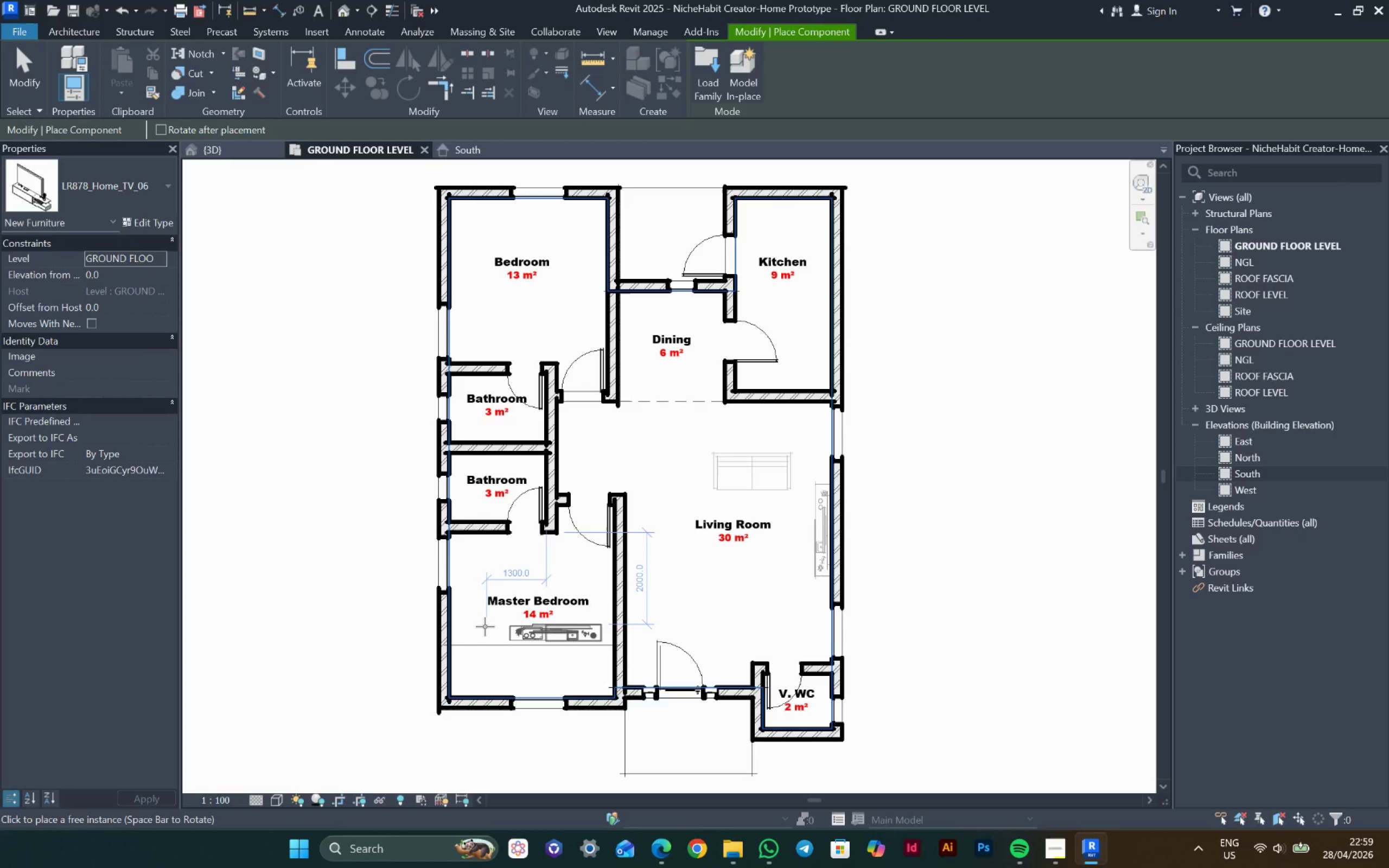 
key(Space)
 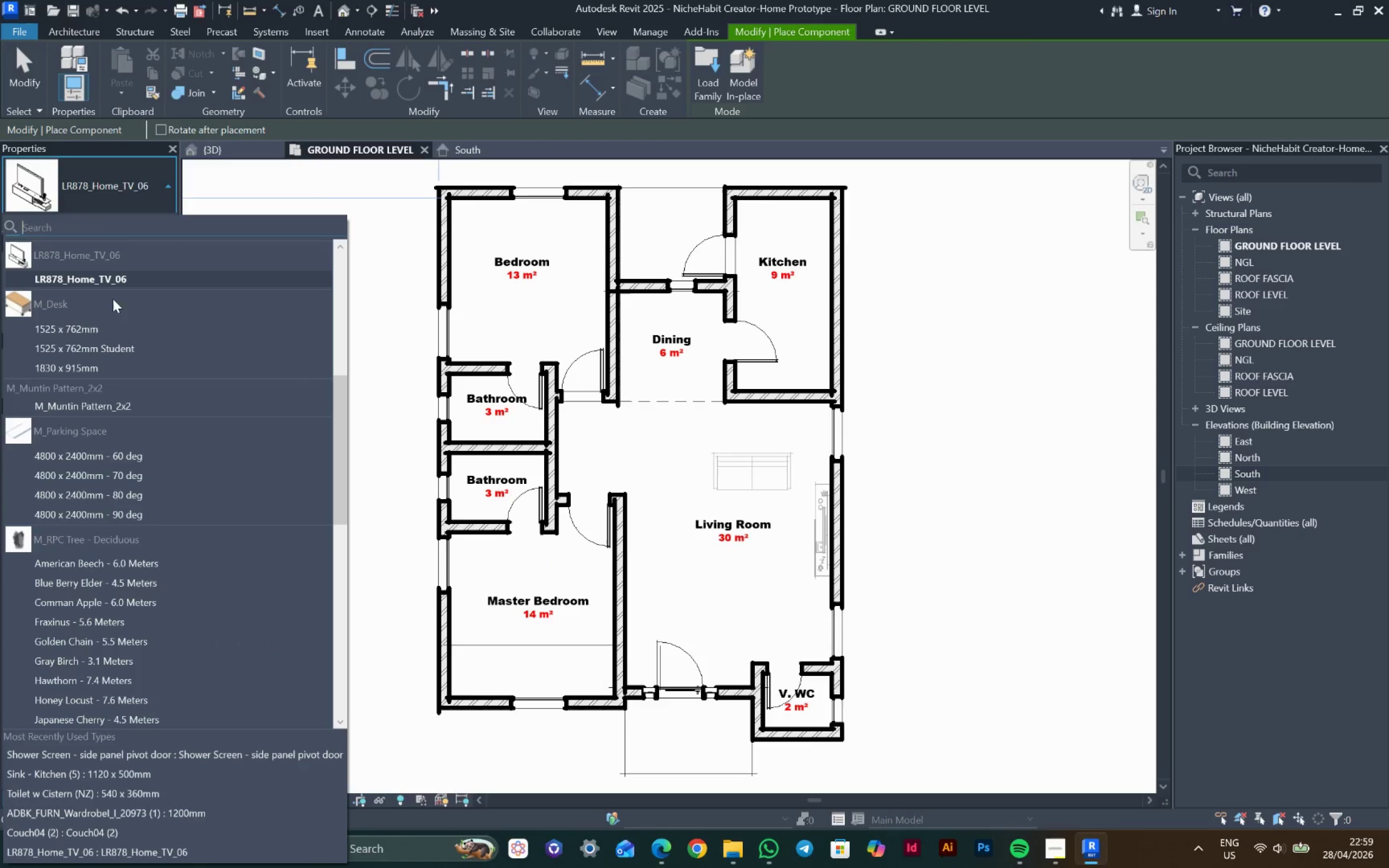 
scroll: coordinate [118, 346], scroll_direction: up, amount: 15.0
 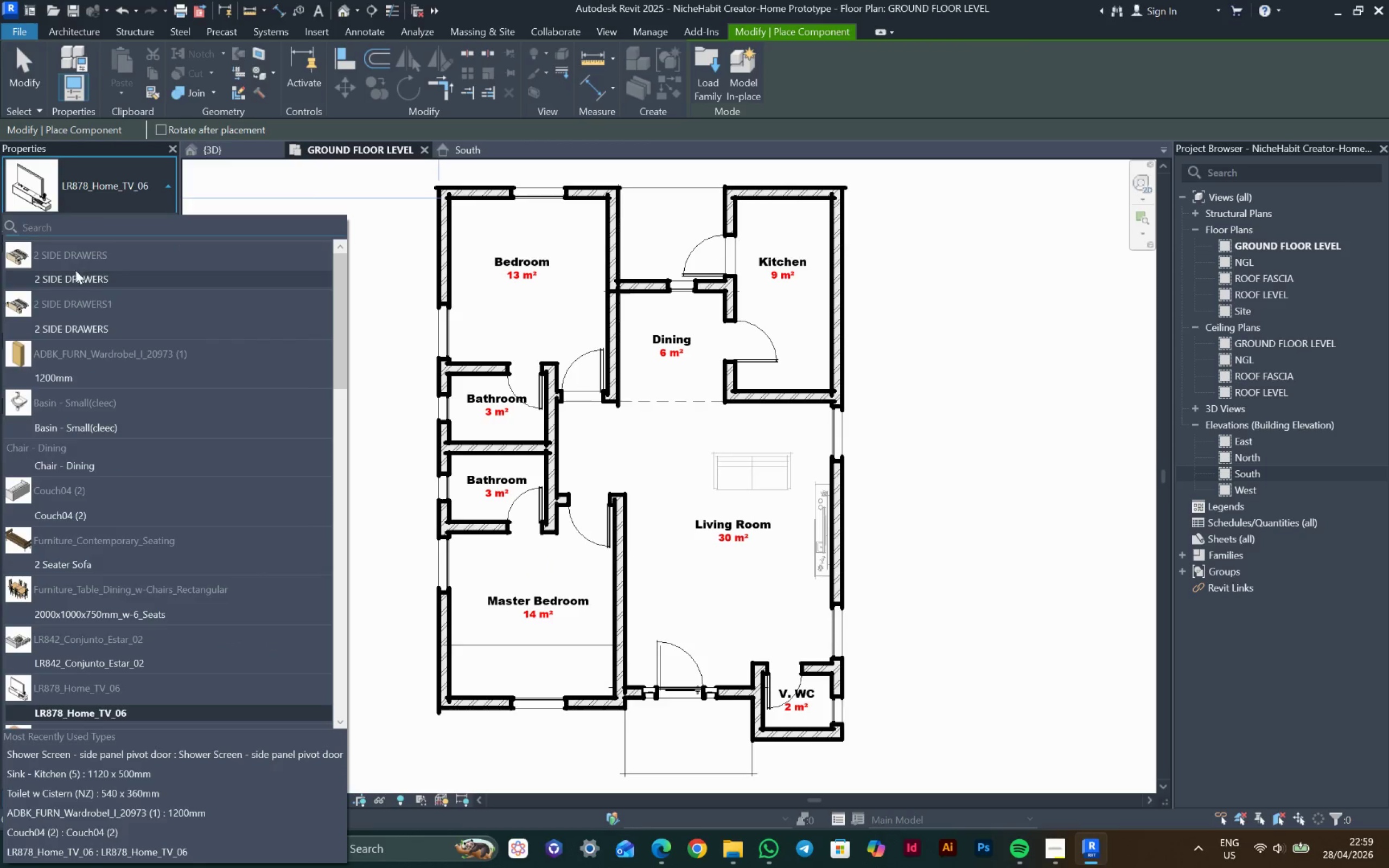 
left_click([74, 271])
 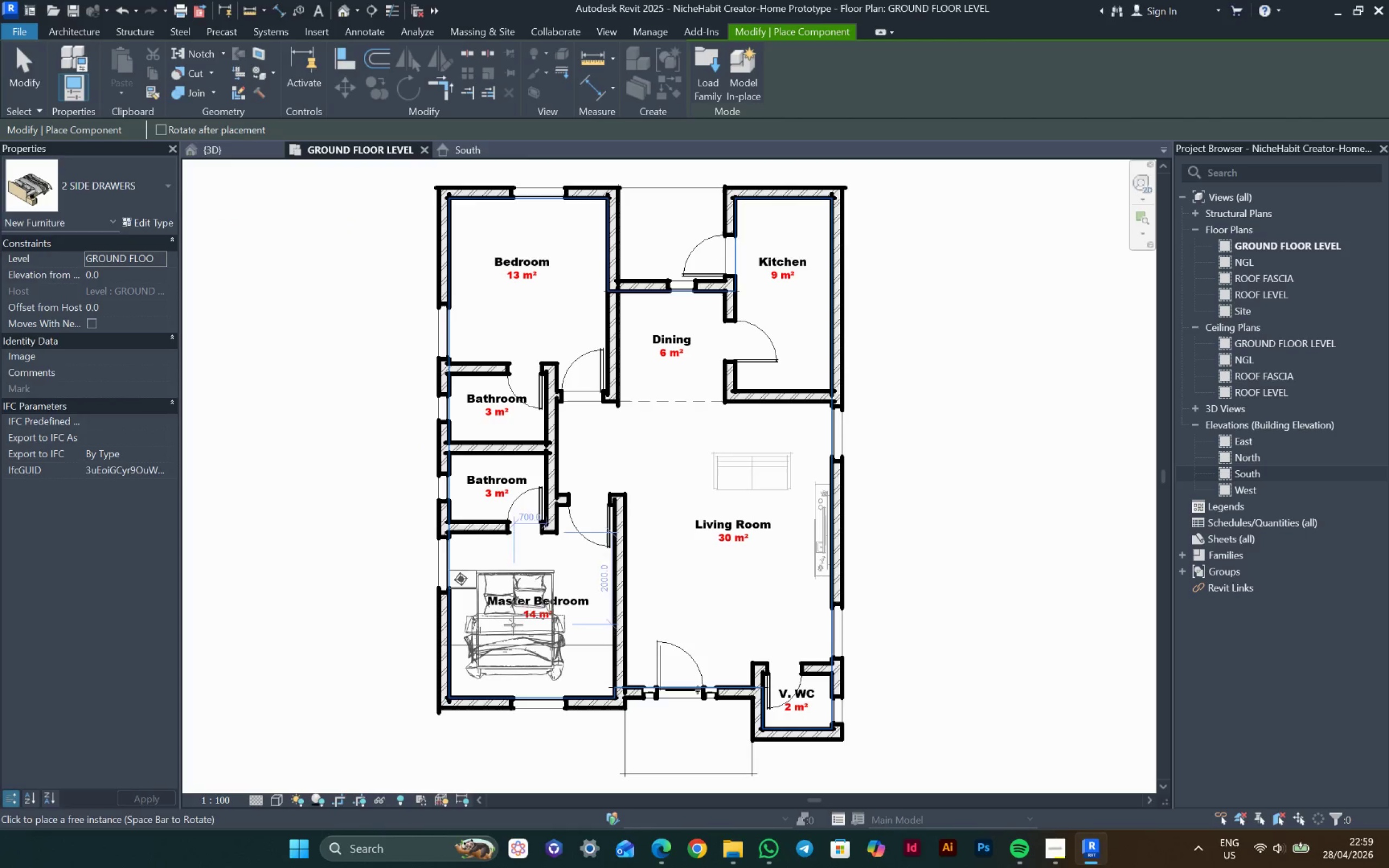 
key(Escape)
 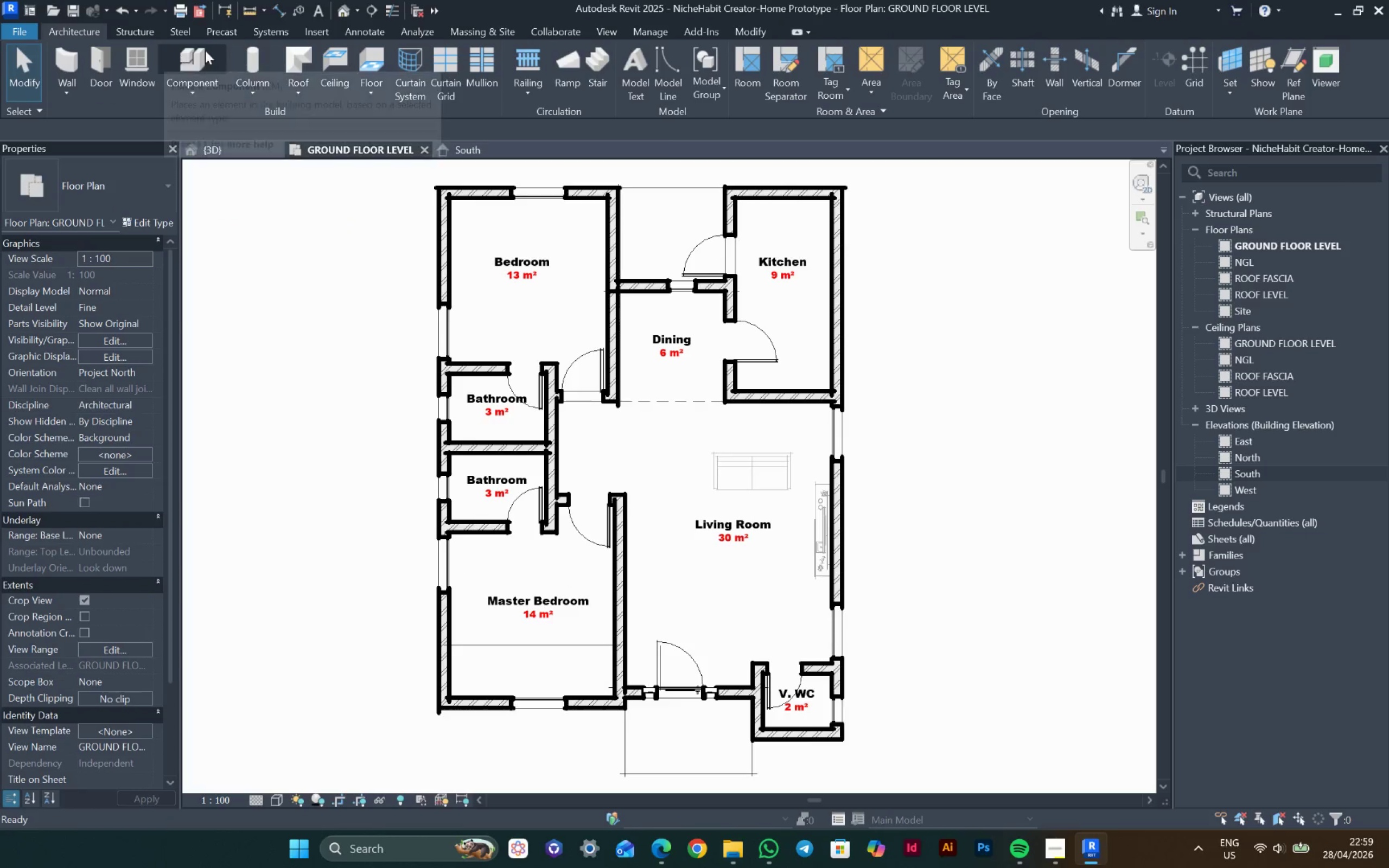 
left_click([198, 53])
 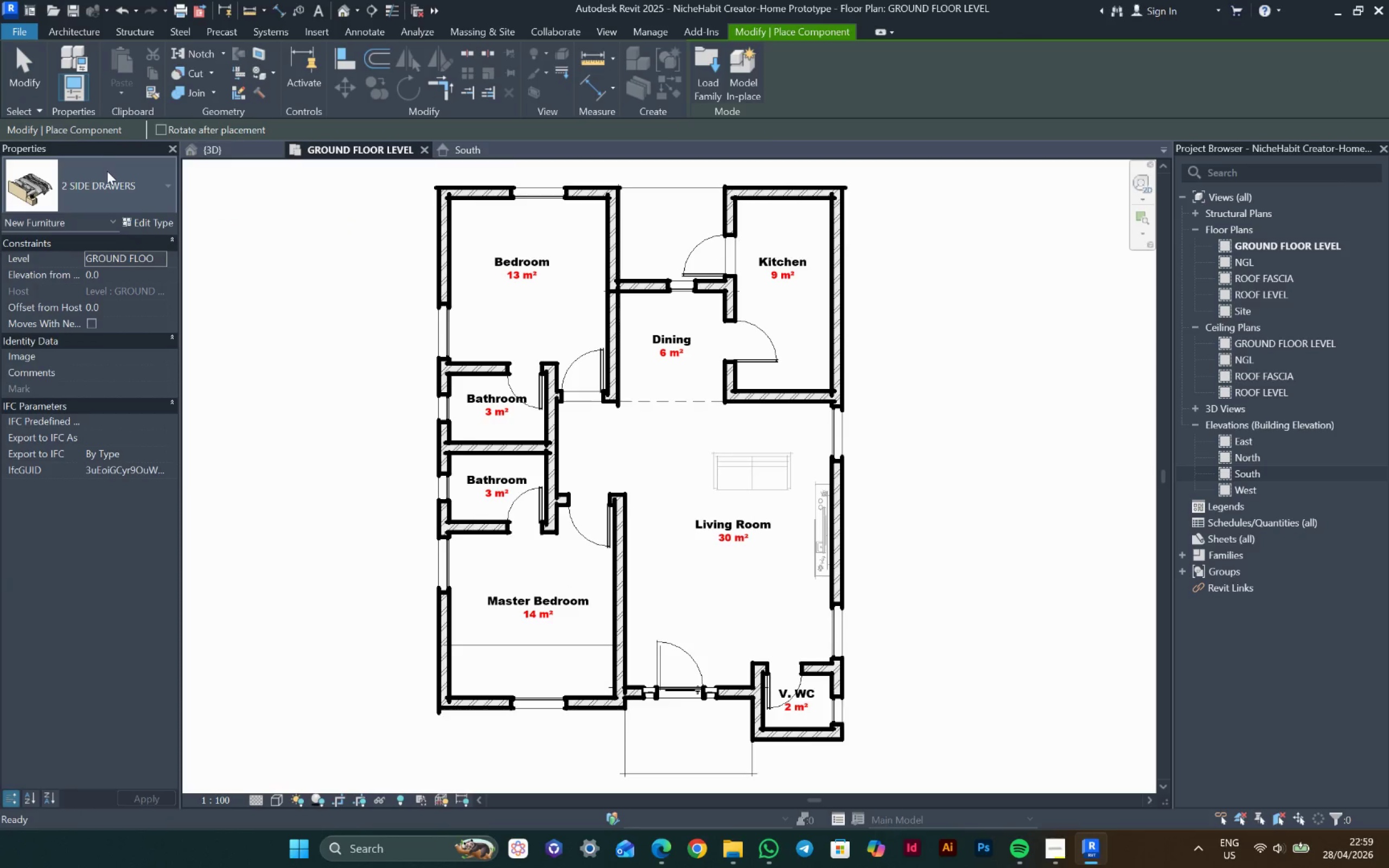 
left_click([107, 172])
 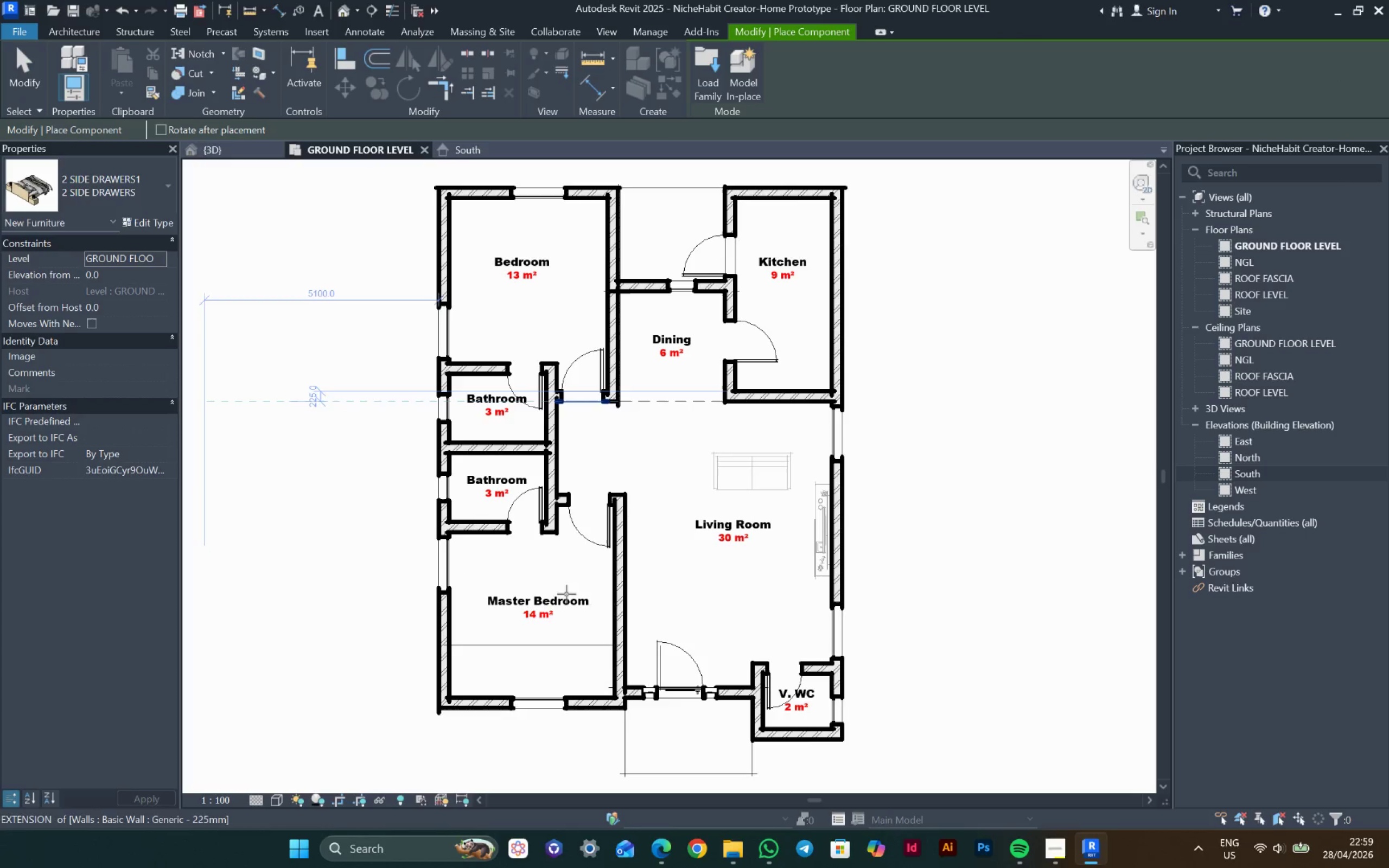 
key(Space)
 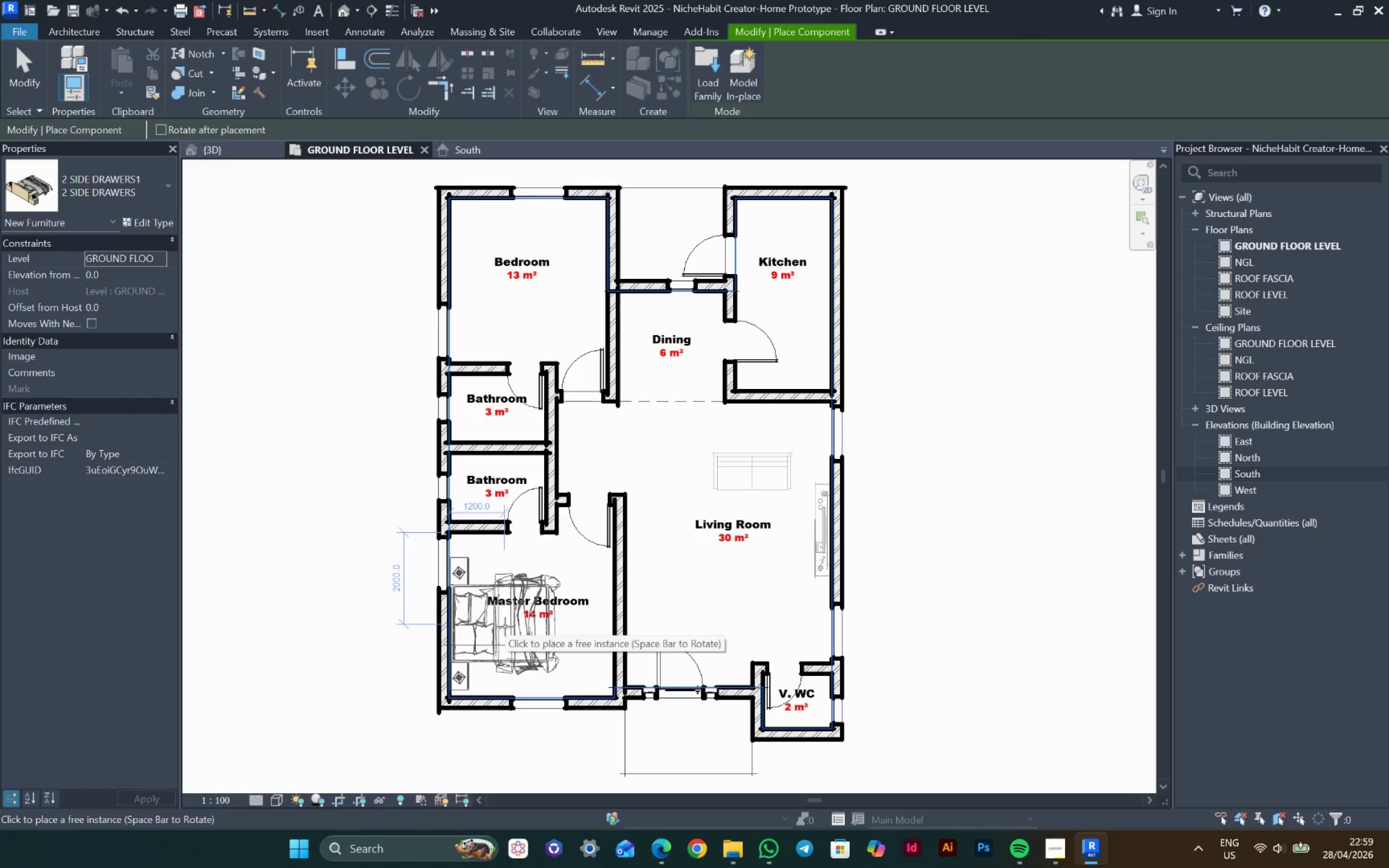 
left_click([506, 627])
 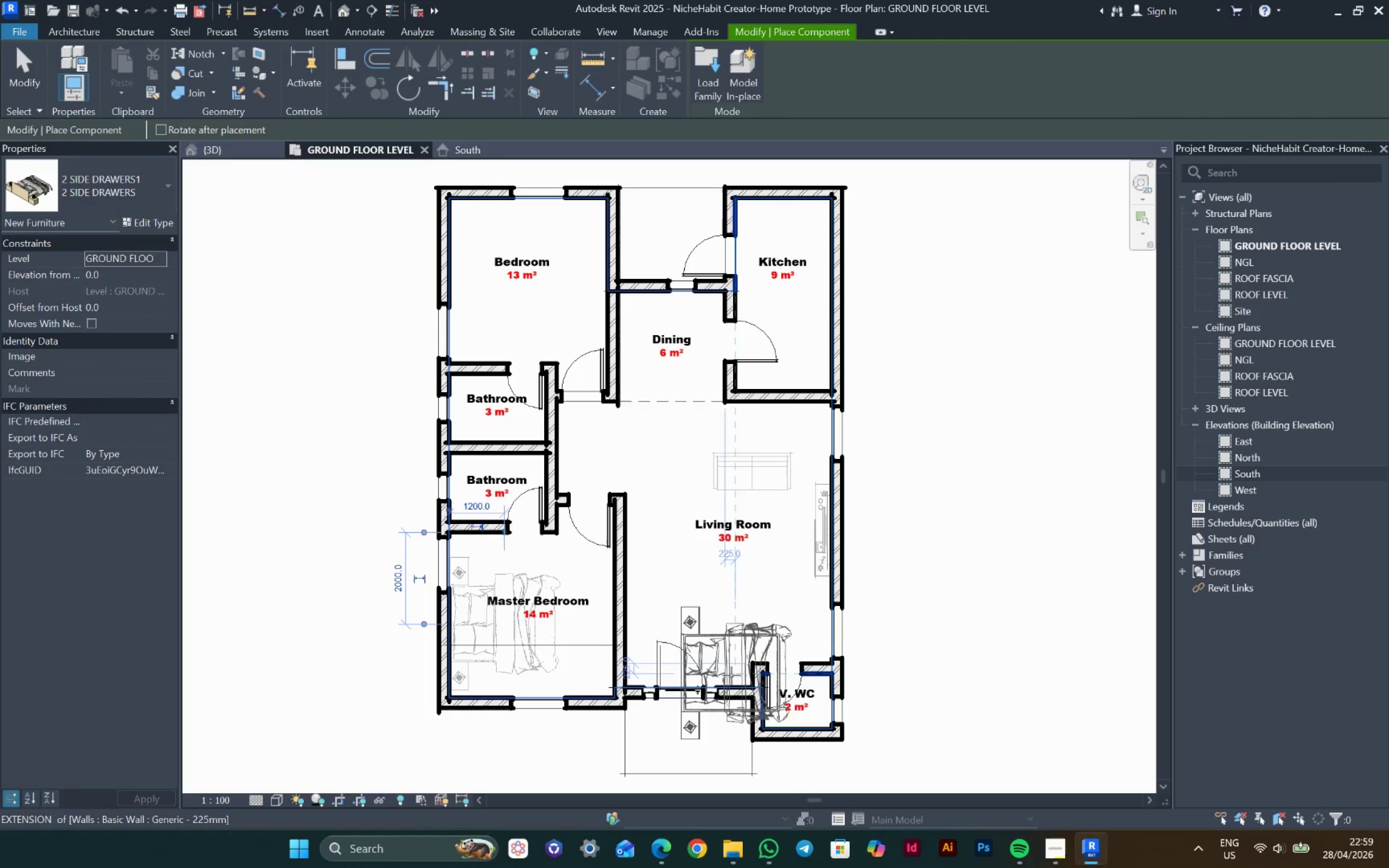 
left_click([1050, 841])
 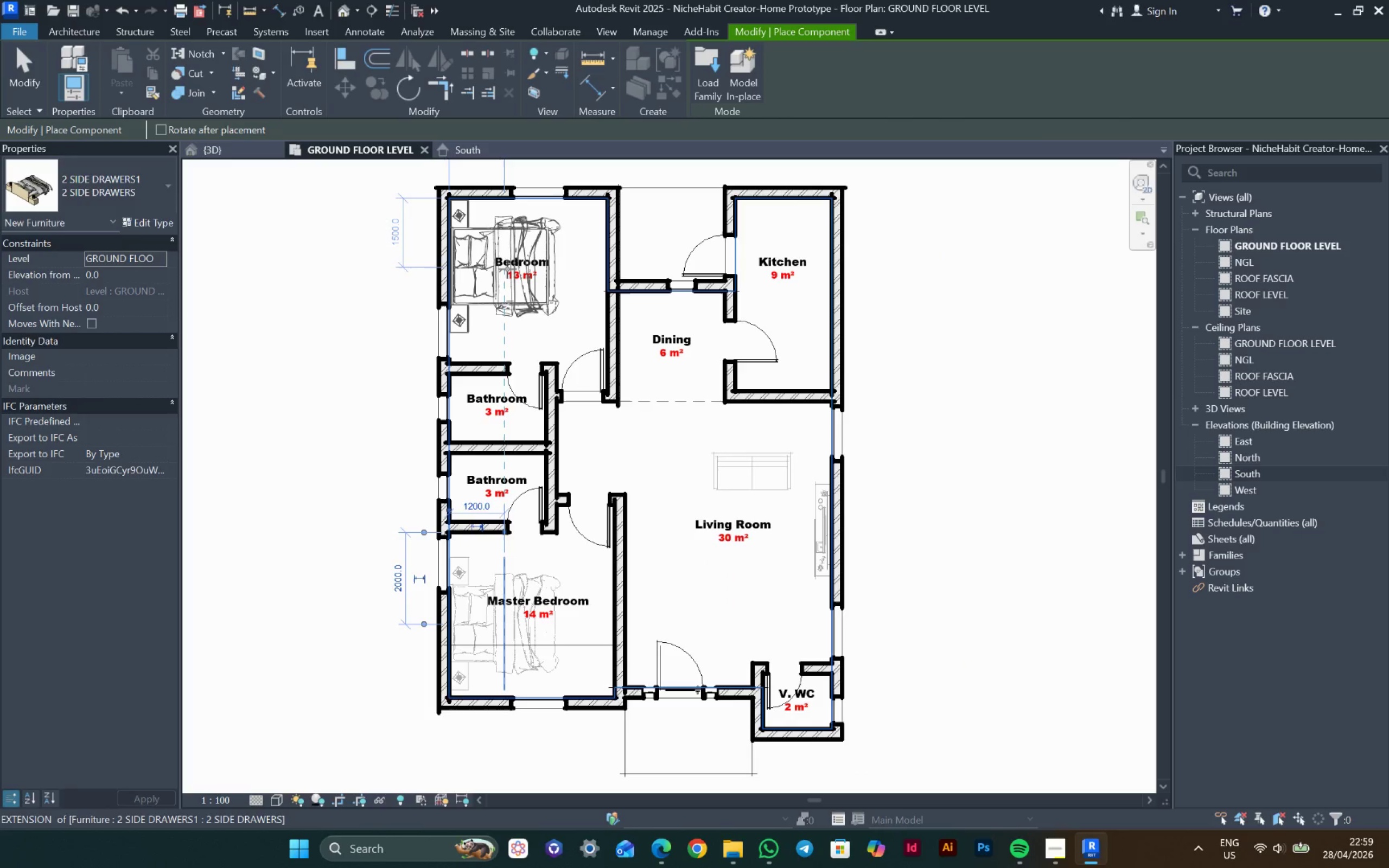 
key(Escape)
 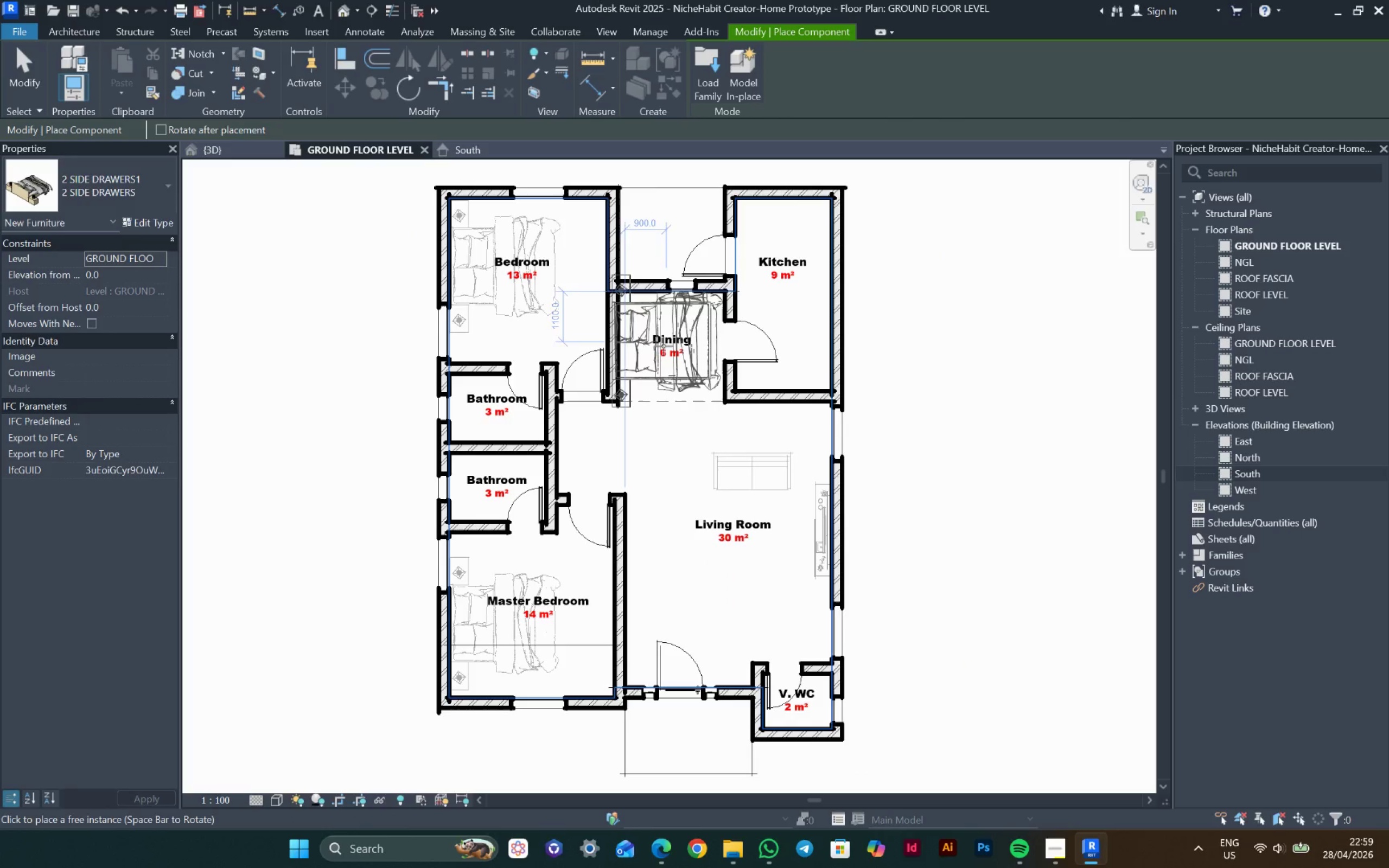 
key(Escape)
 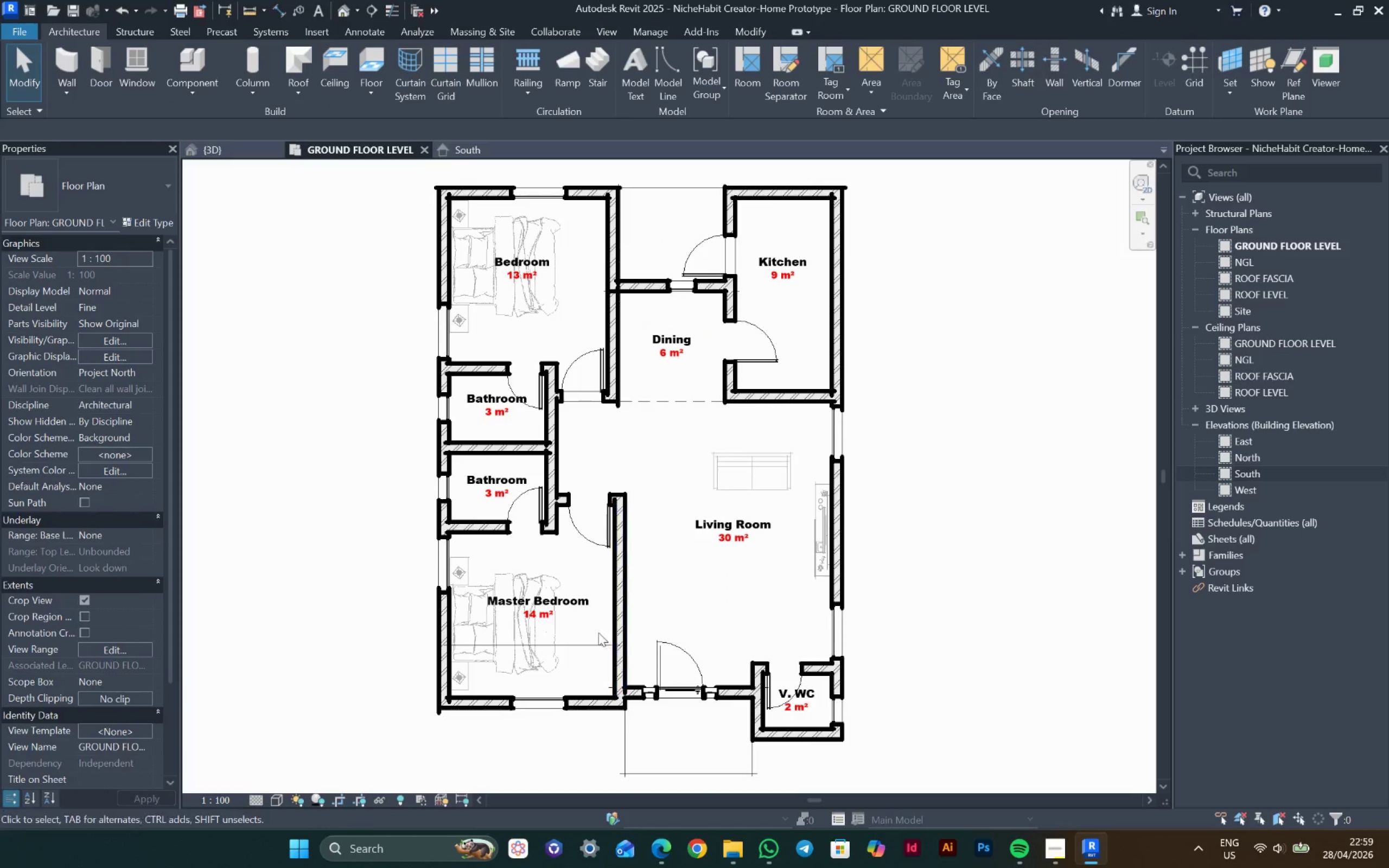 
left_click_drag(start_coordinate=[590, 638], to_coordinate=[211, 66])
 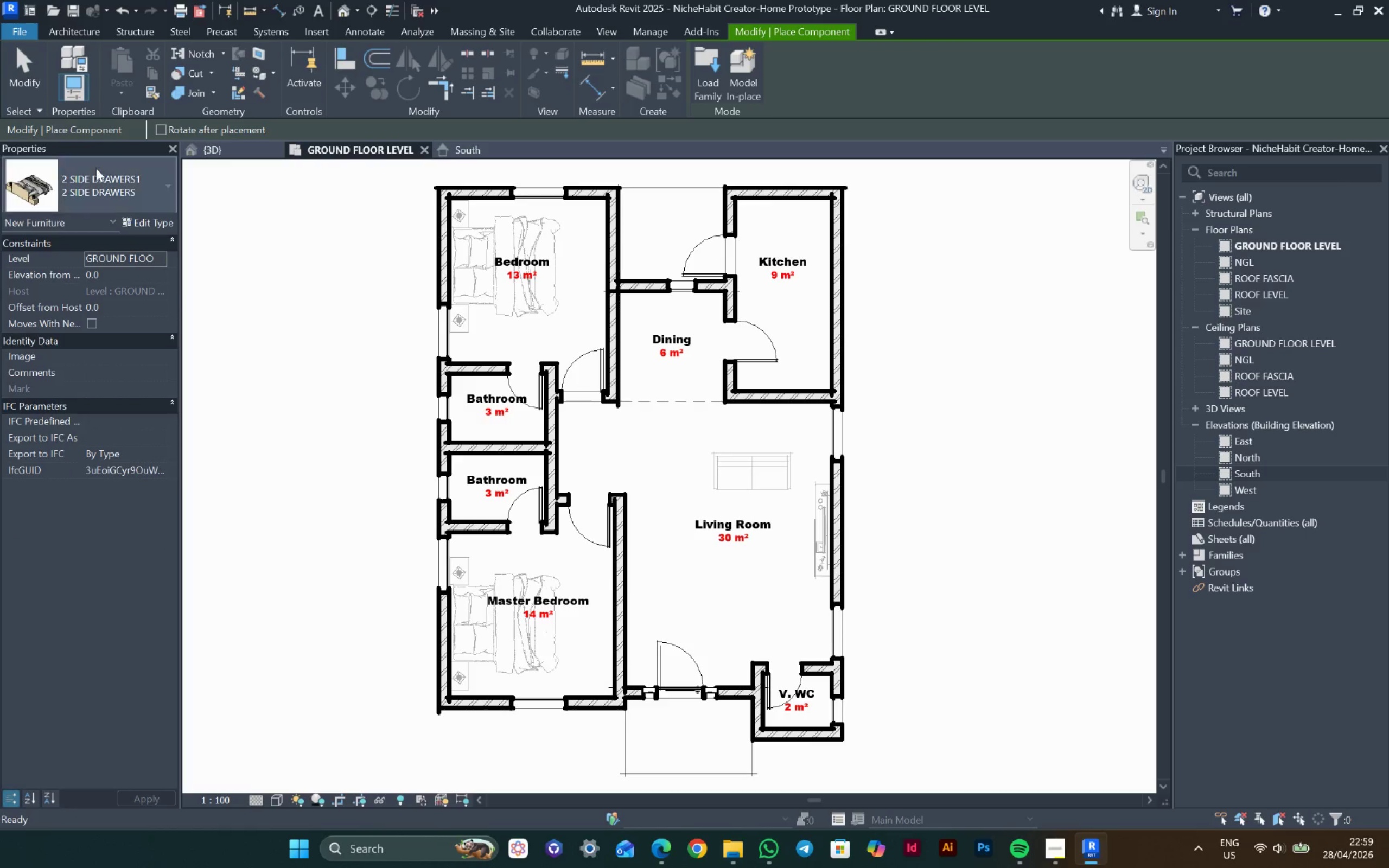 
key(Delete)
 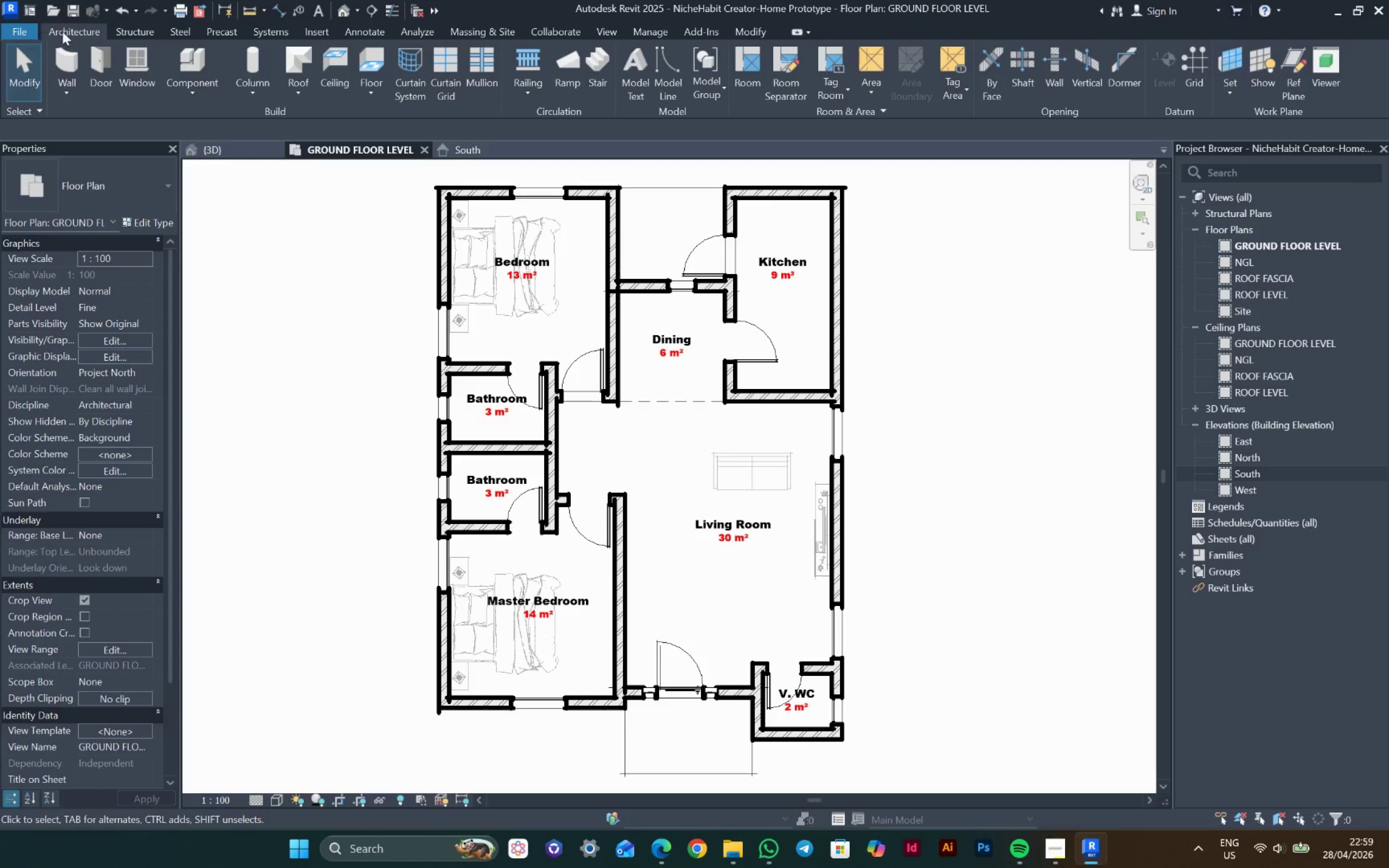 
left_click([211, 66])
 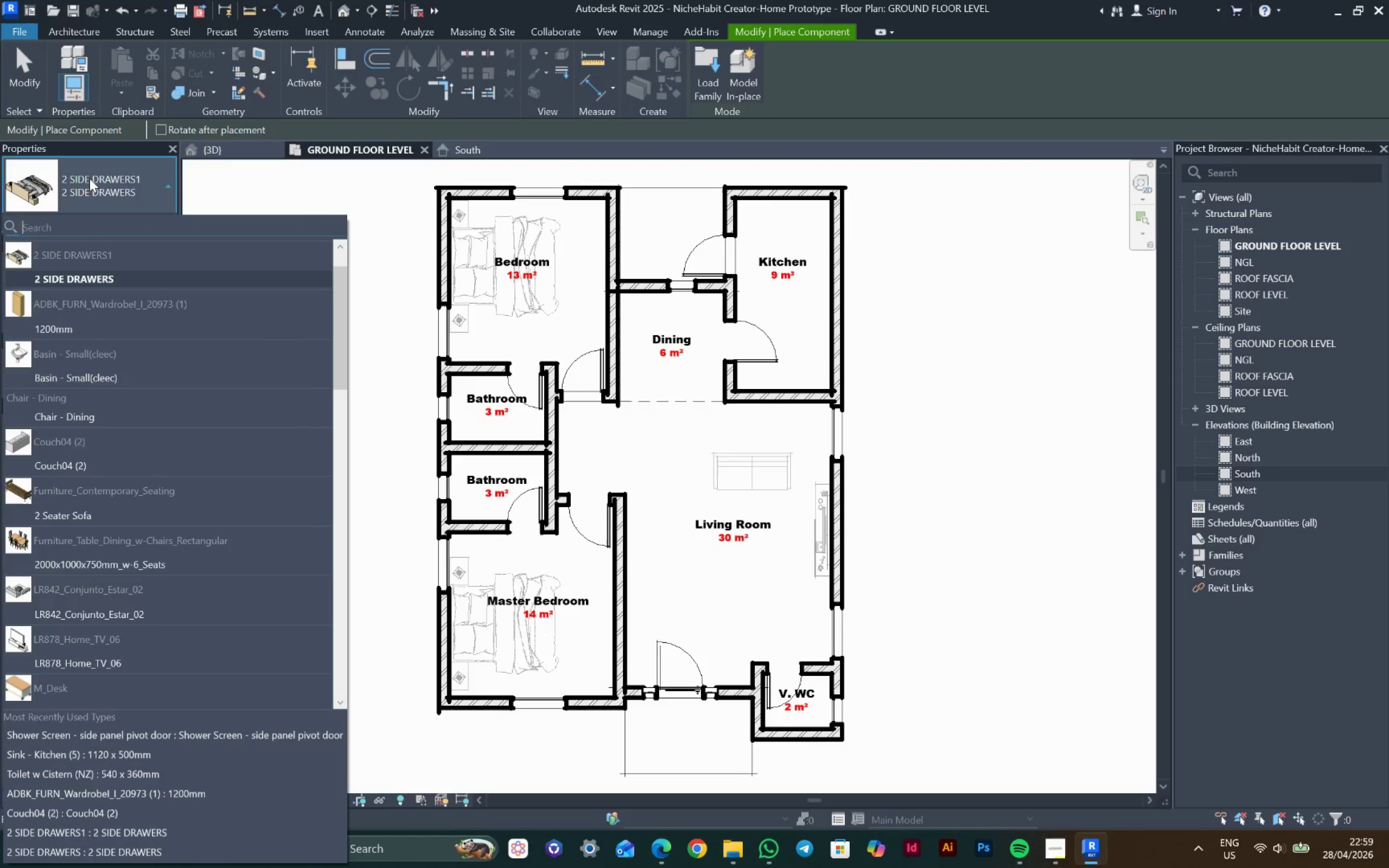 
scroll: coordinate [103, 304], scroll_direction: up, amount: 5.0
 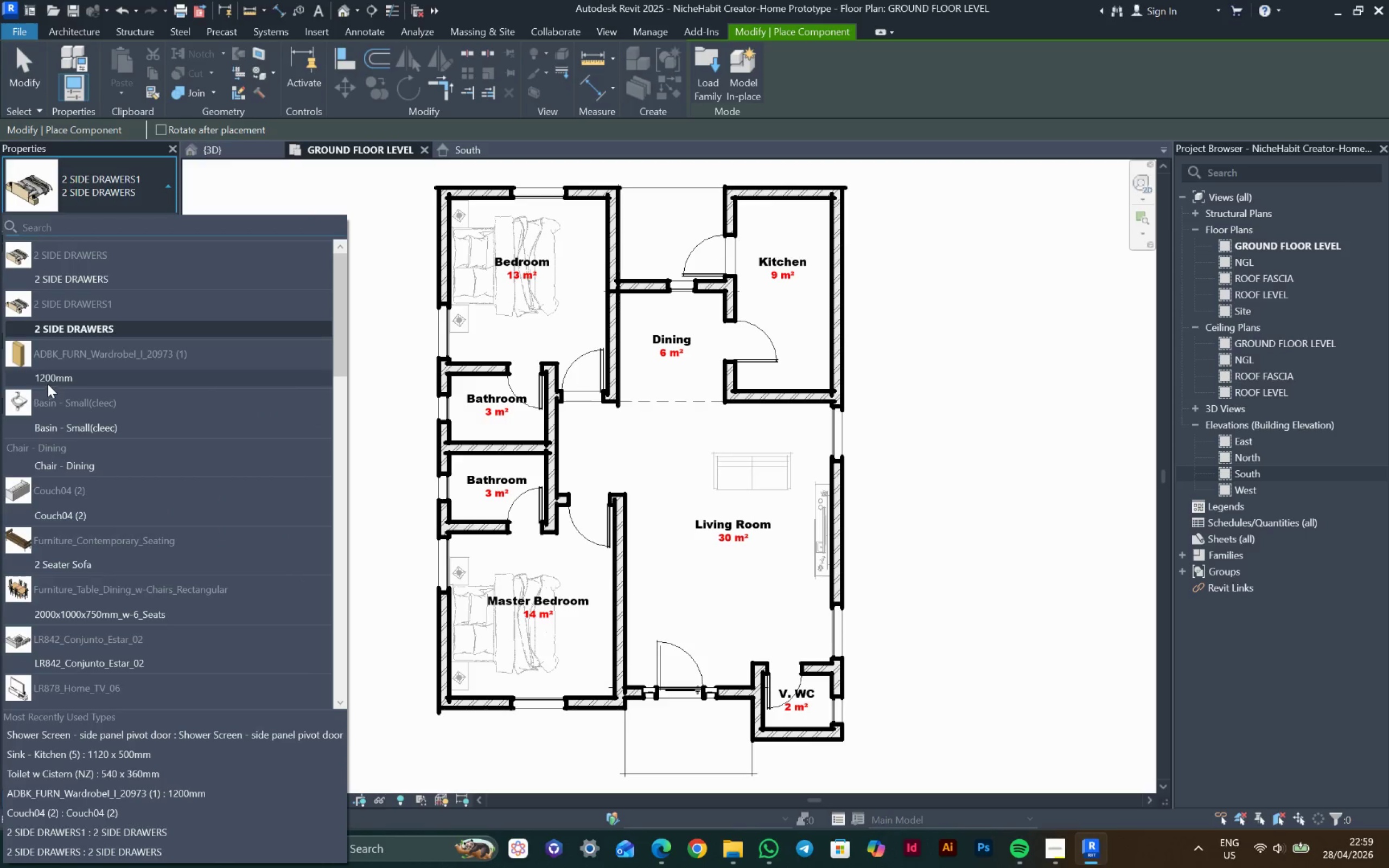 
scroll: coordinate [57, 411], scroll_direction: down, amount: 1.0
 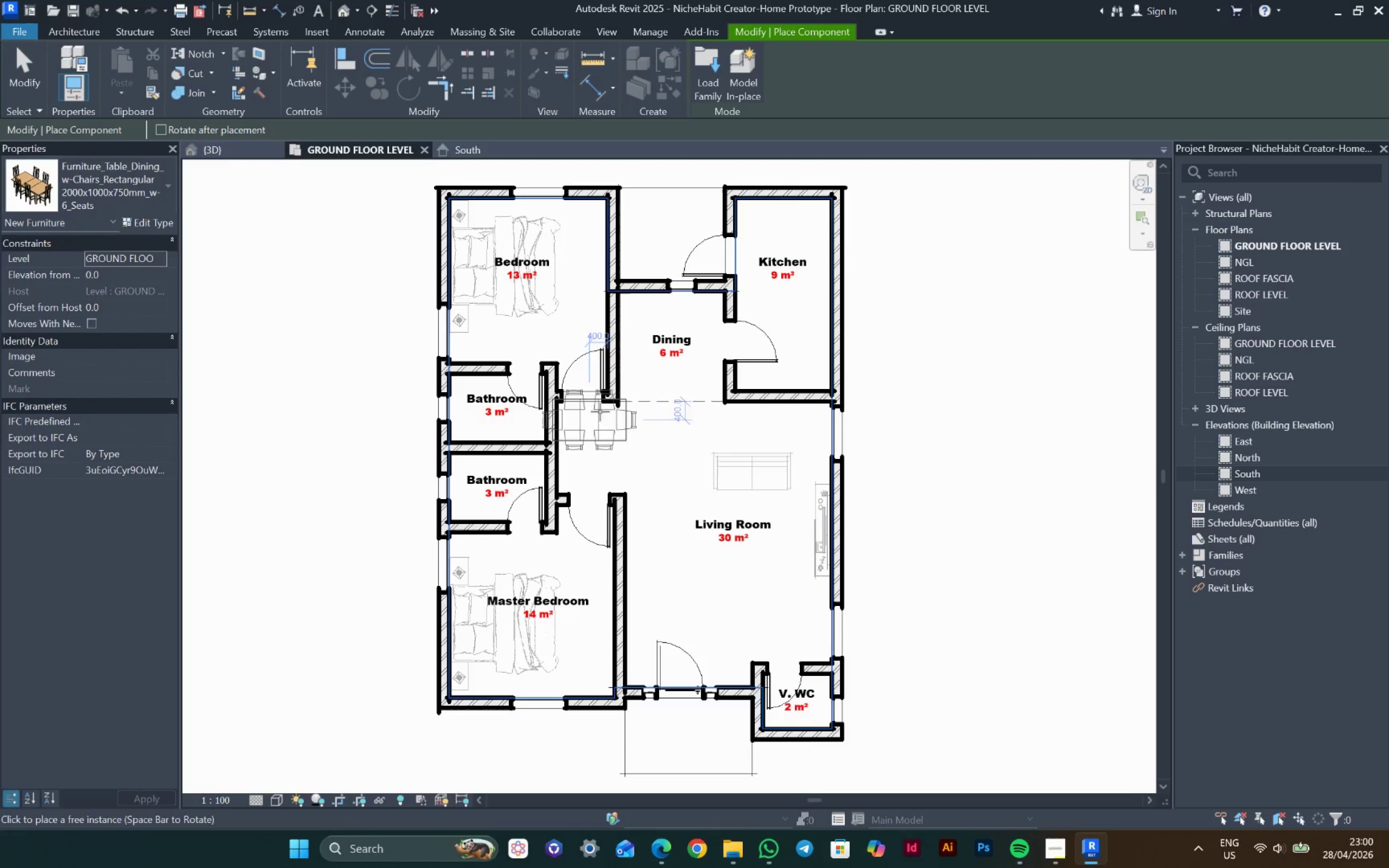 
key(Space)
 